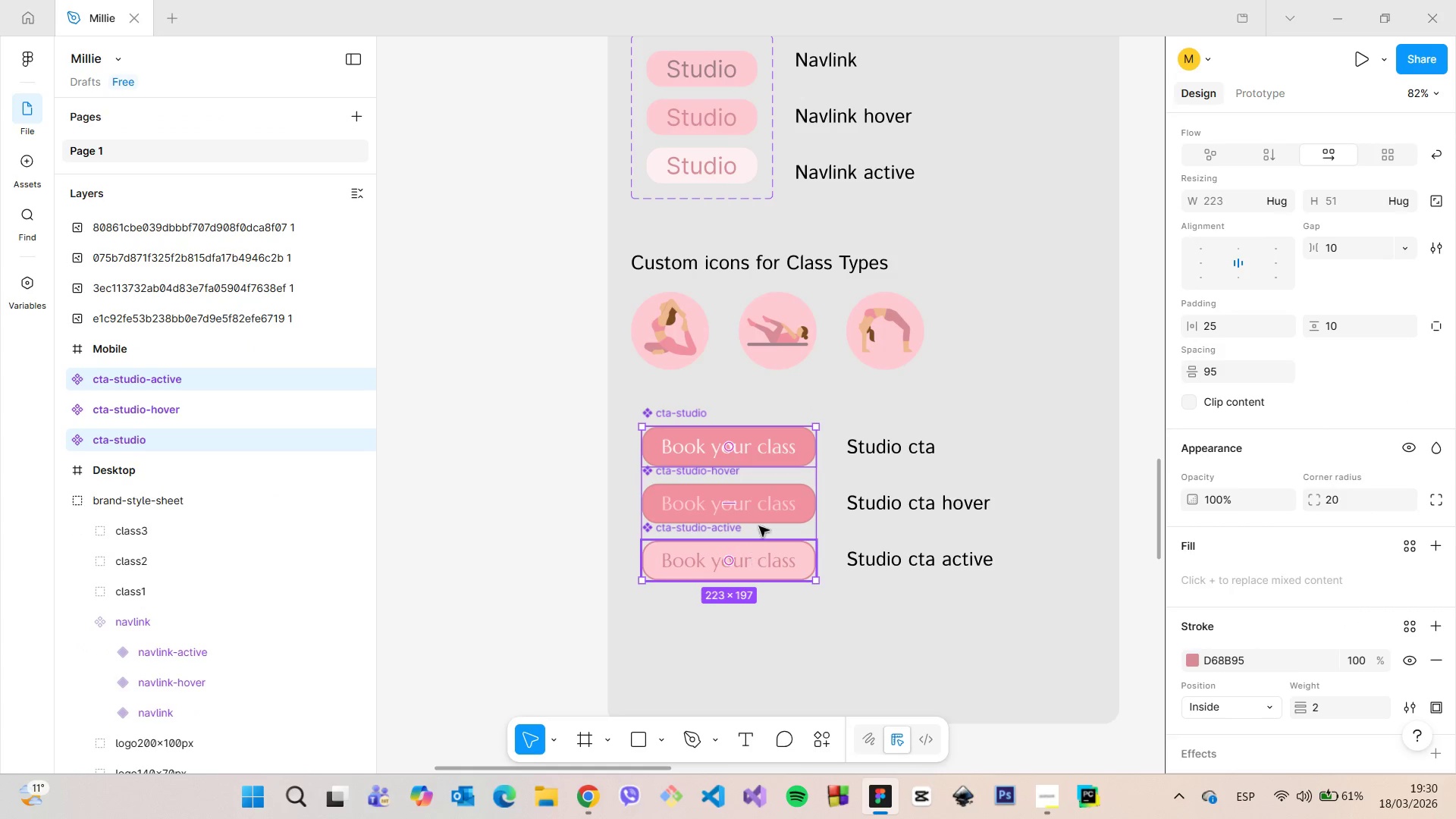 
hold_key(key=ShiftLeft, duration=0.8)
left_click([763, 517])
 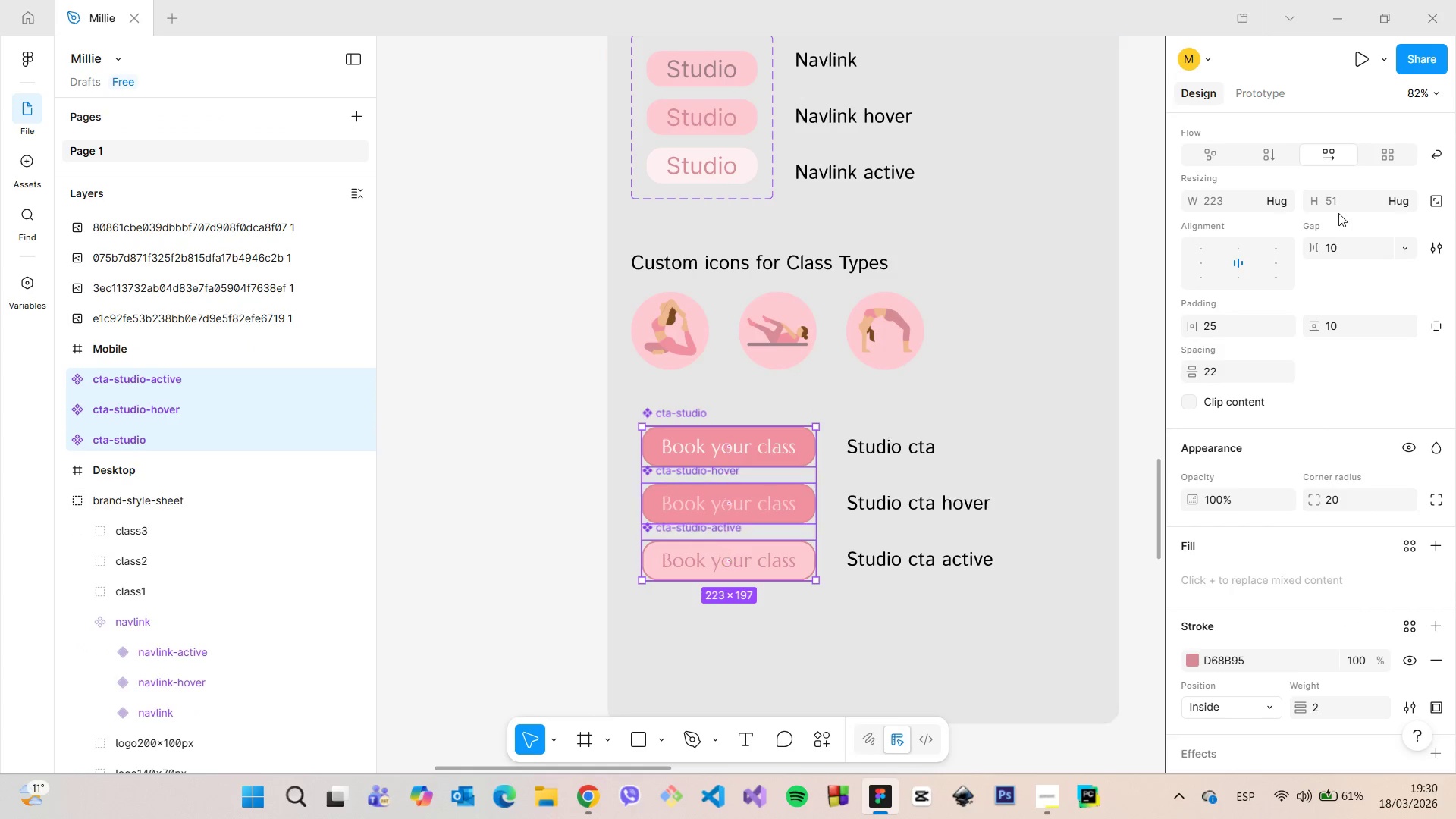 
scroll: coordinate [1403, 215], scroll_direction: up, amount: 5.0
 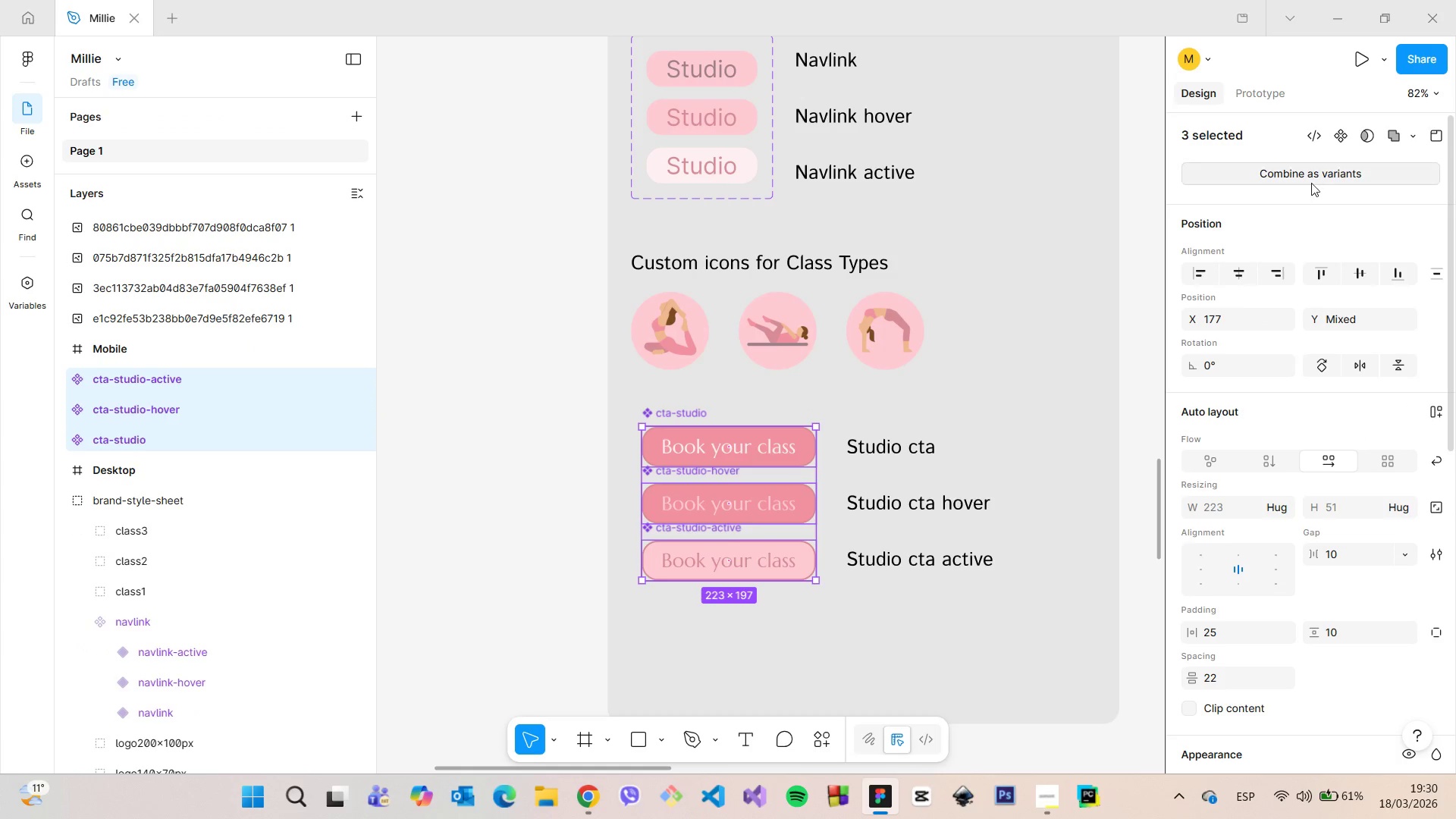 
left_click([1310, 182])
 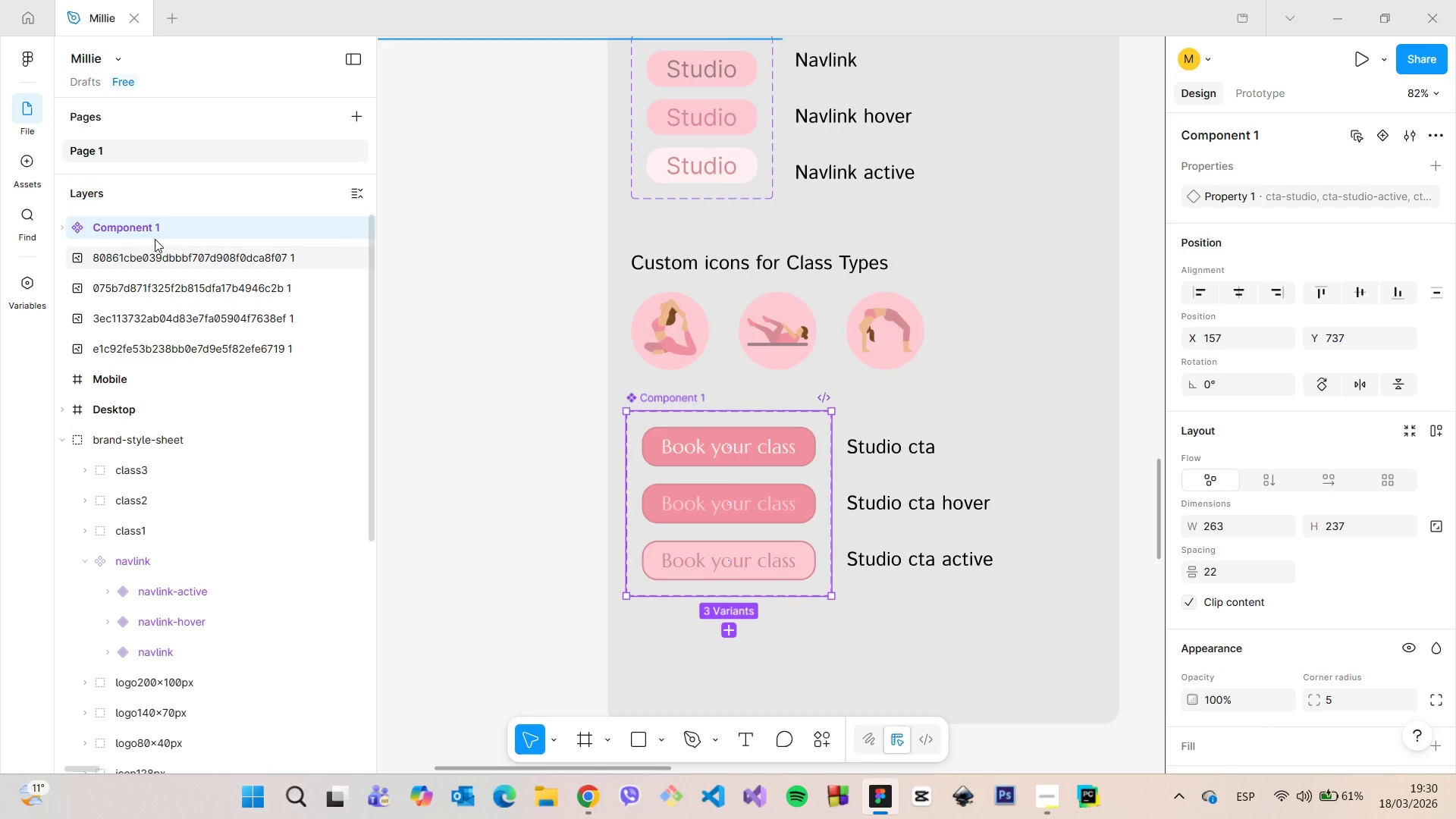 
double_click([152, 232])
 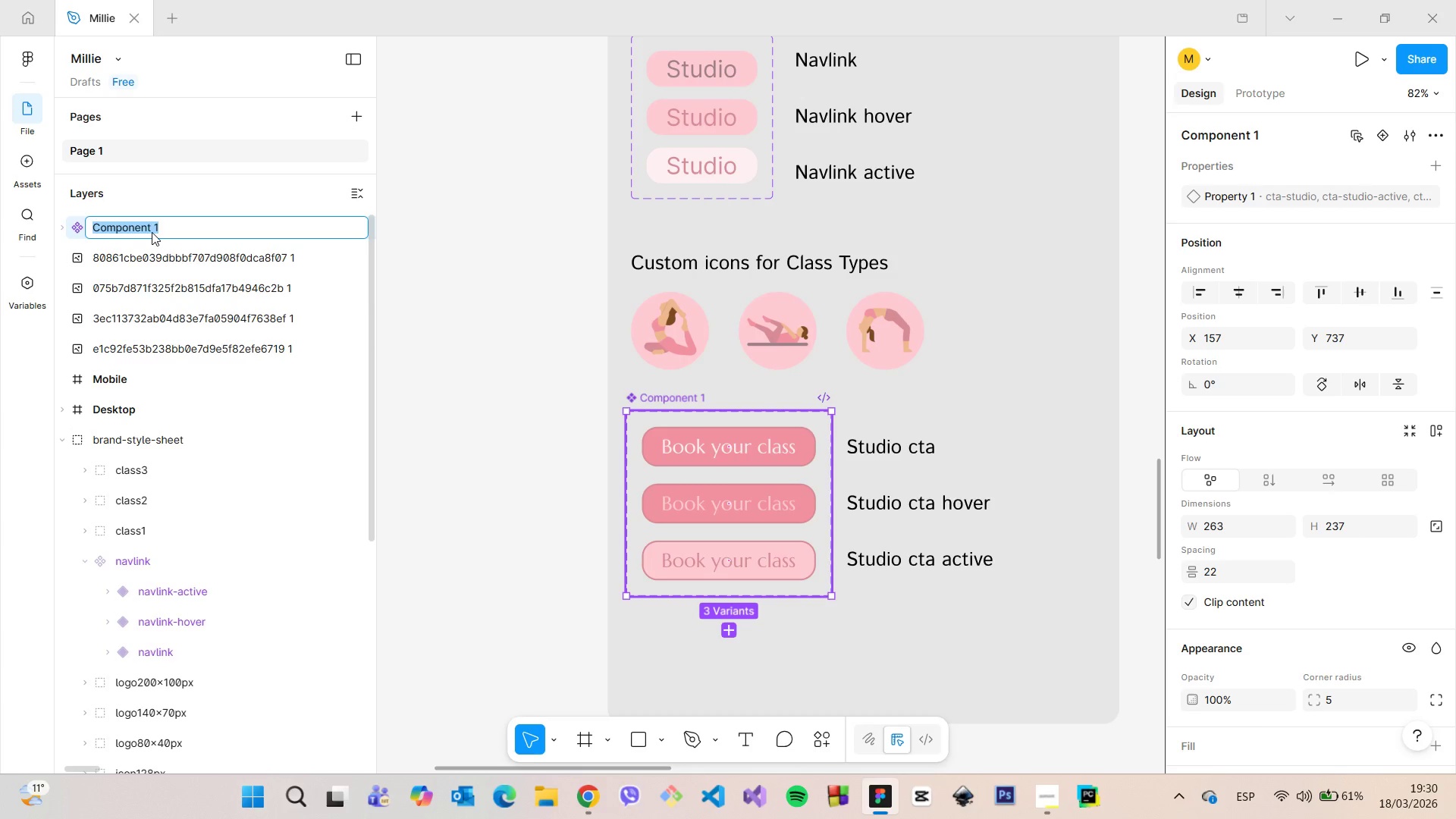 
type(studio-cta)
 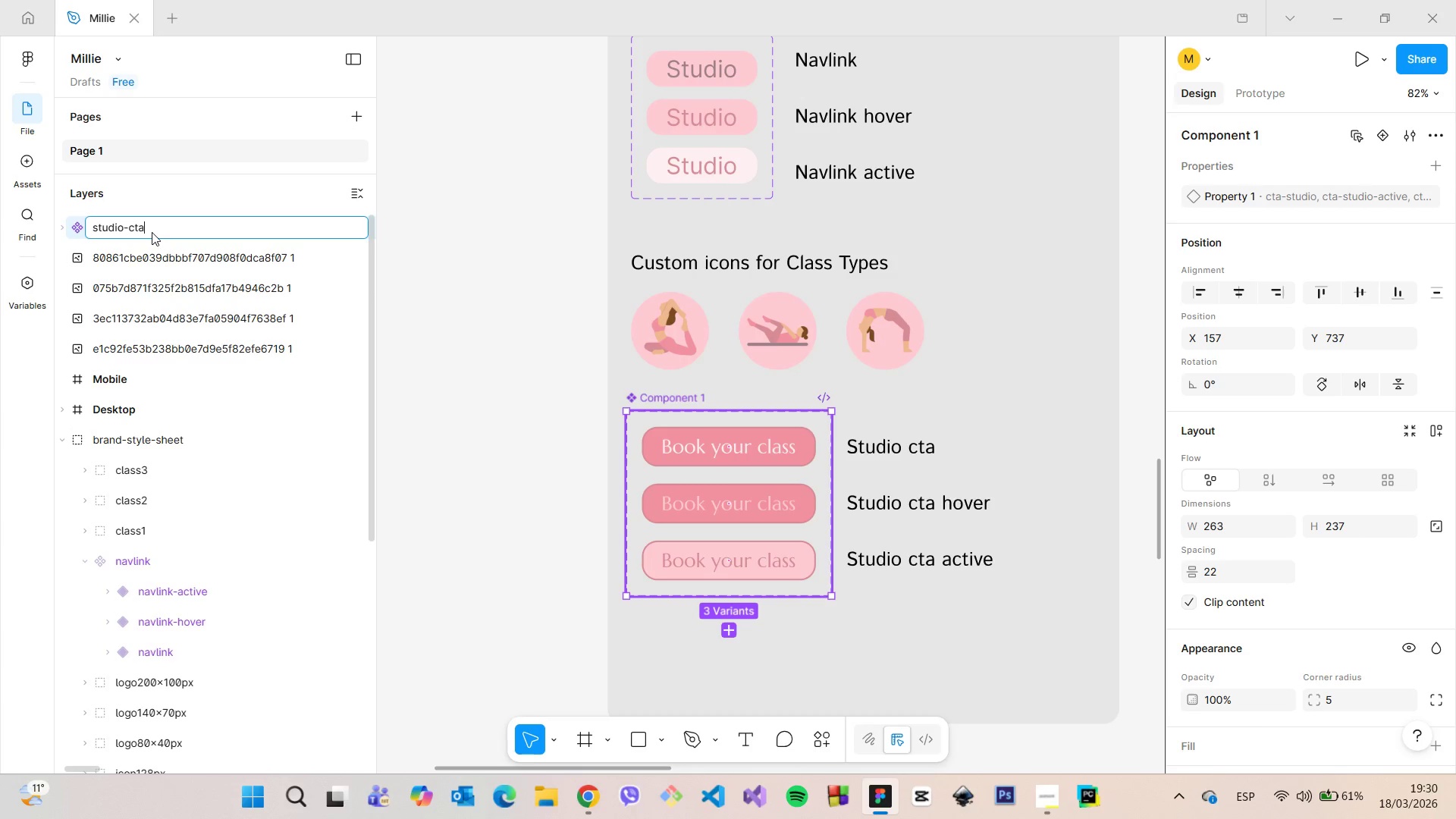 
key(Enter)
 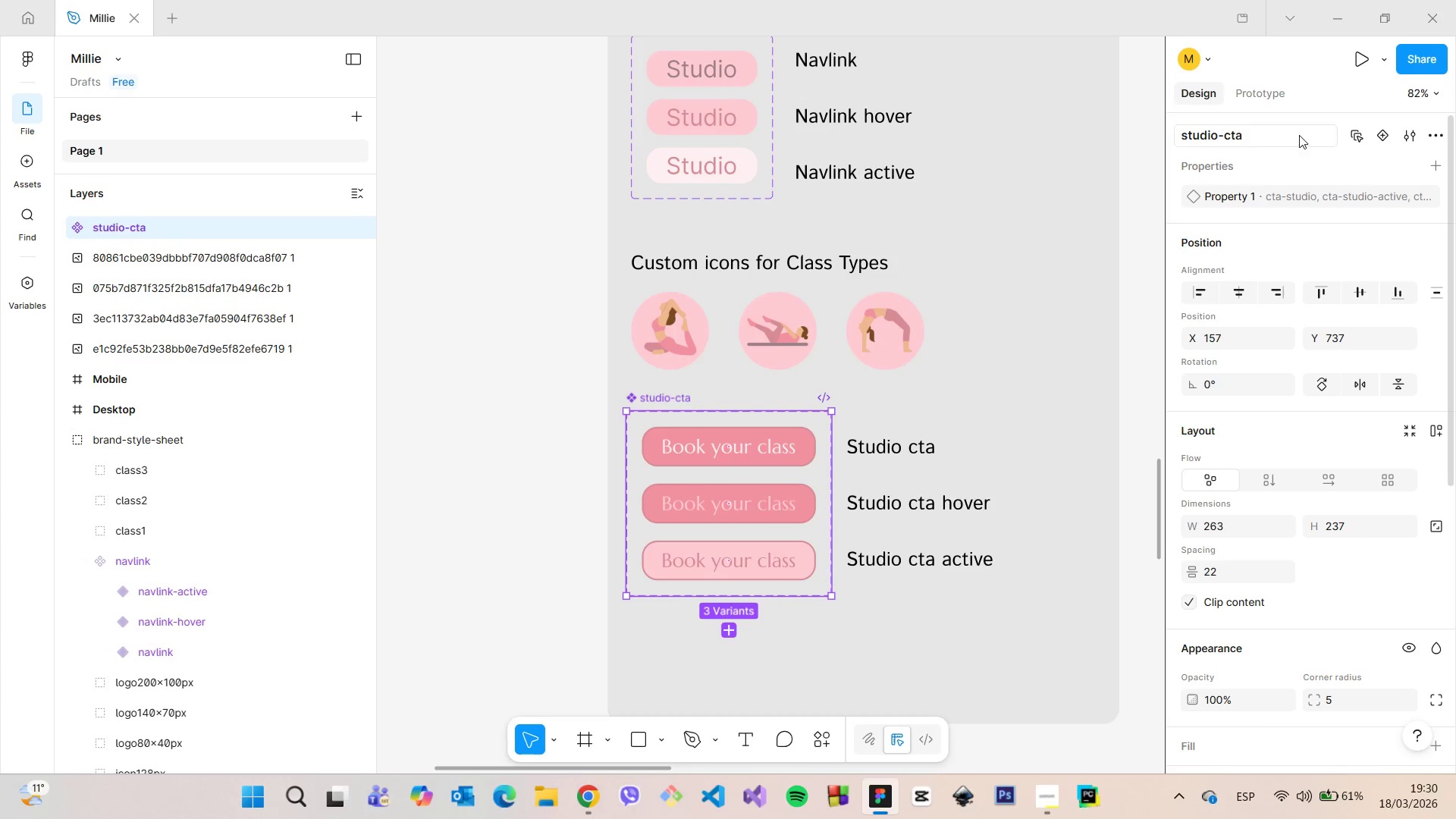 
left_click([1262, 89])
 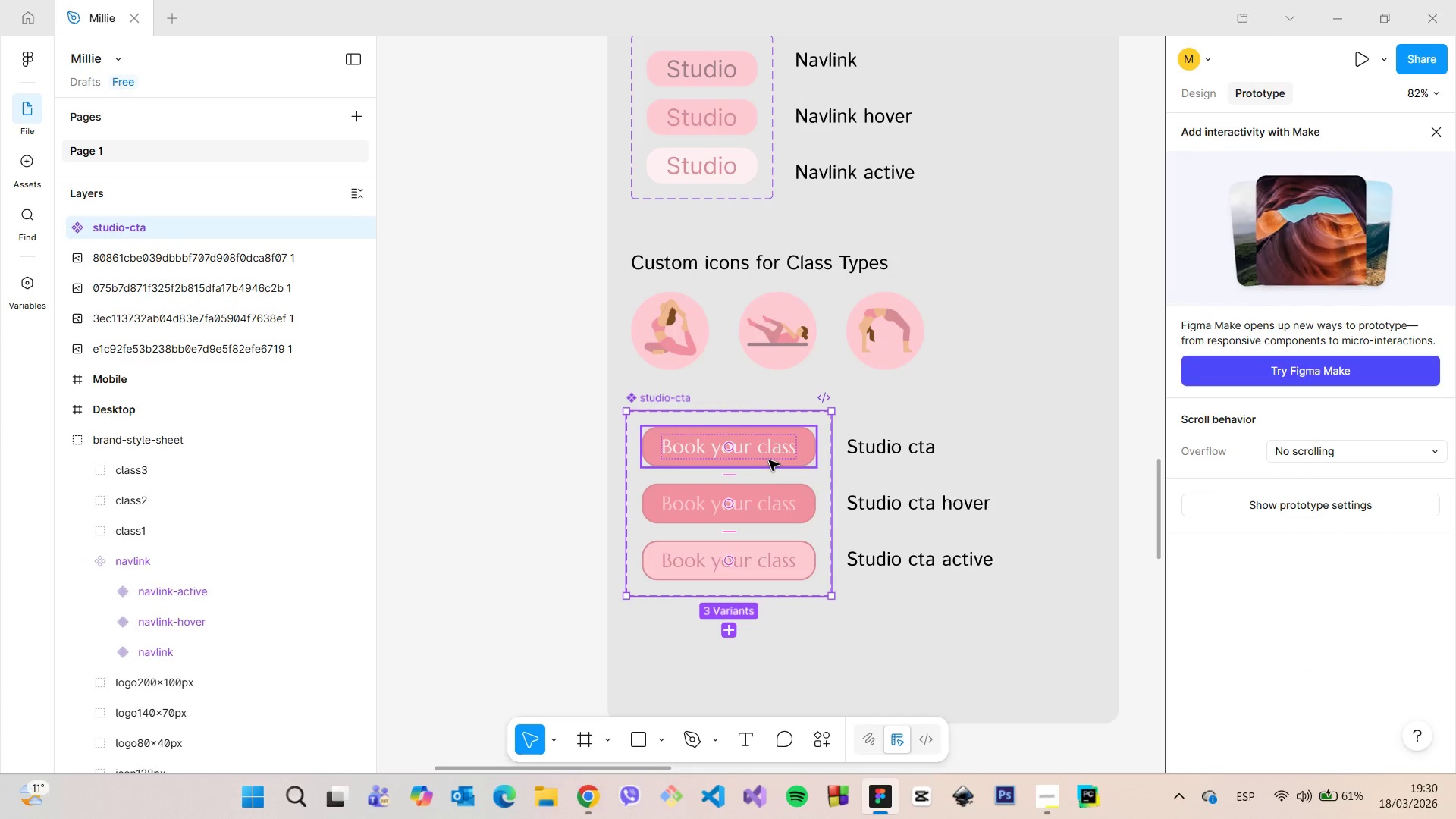 
left_click([770, 458])
 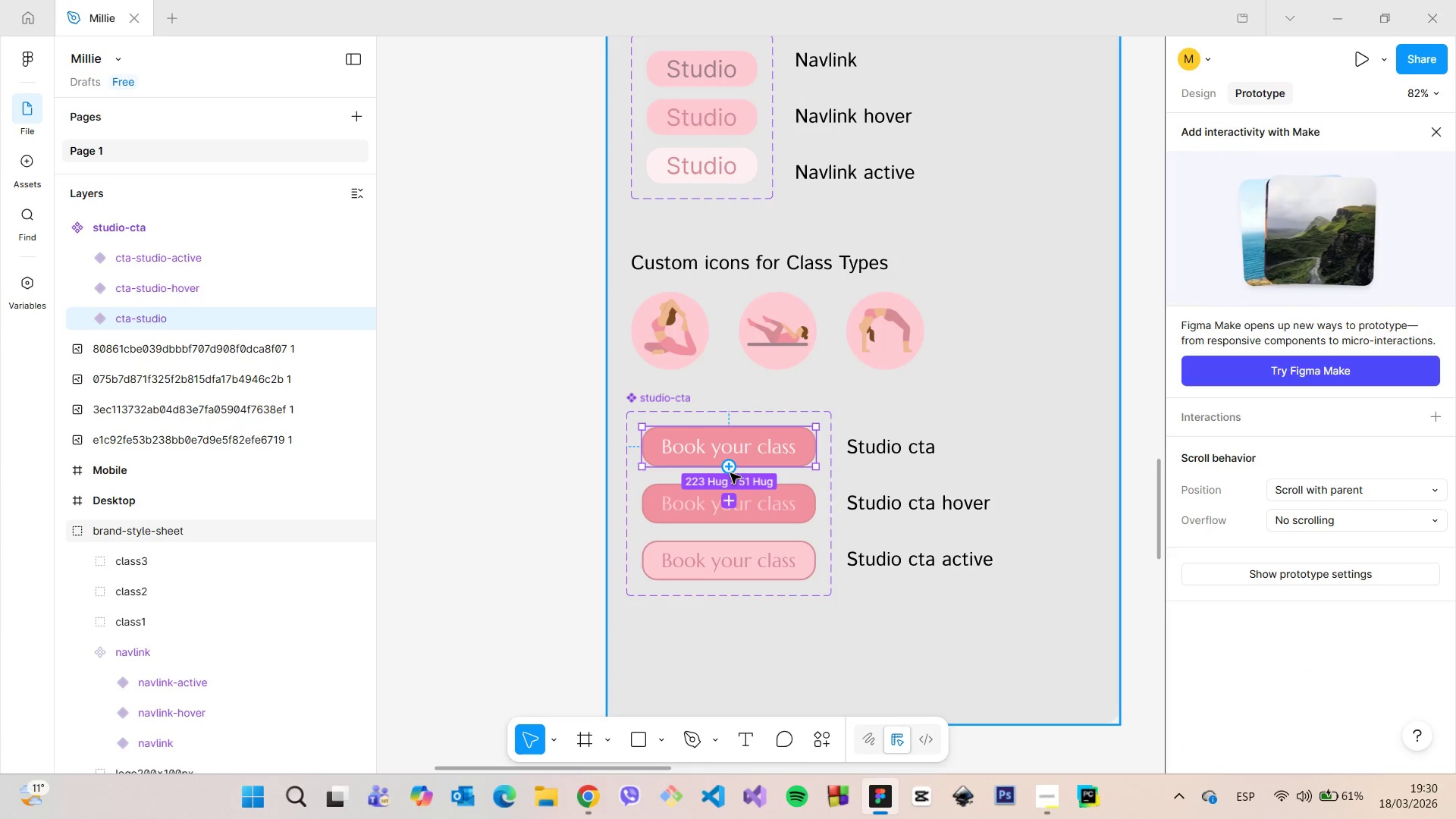 
left_click_drag(start_coordinate=[729, 471], to_coordinate=[726, 490])
 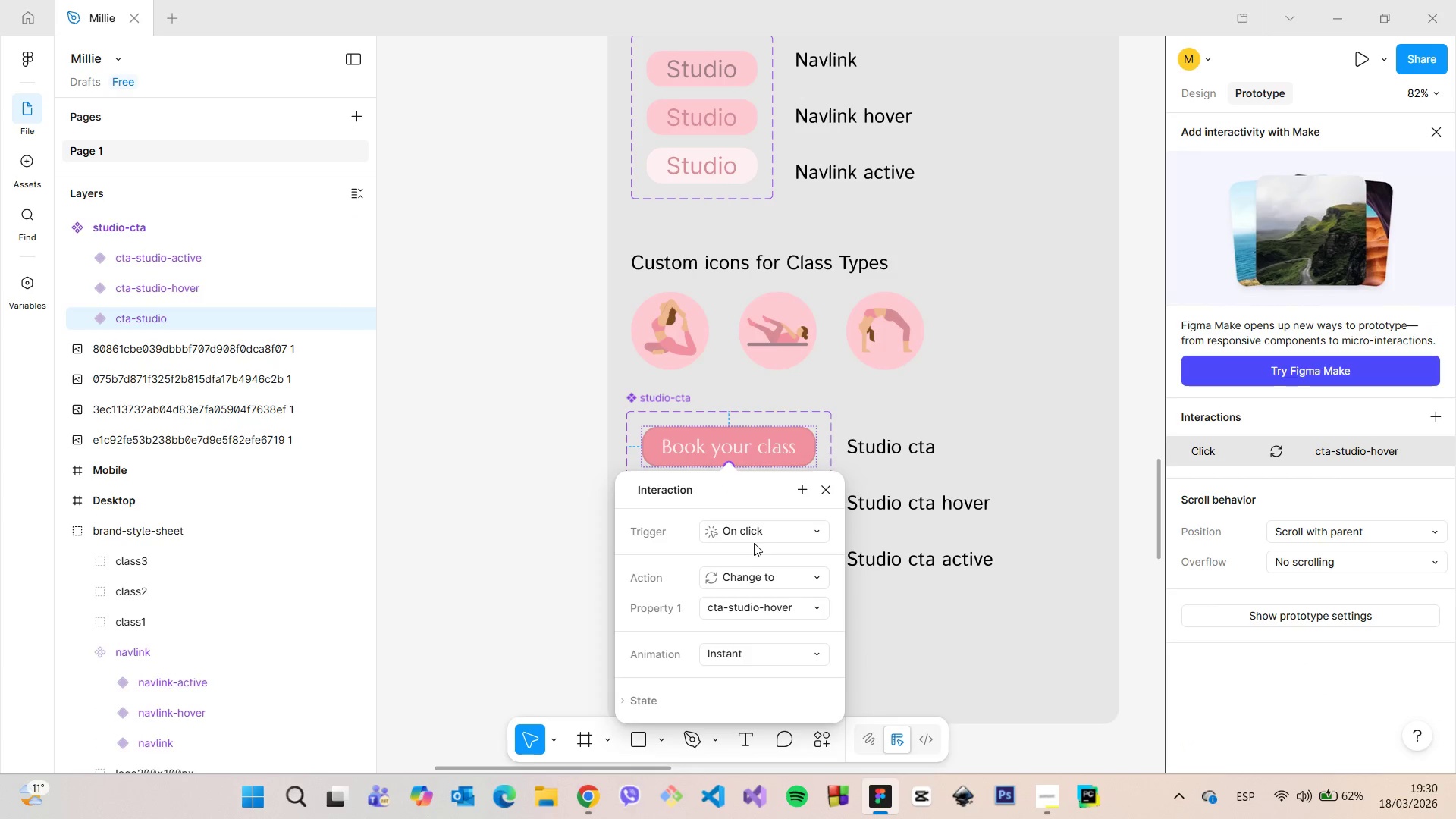 
left_click([752, 539])
 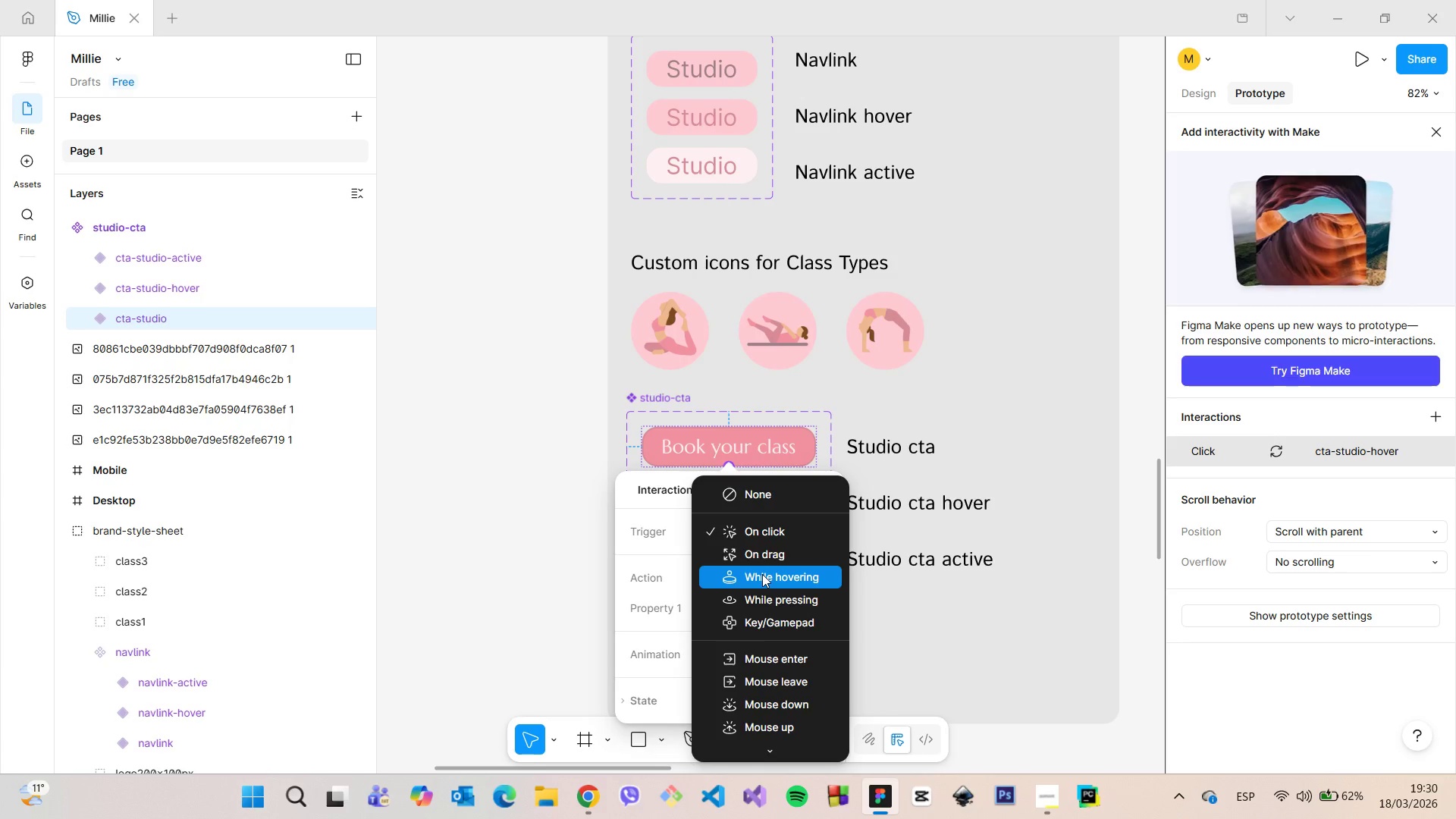 
left_click([762, 574])
 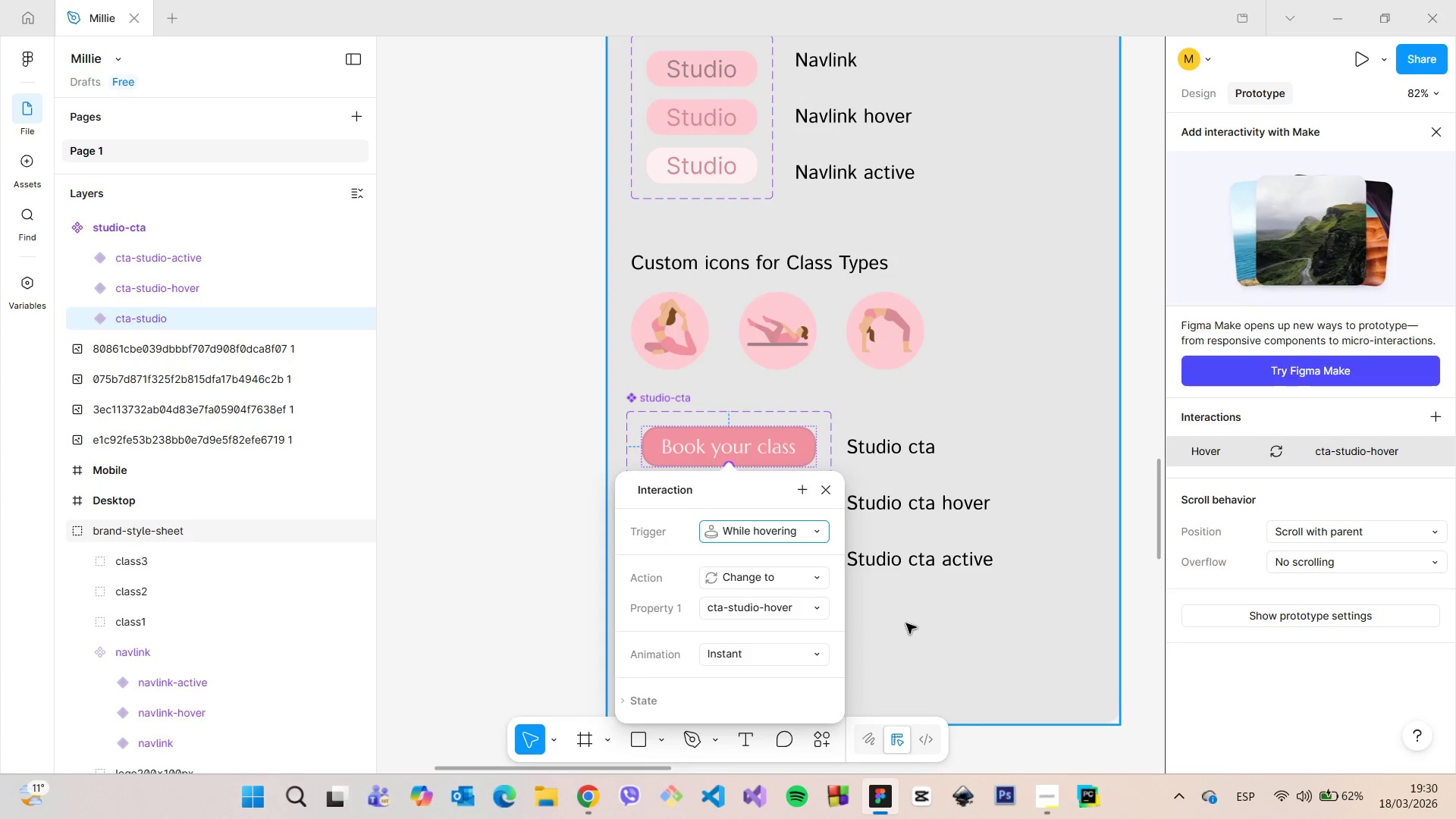 
left_click([829, 495])
 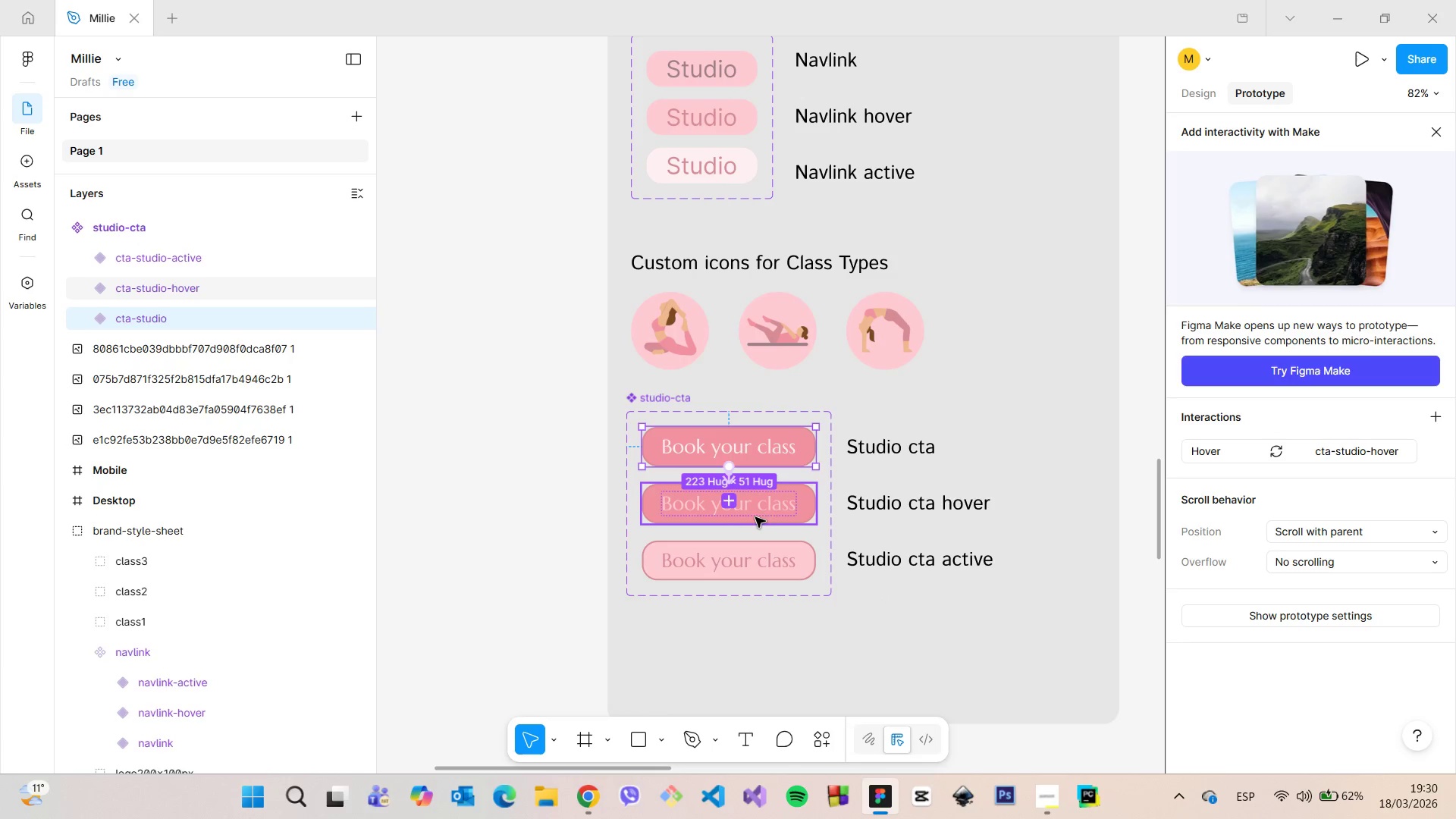 
left_click([741, 518])
 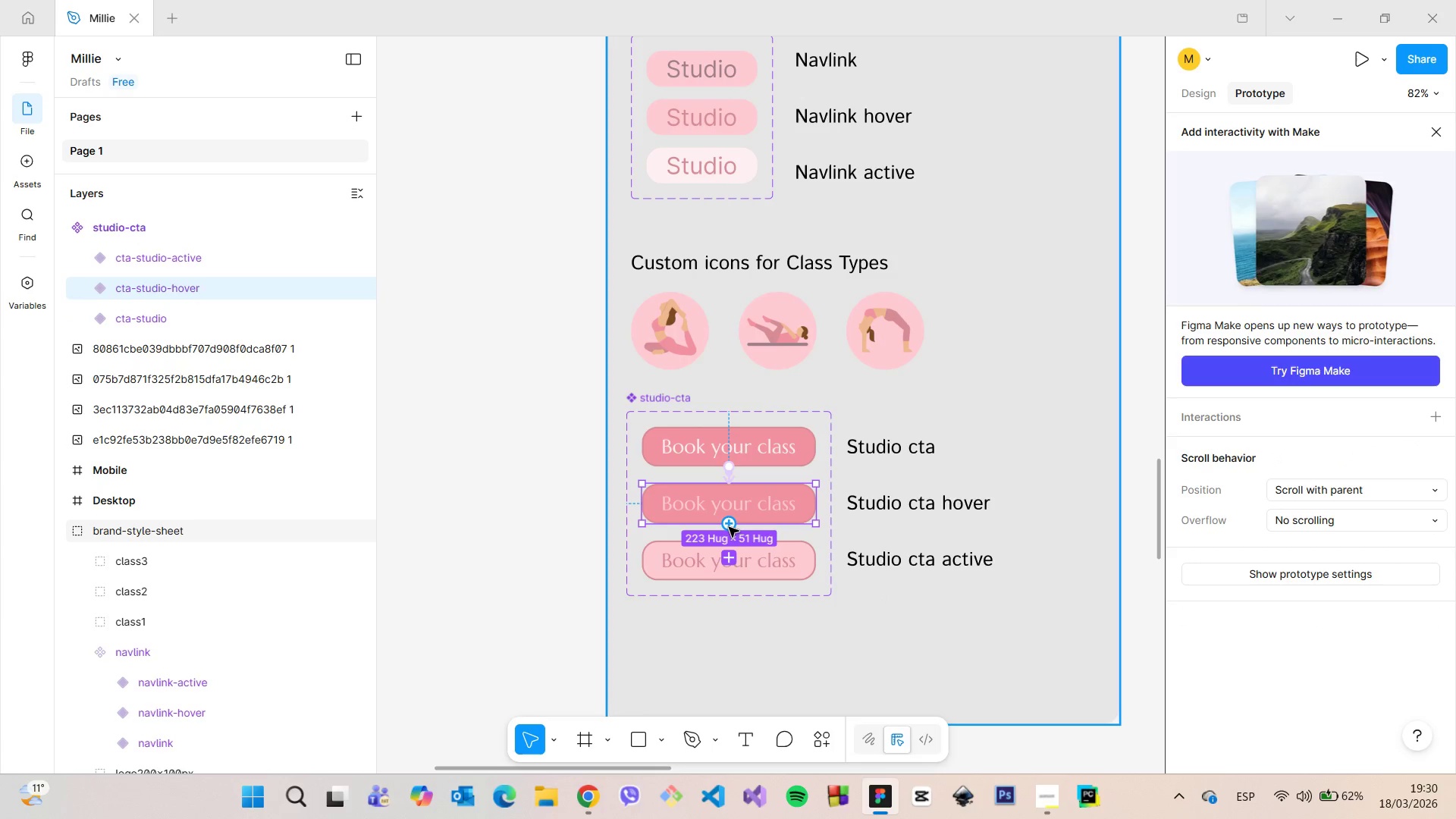 
left_click_drag(start_coordinate=[729, 527], to_coordinate=[729, 551])
 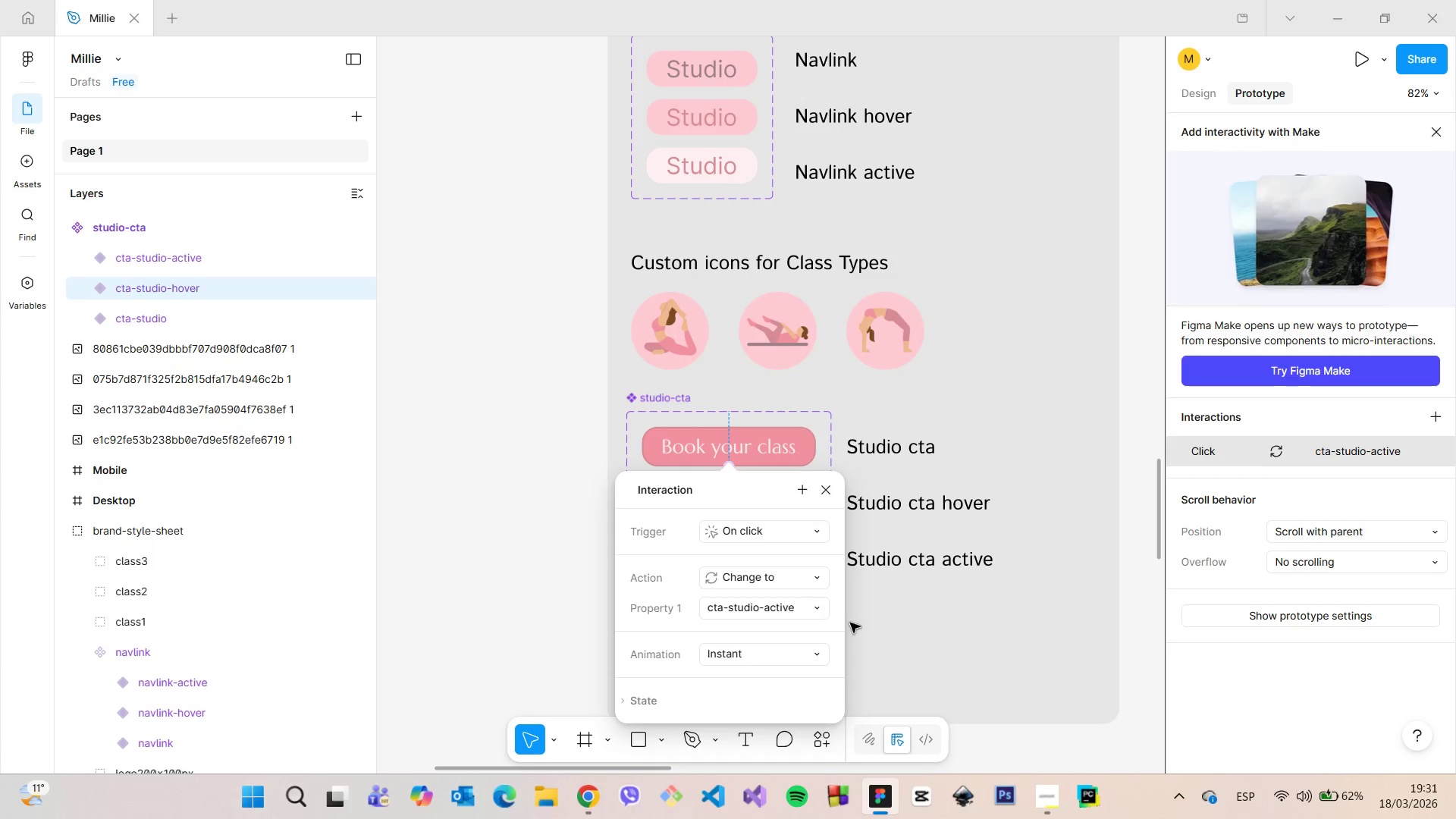 
left_click([885, 623])
 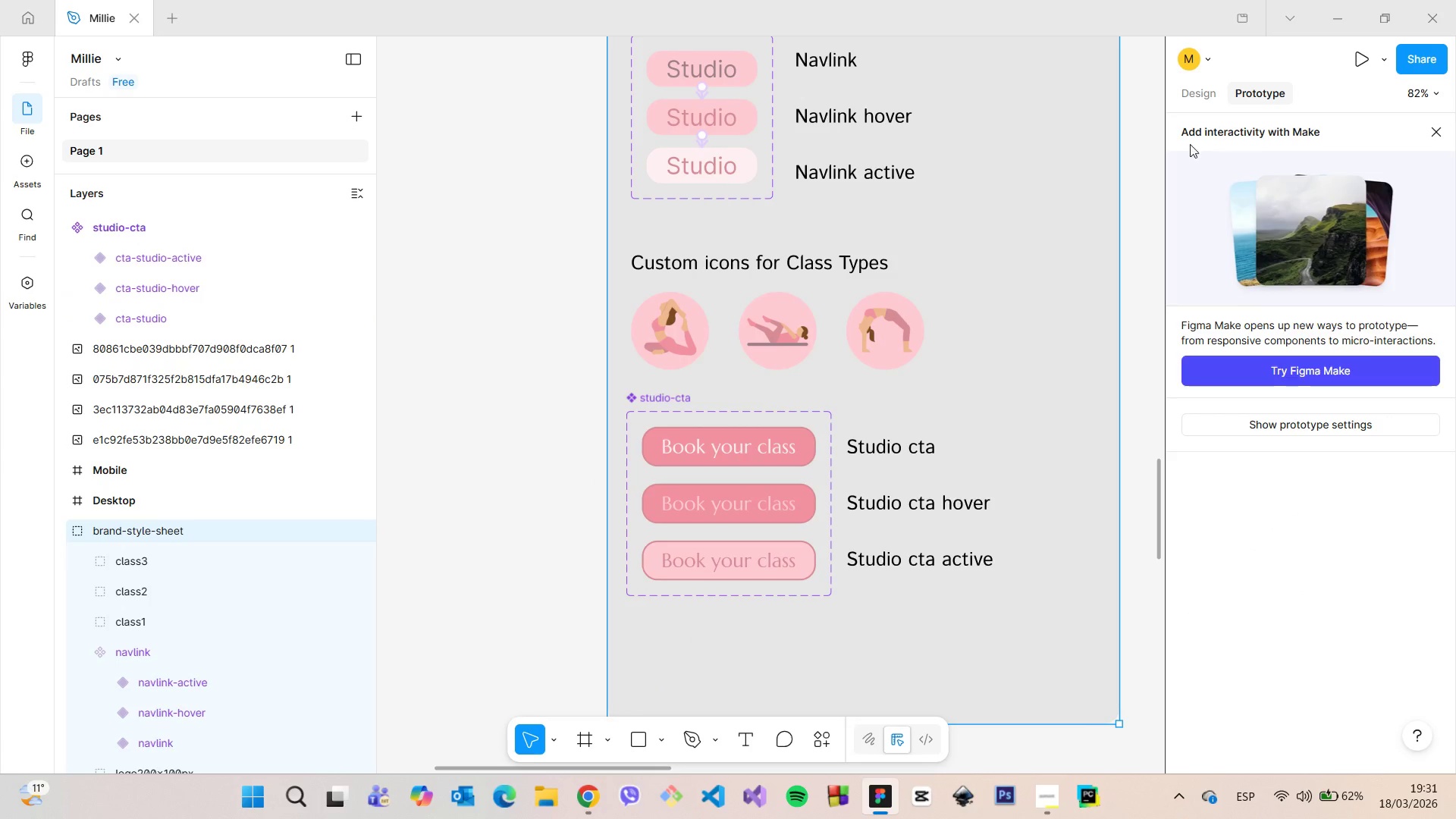 
left_click([1205, 96])
 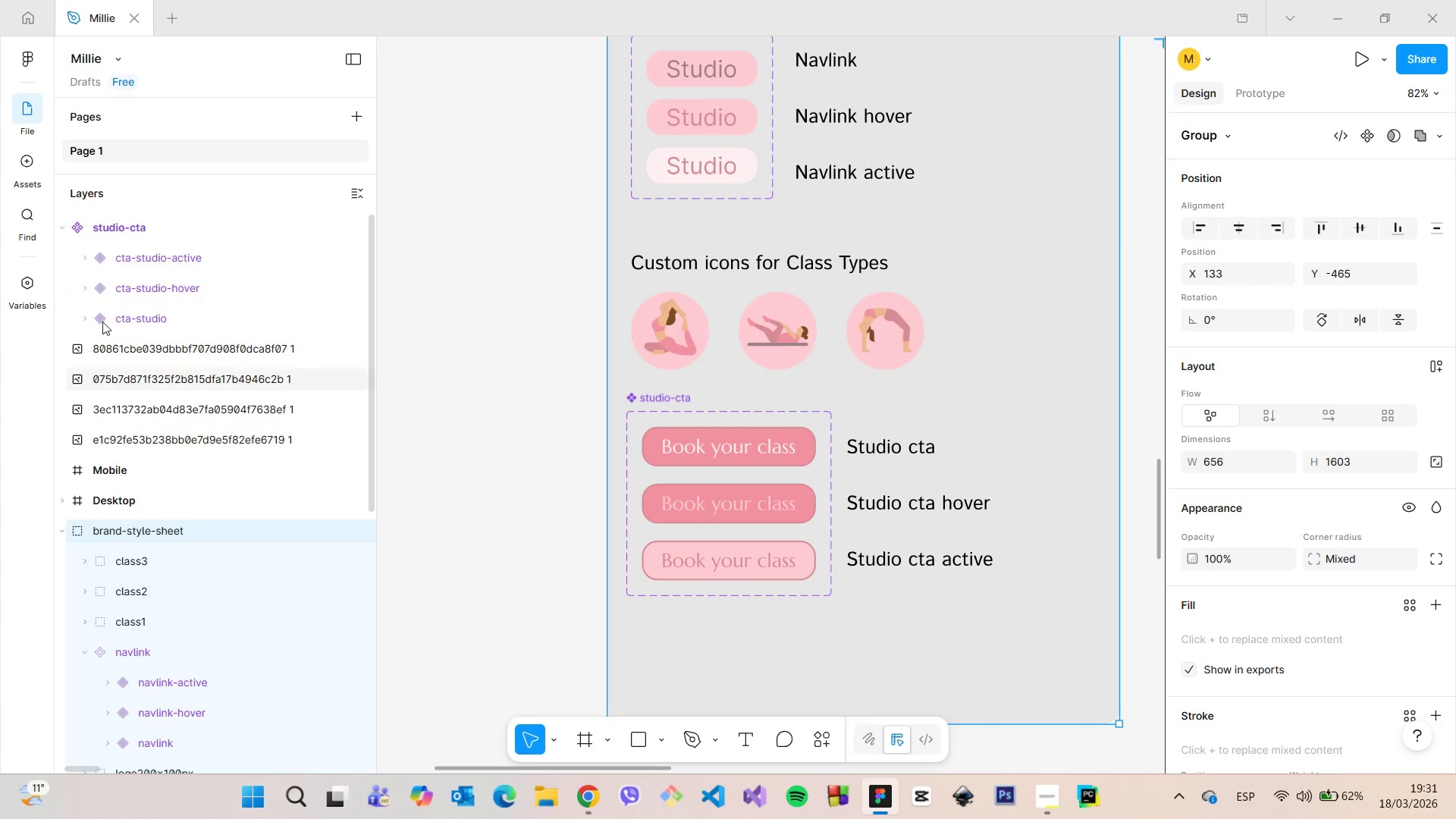 
left_click([64, 226])
 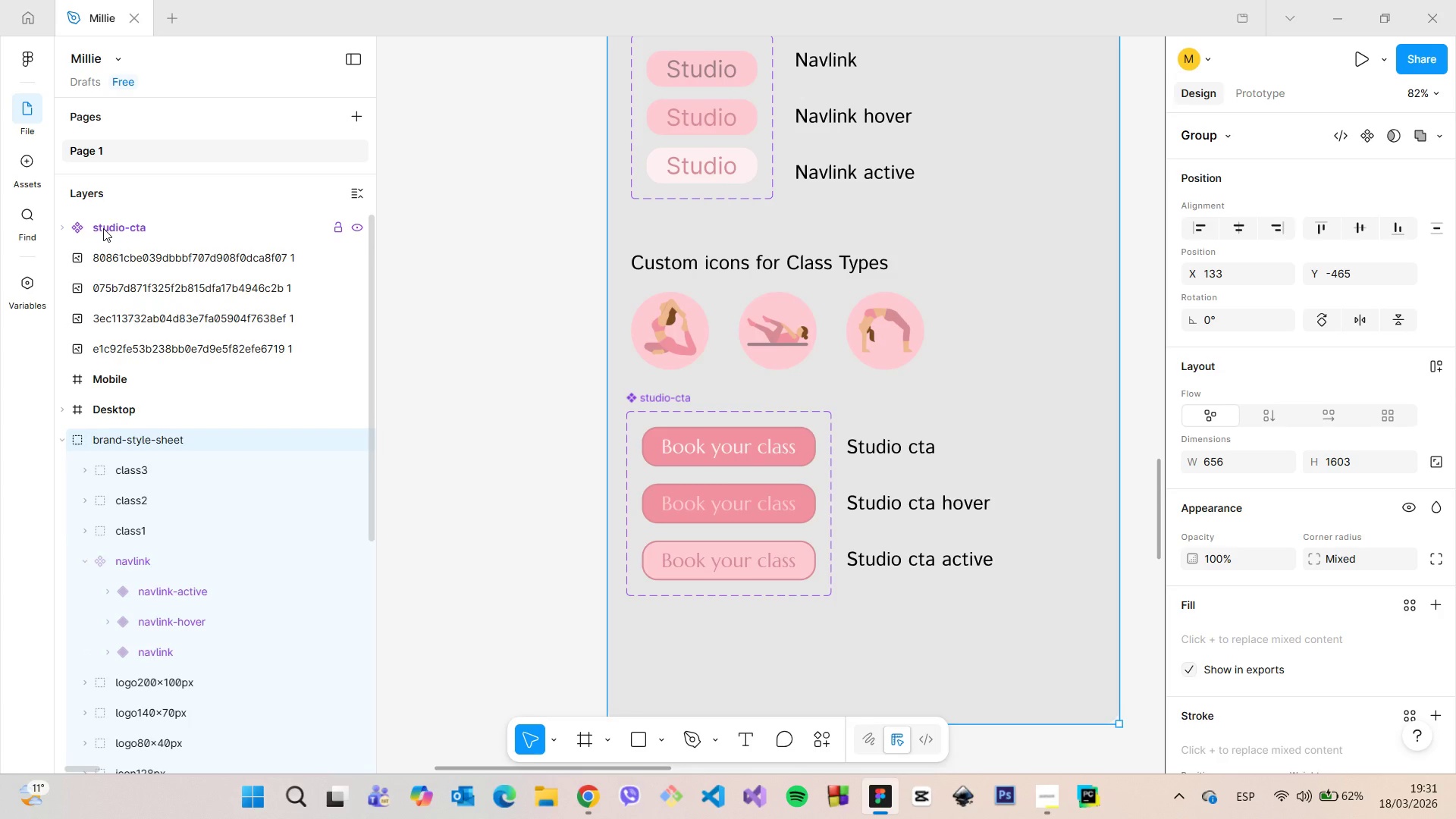 
left_click_drag(start_coordinate=[103, 228], to_coordinate=[167, 447])
 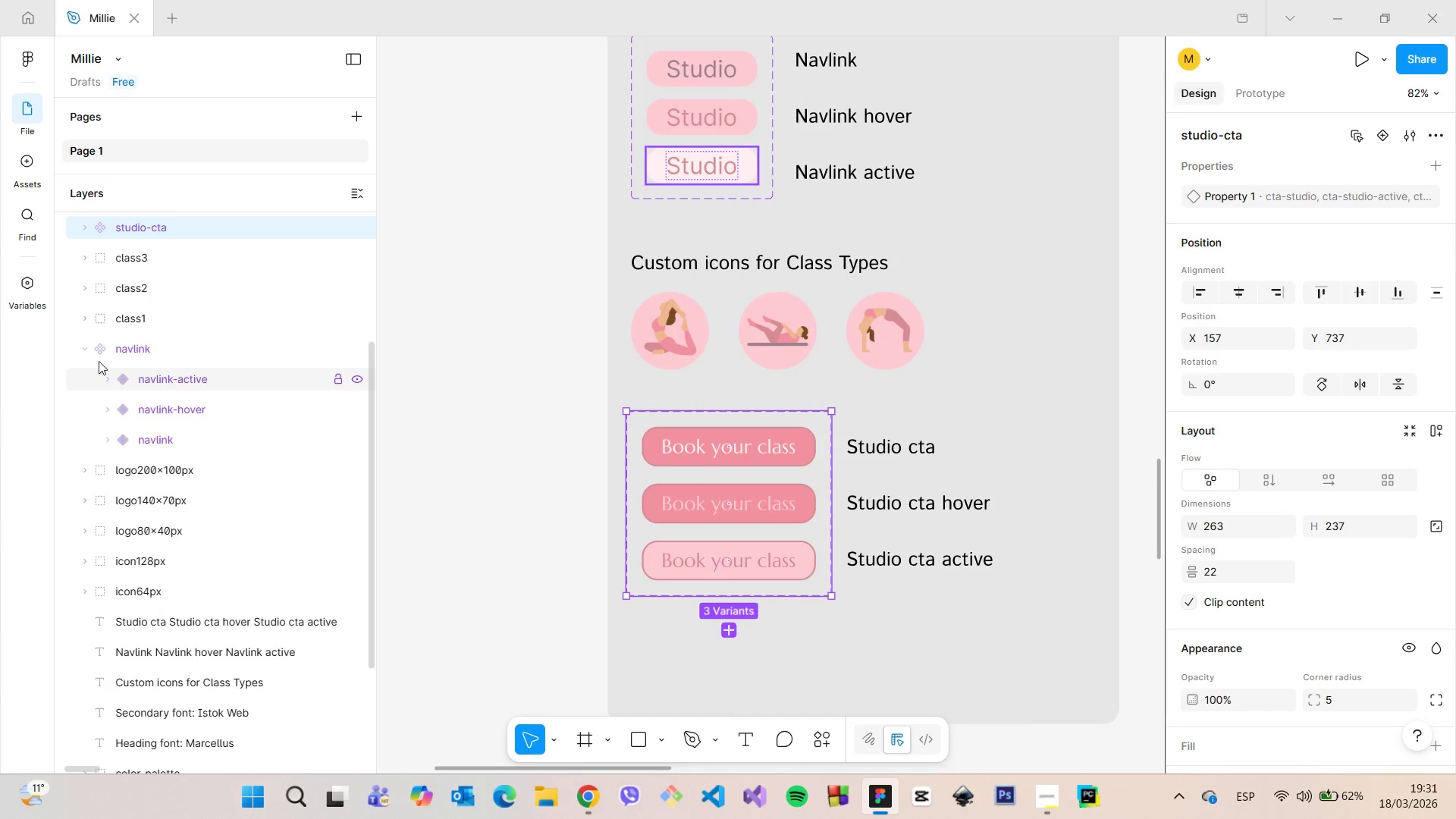 
left_click([86, 344])
 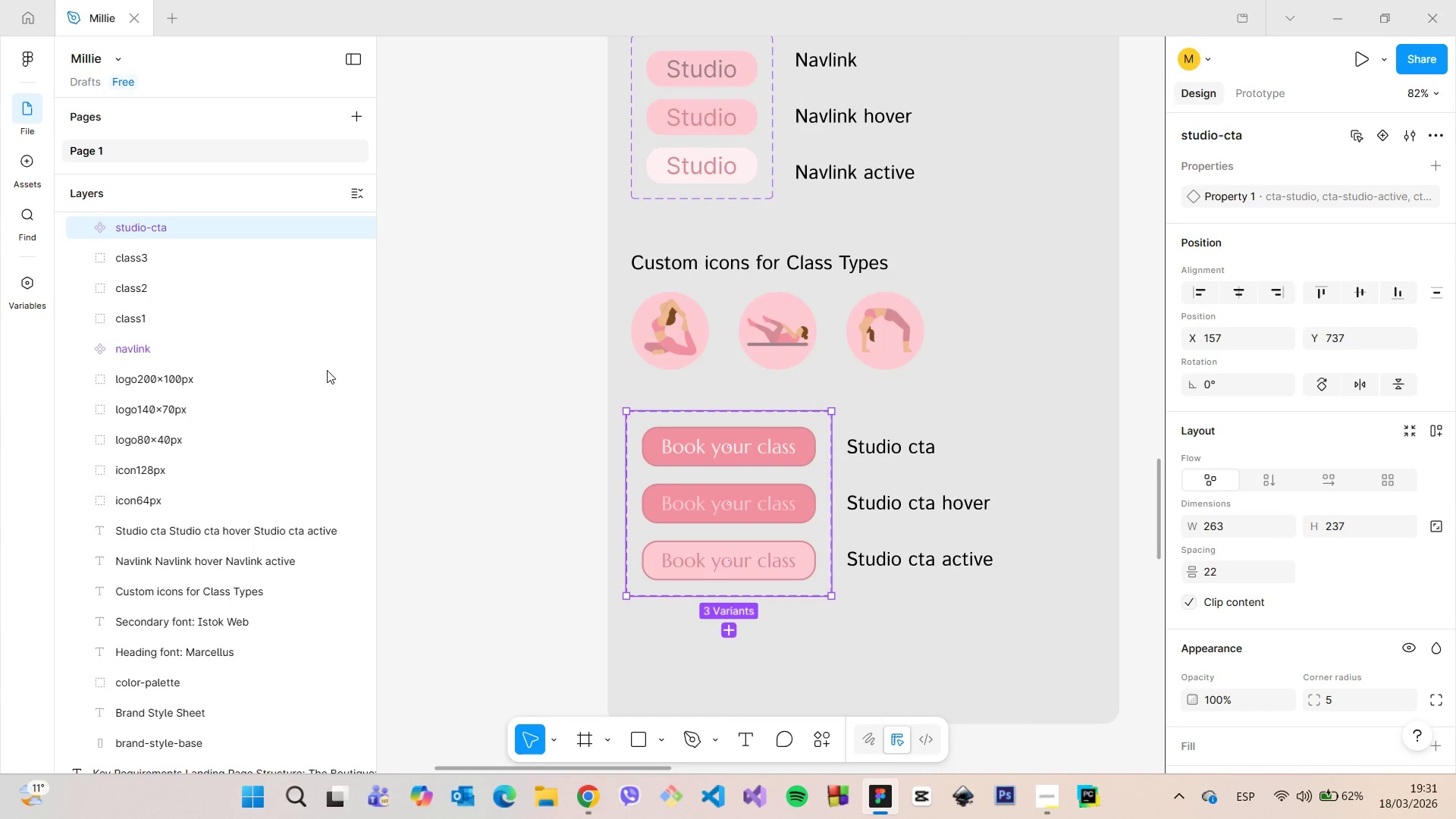 
scroll: coordinate [222, 342], scroll_direction: up, amount: 2.0
 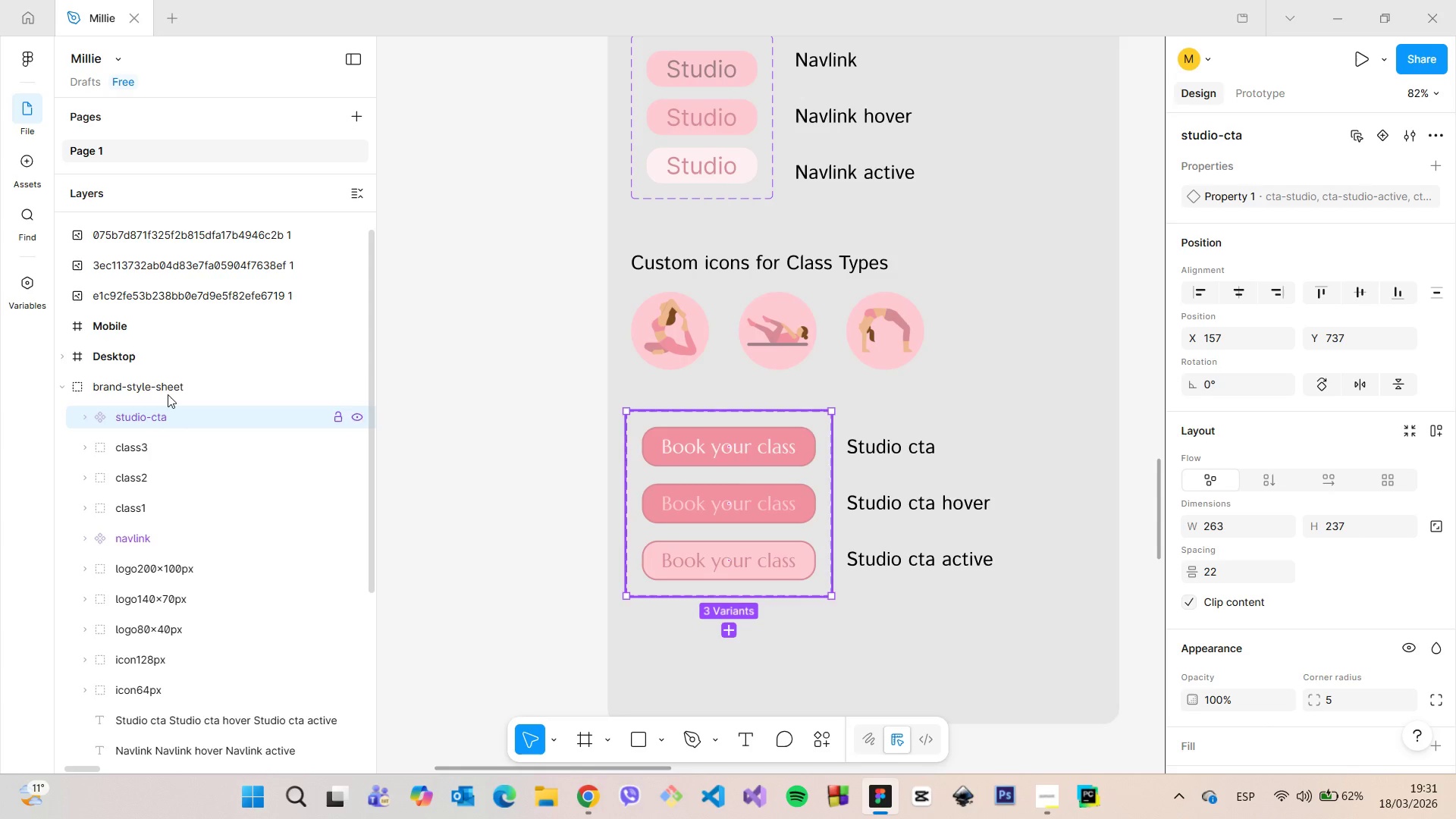 
left_click([165, 391])
 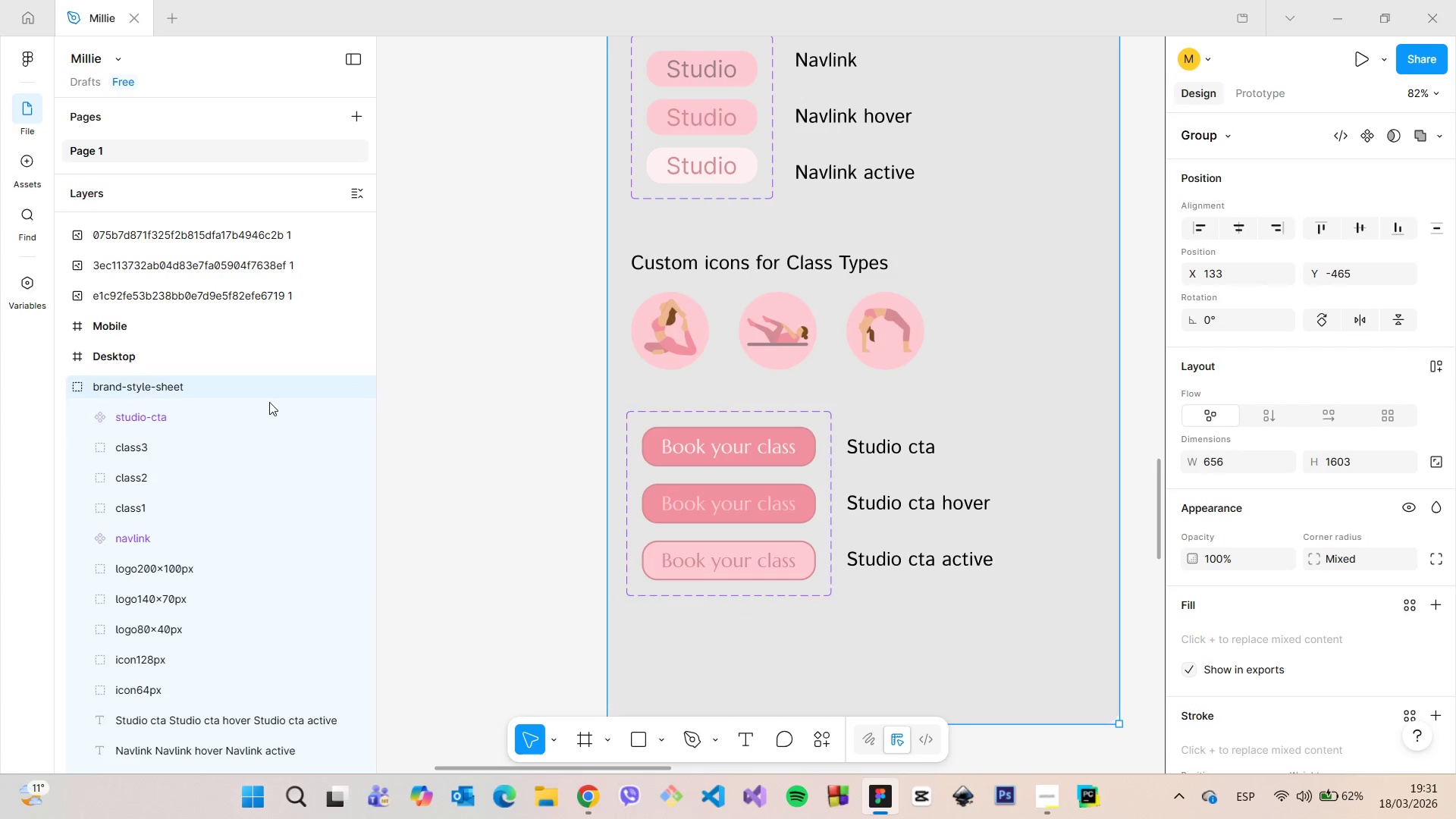 
left_click([230, 413])
 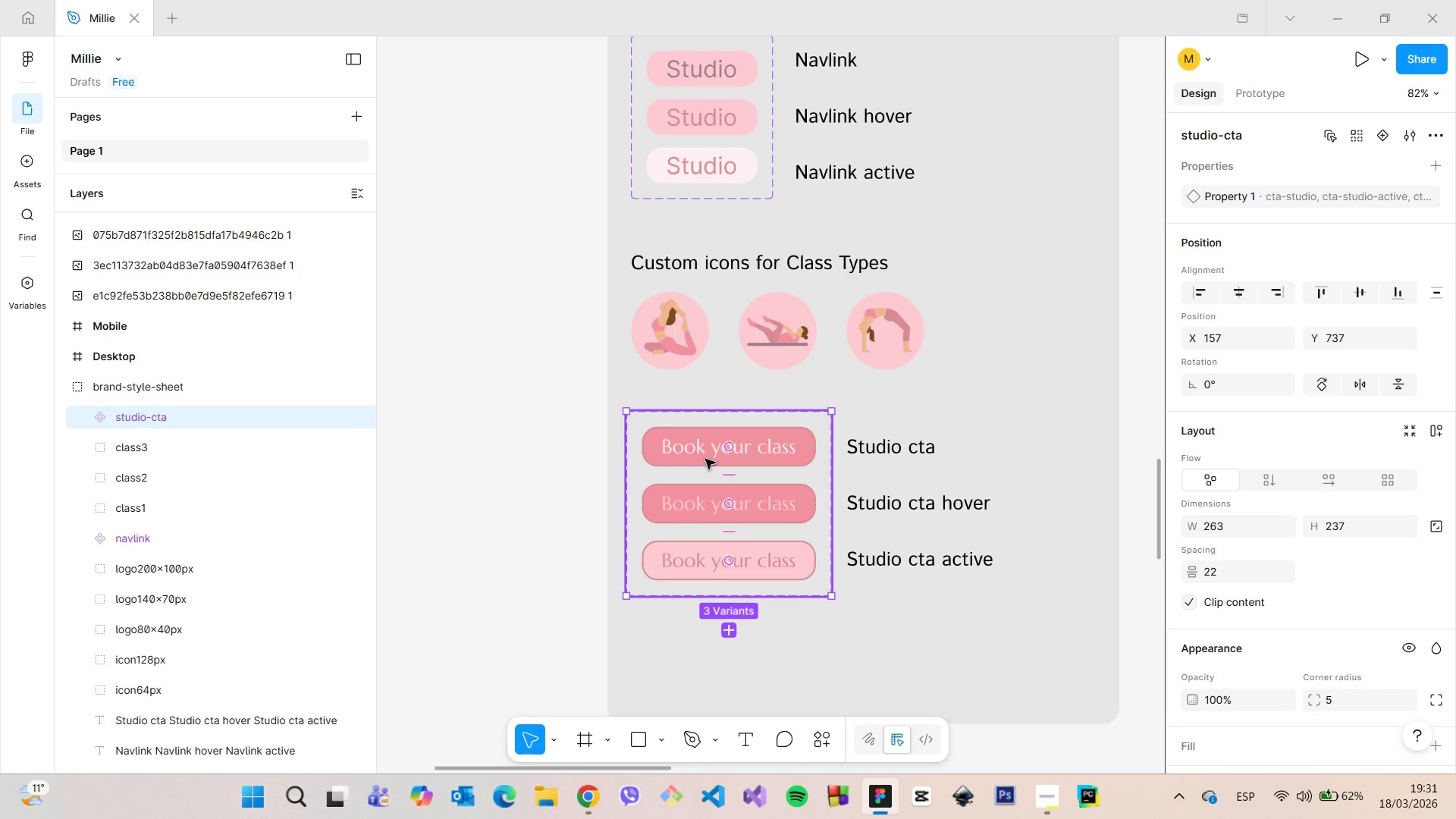 
left_click_drag(start_coordinate=[695, 455], to_coordinate=[700, 455])
 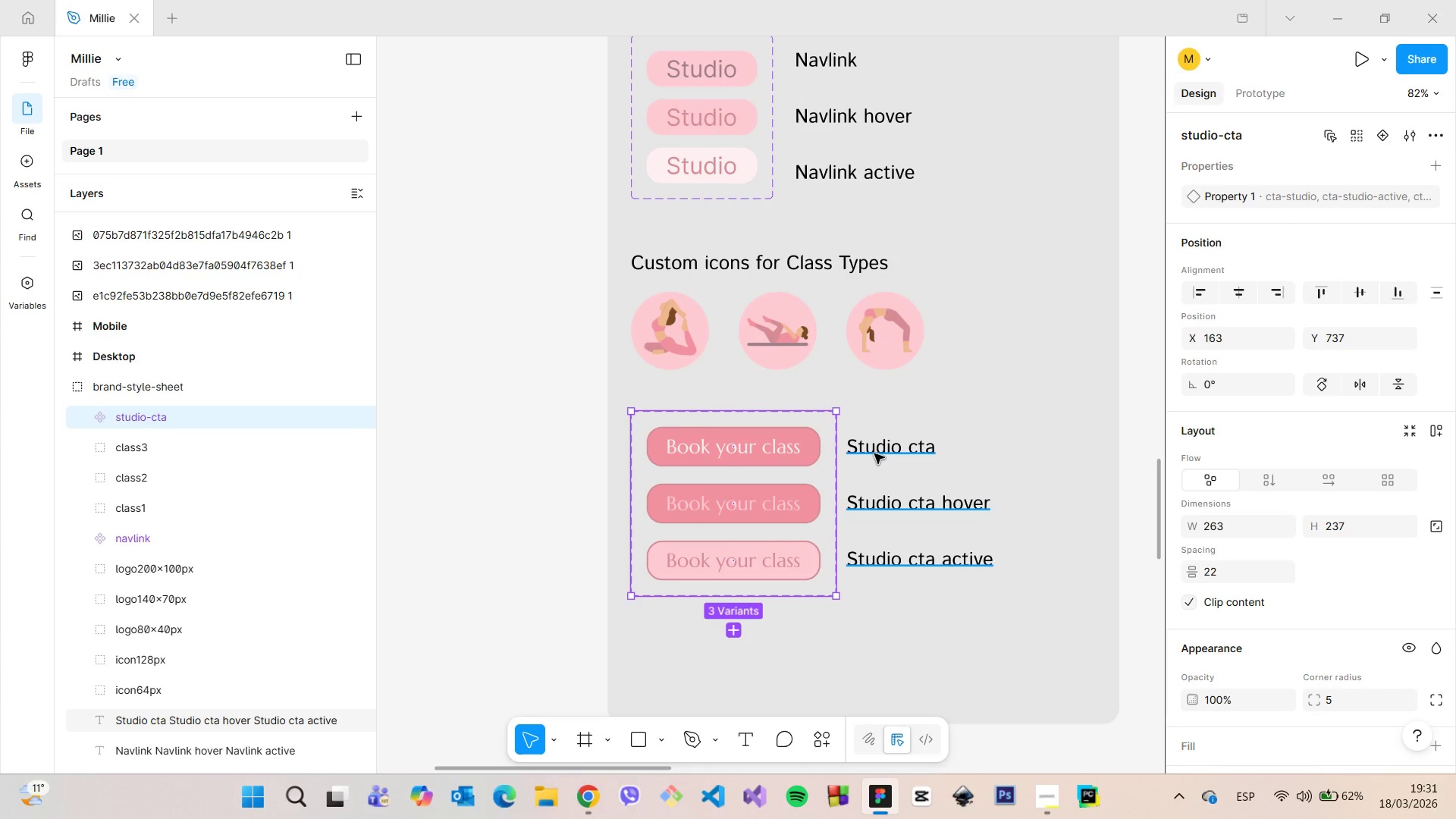 
left_click([882, 453])
 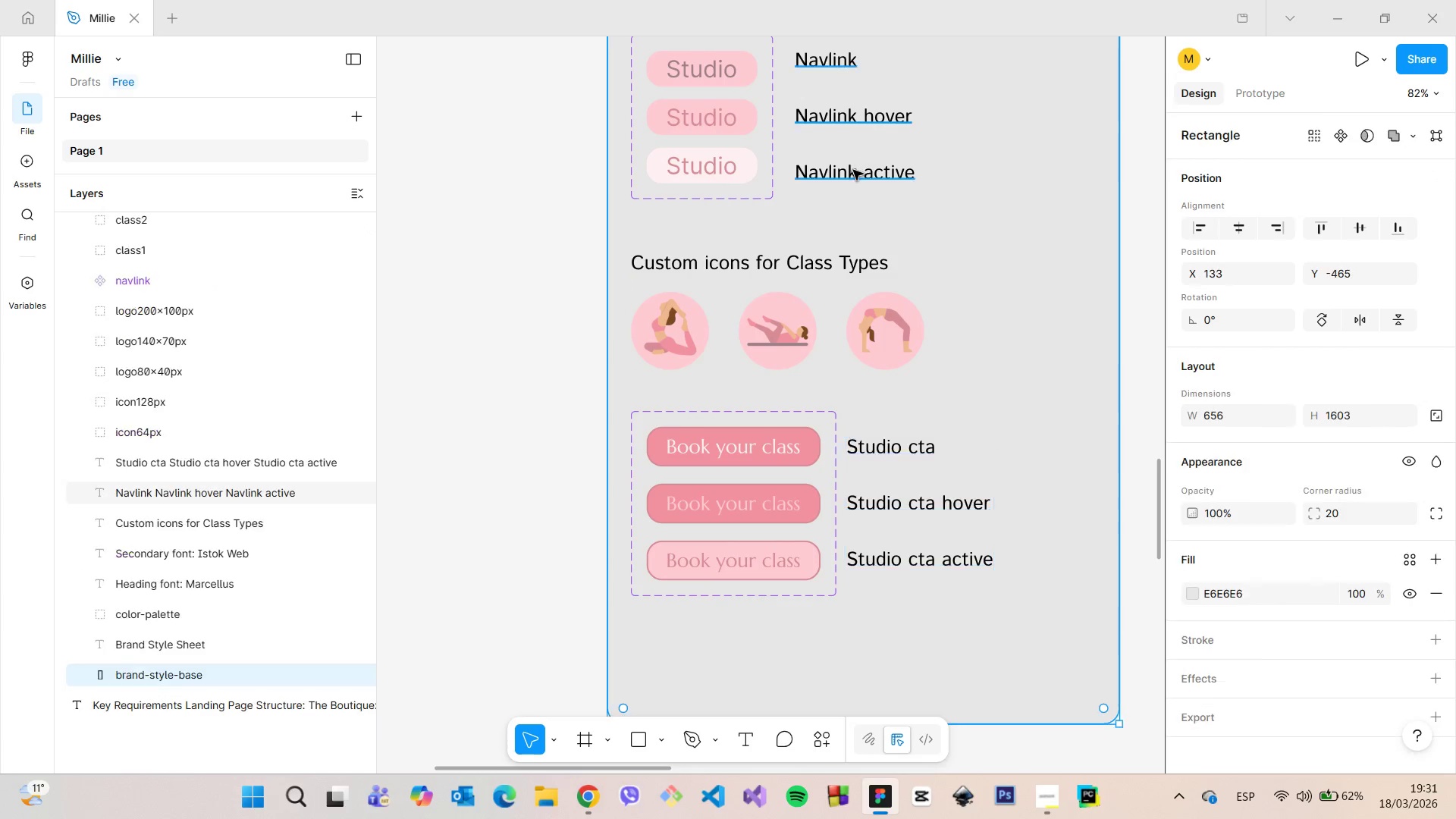 
double_click([850, 176])
 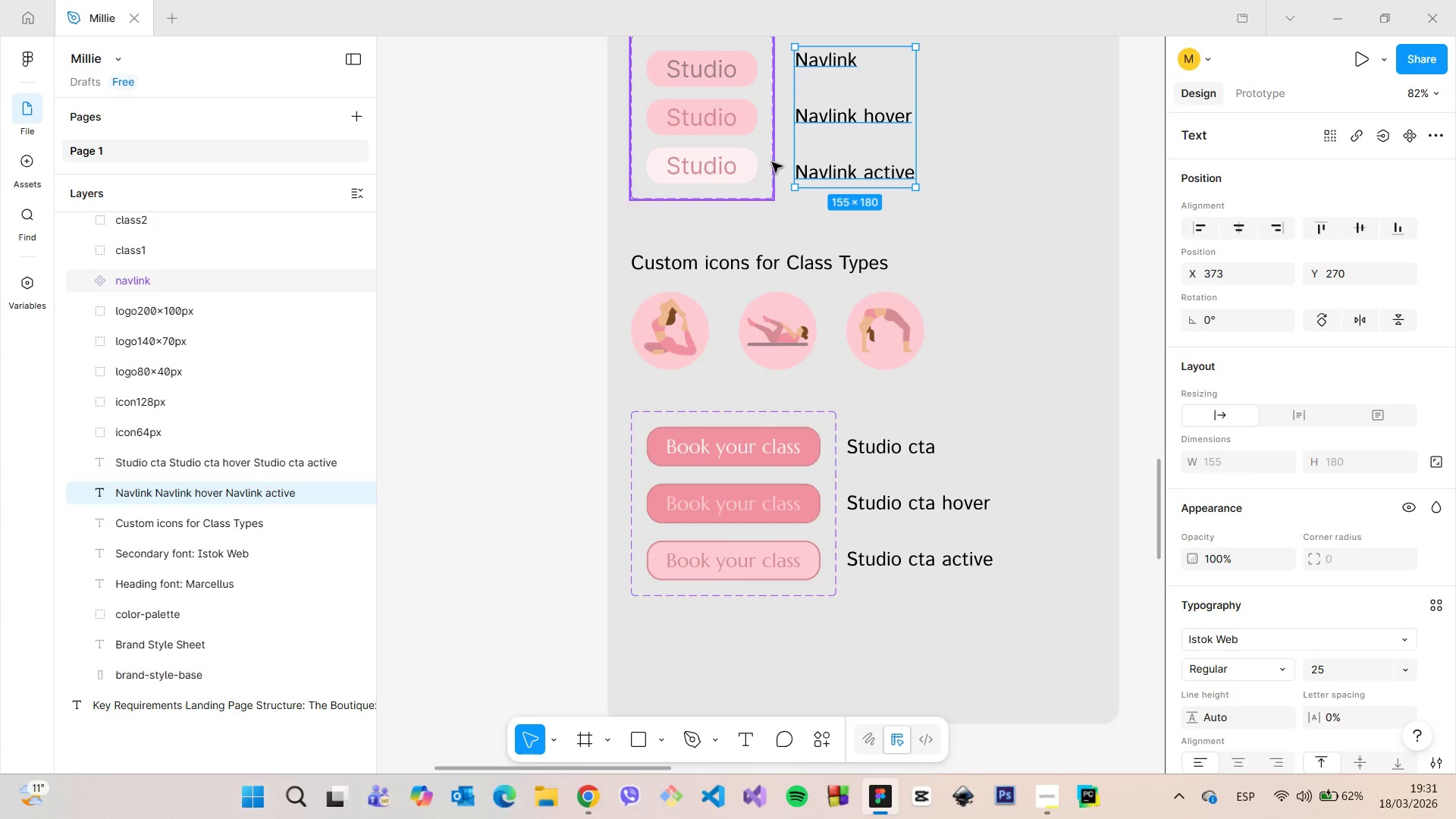 
hold_key(key=AltLeft, duration=0.38)
 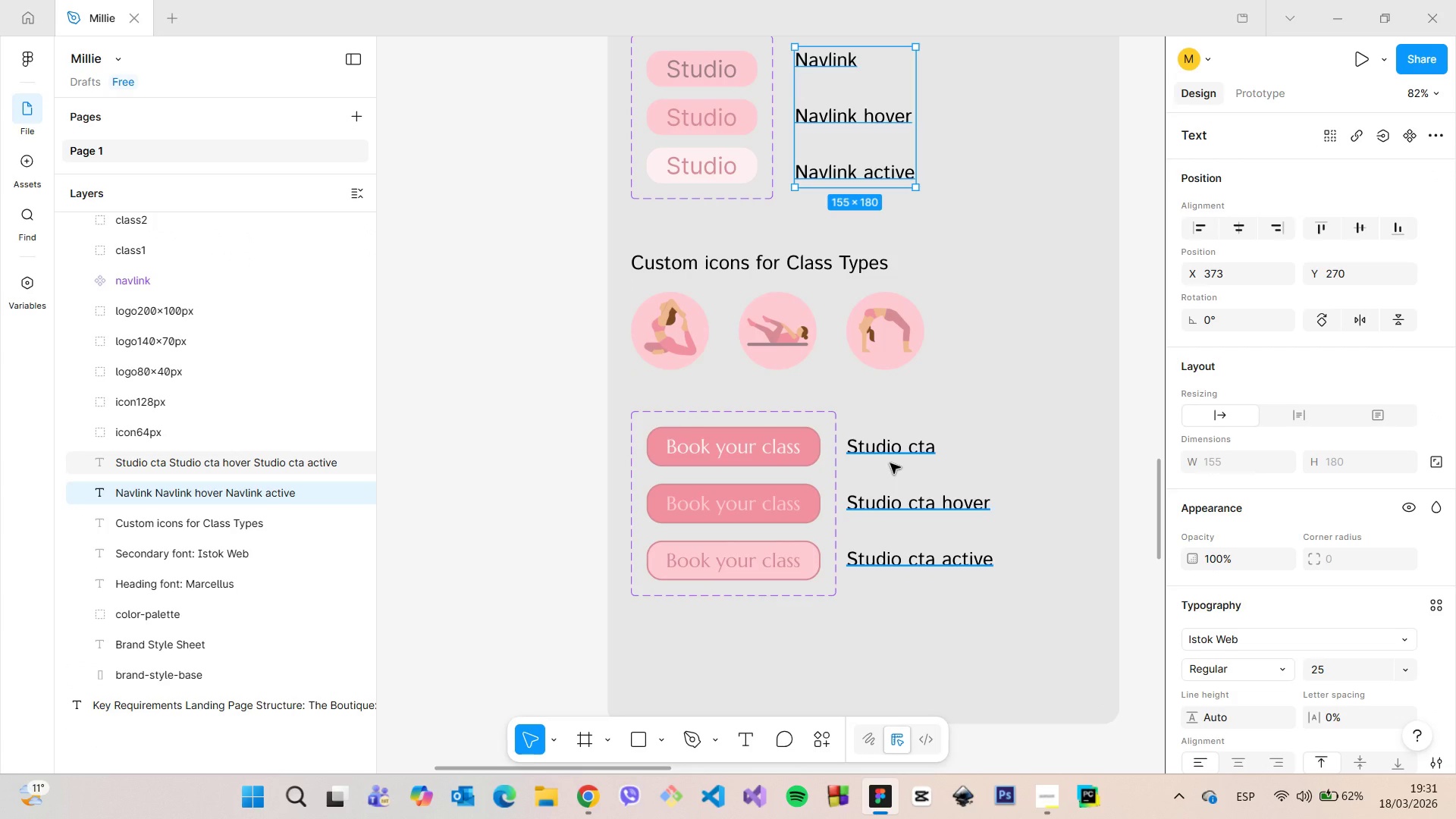 
left_click([890, 463])
 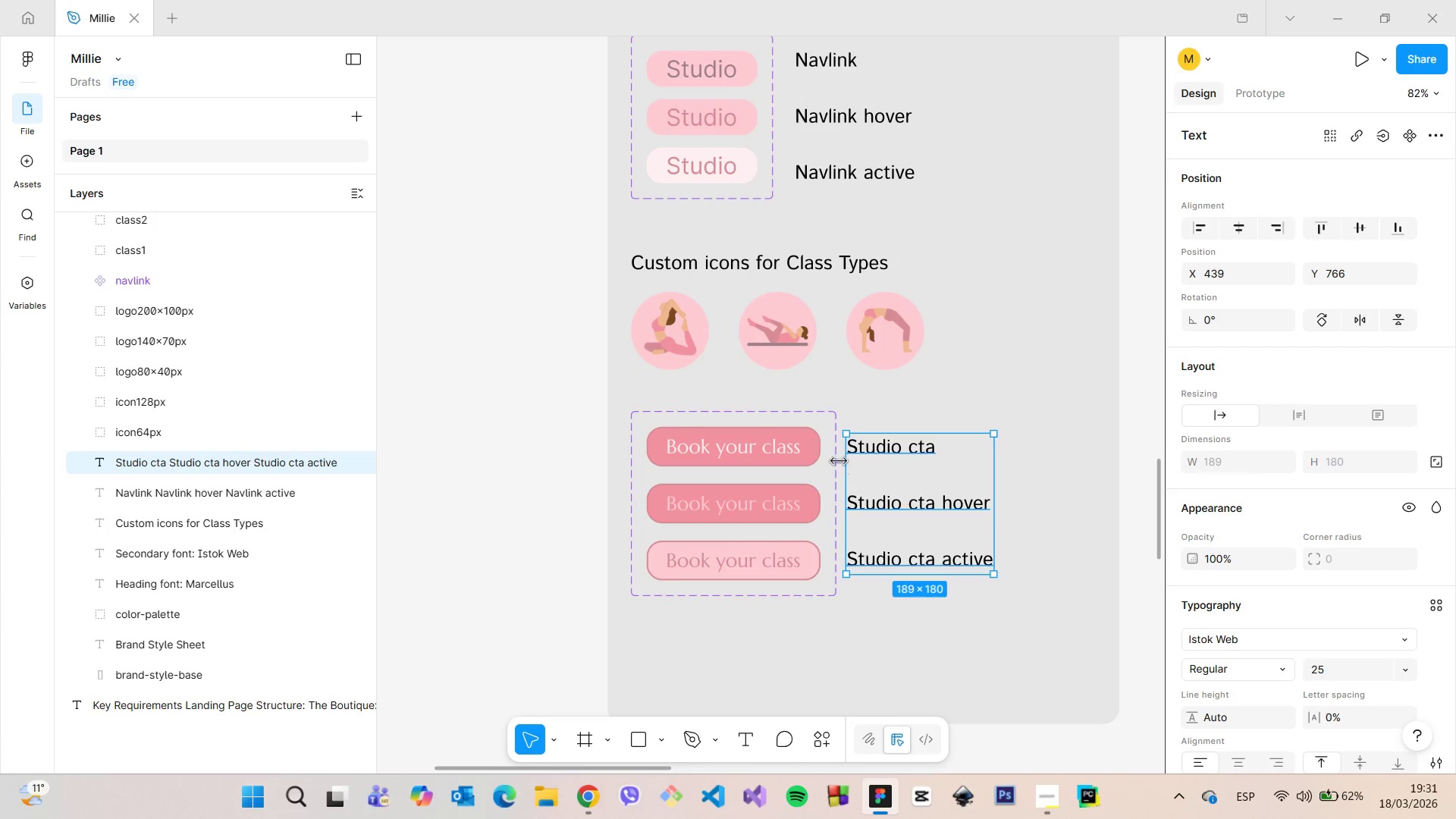 
hold_key(key=AltLeft, duration=0.38)
 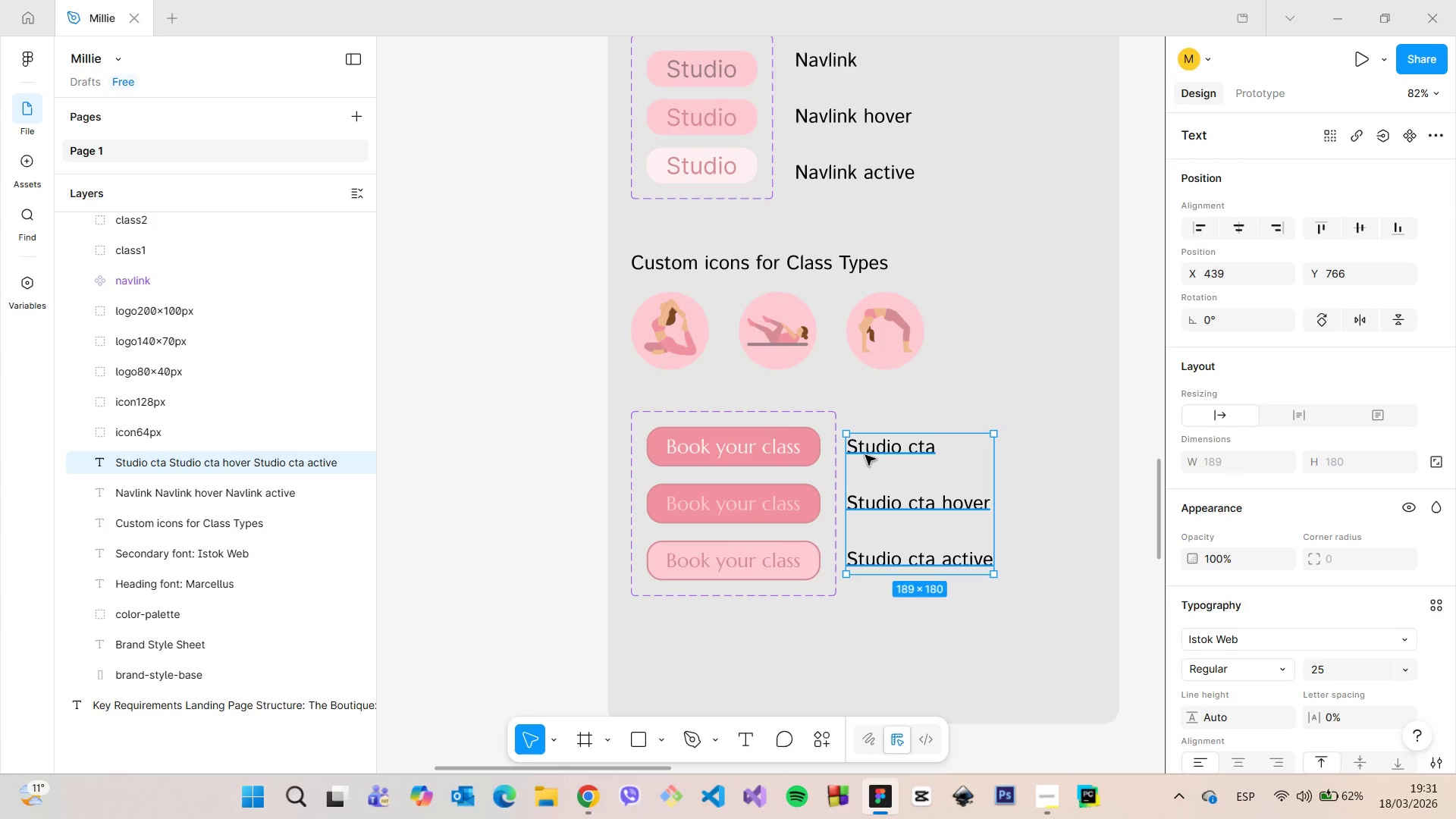 
left_click_drag(start_coordinate=[866, 453], to_coordinate=[876, 453])
 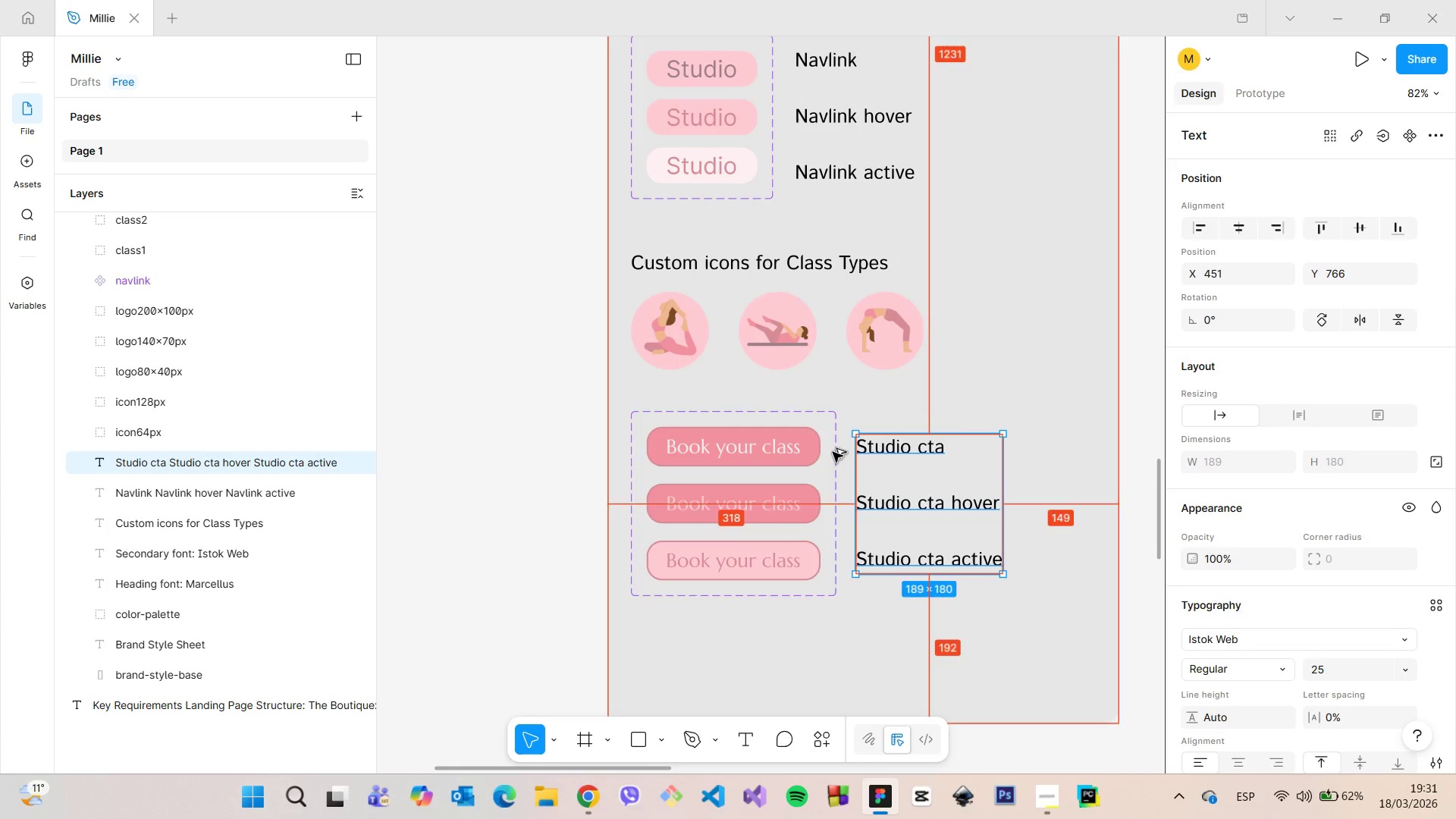 
hold_key(key=AltLeft, duration=0.69)
 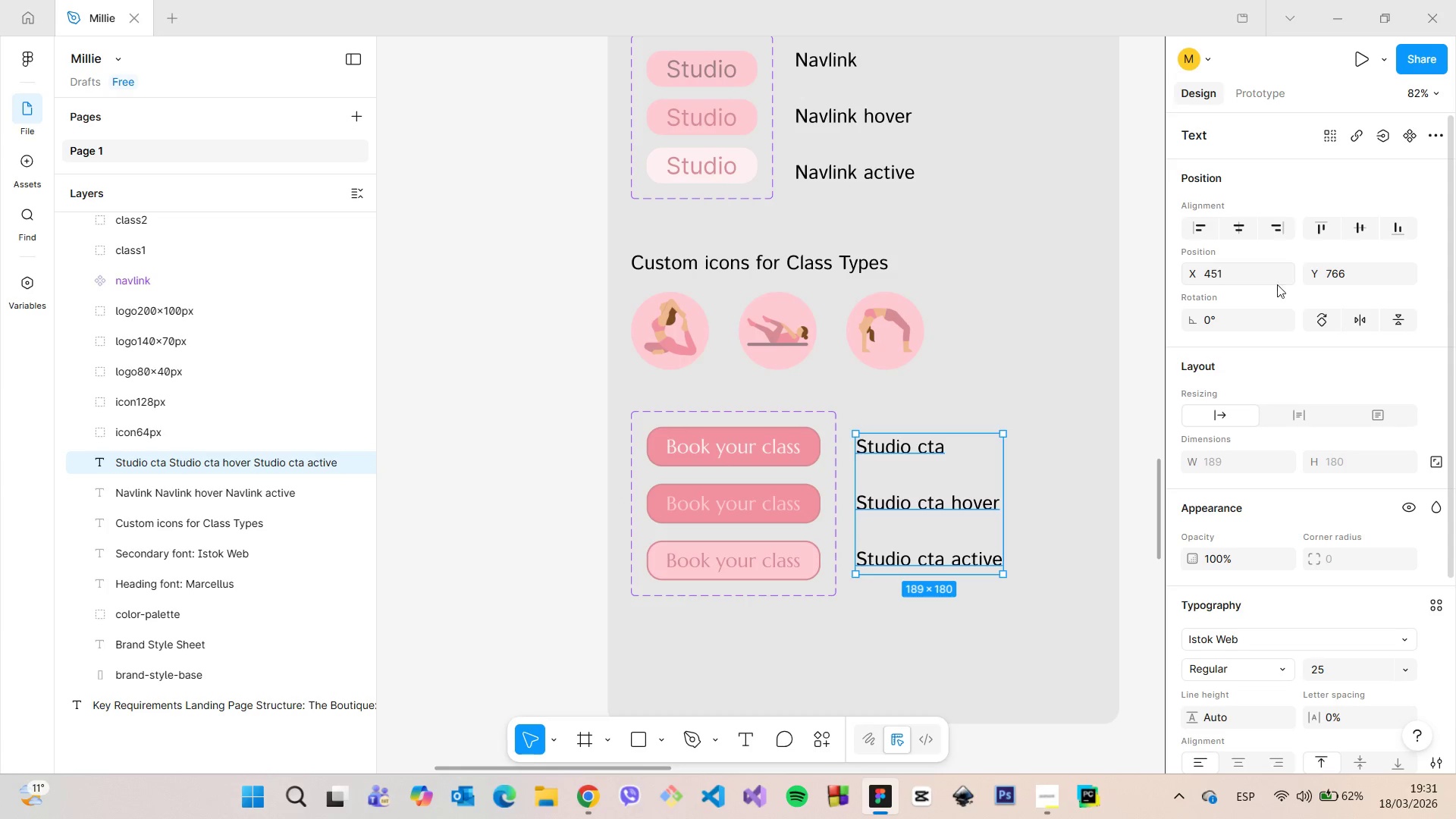 
left_click([1238, 273])
 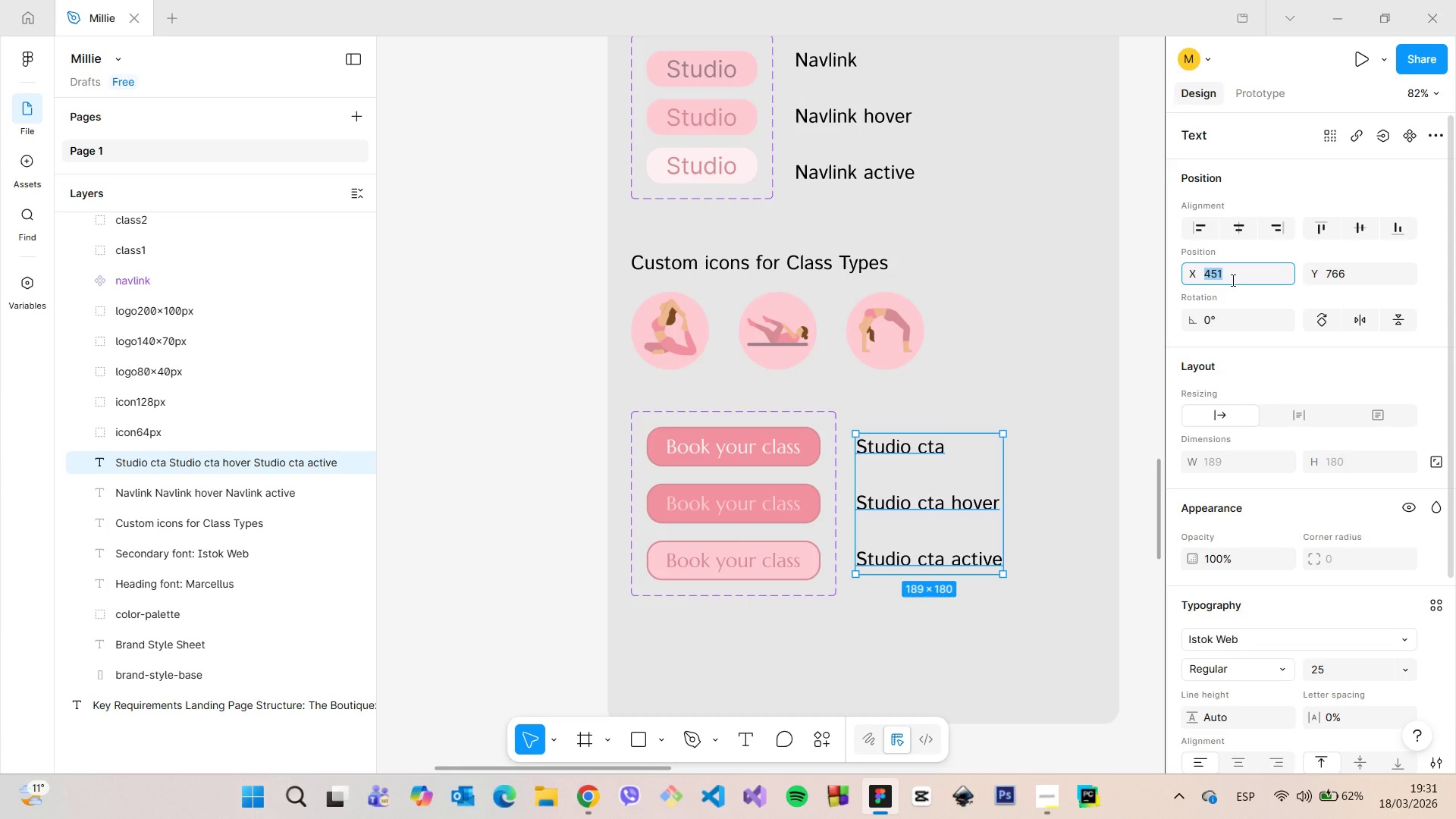 
key(ArrowUp)
 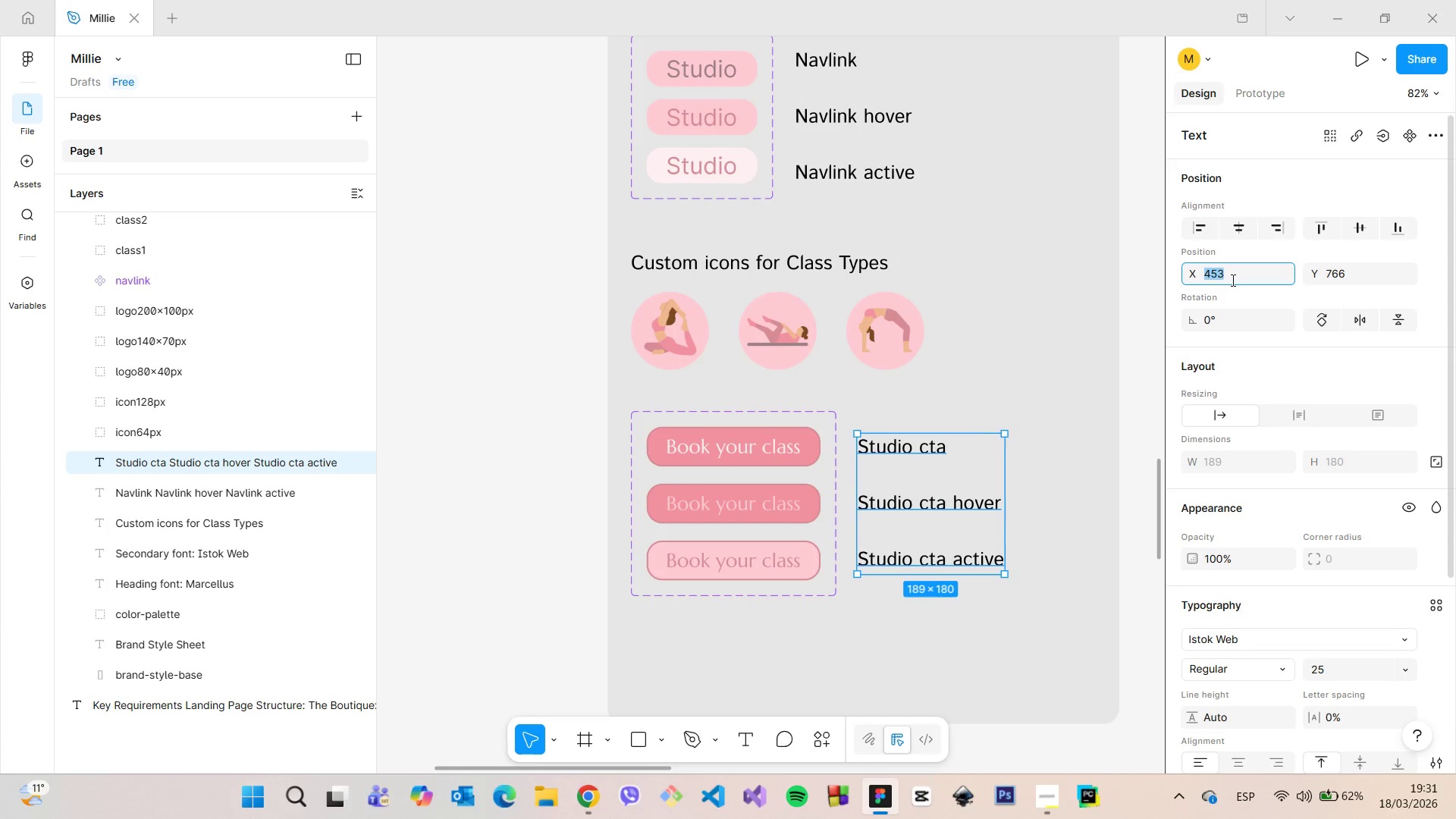 
key(ArrowUp)
 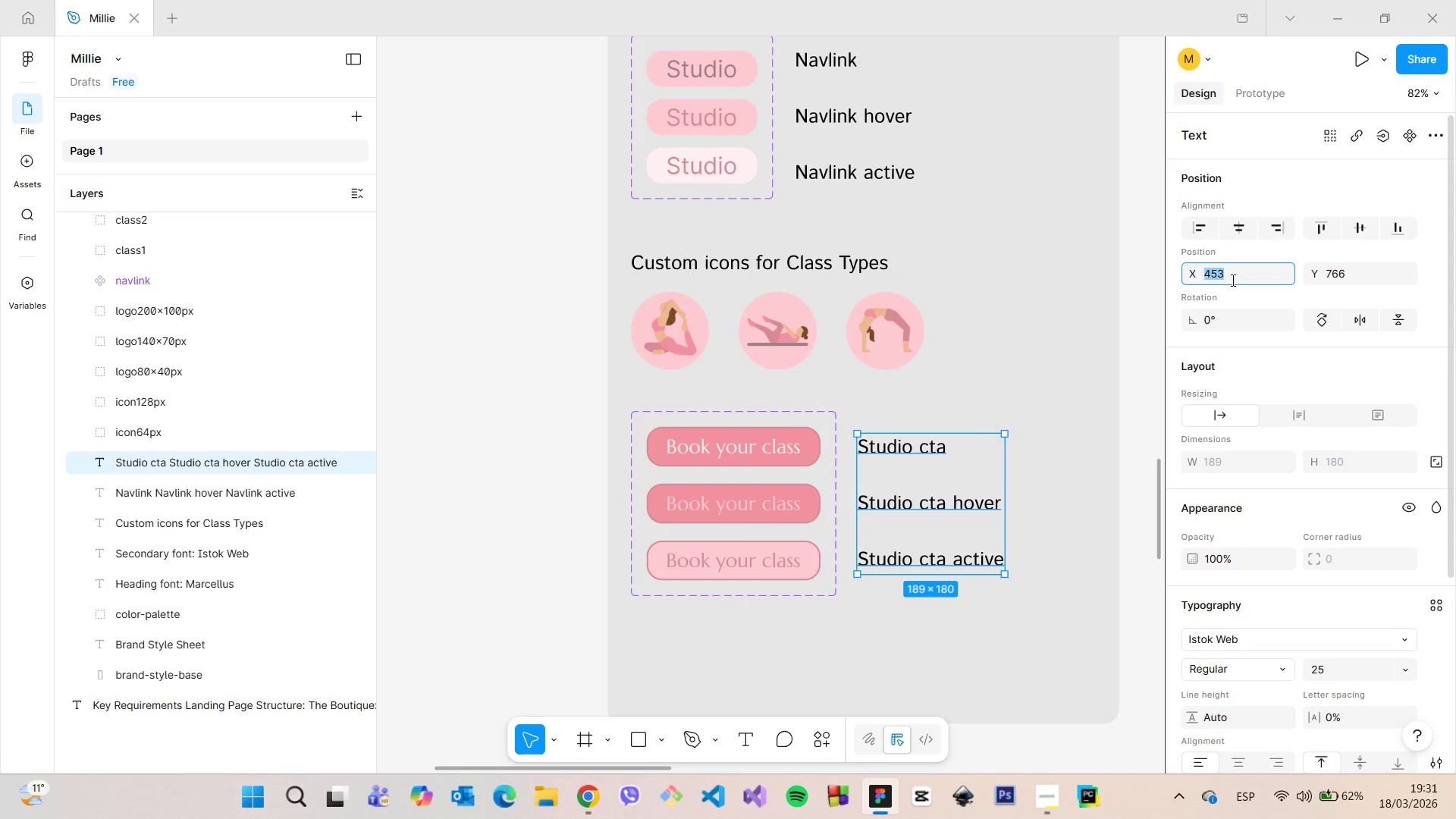 
key(ArrowUp)
 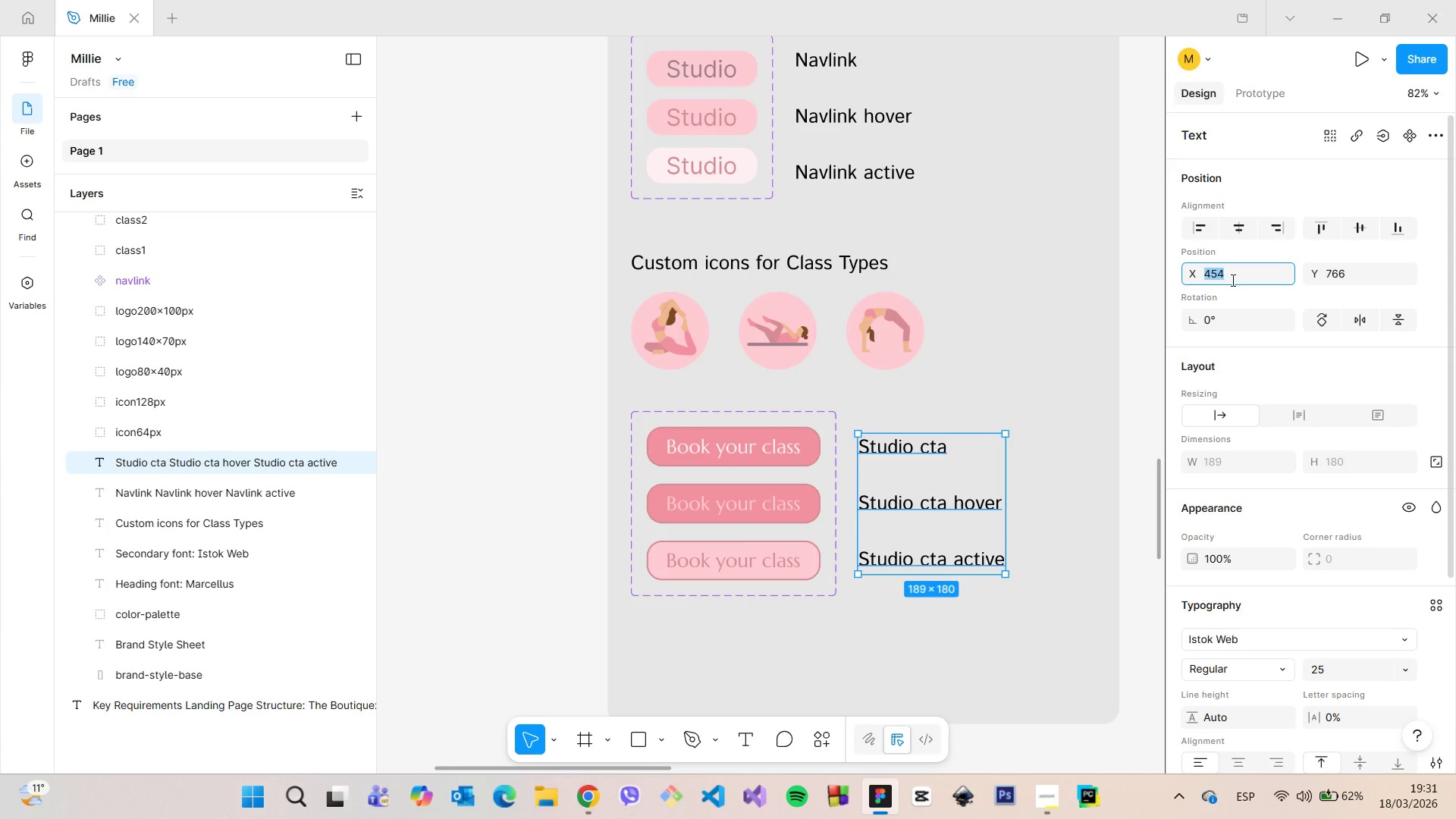 
hold_key(key=AltLeft, duration=1.36)
 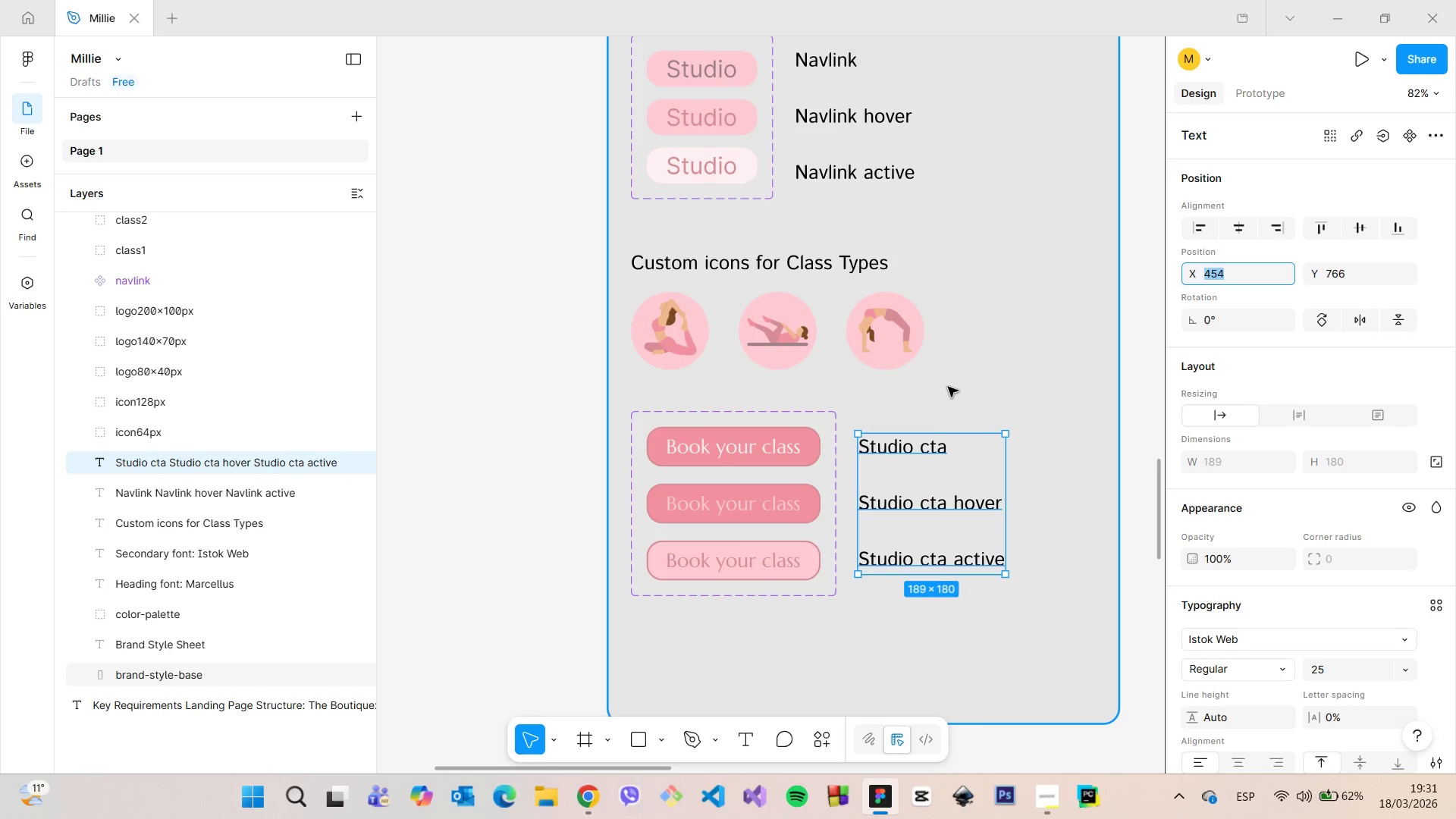 
left_click([948, 387])
 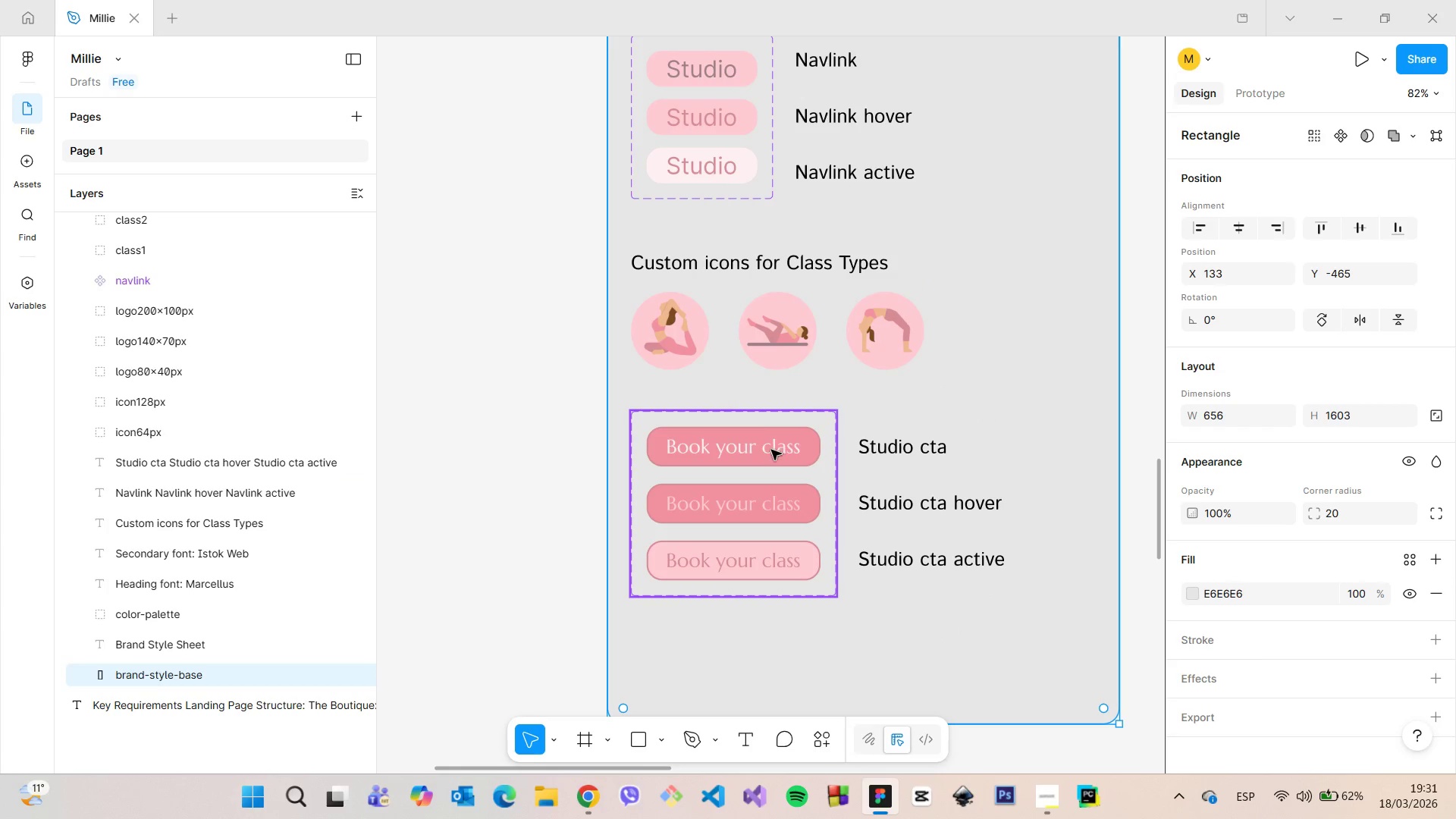 
double_click([771, 450])
 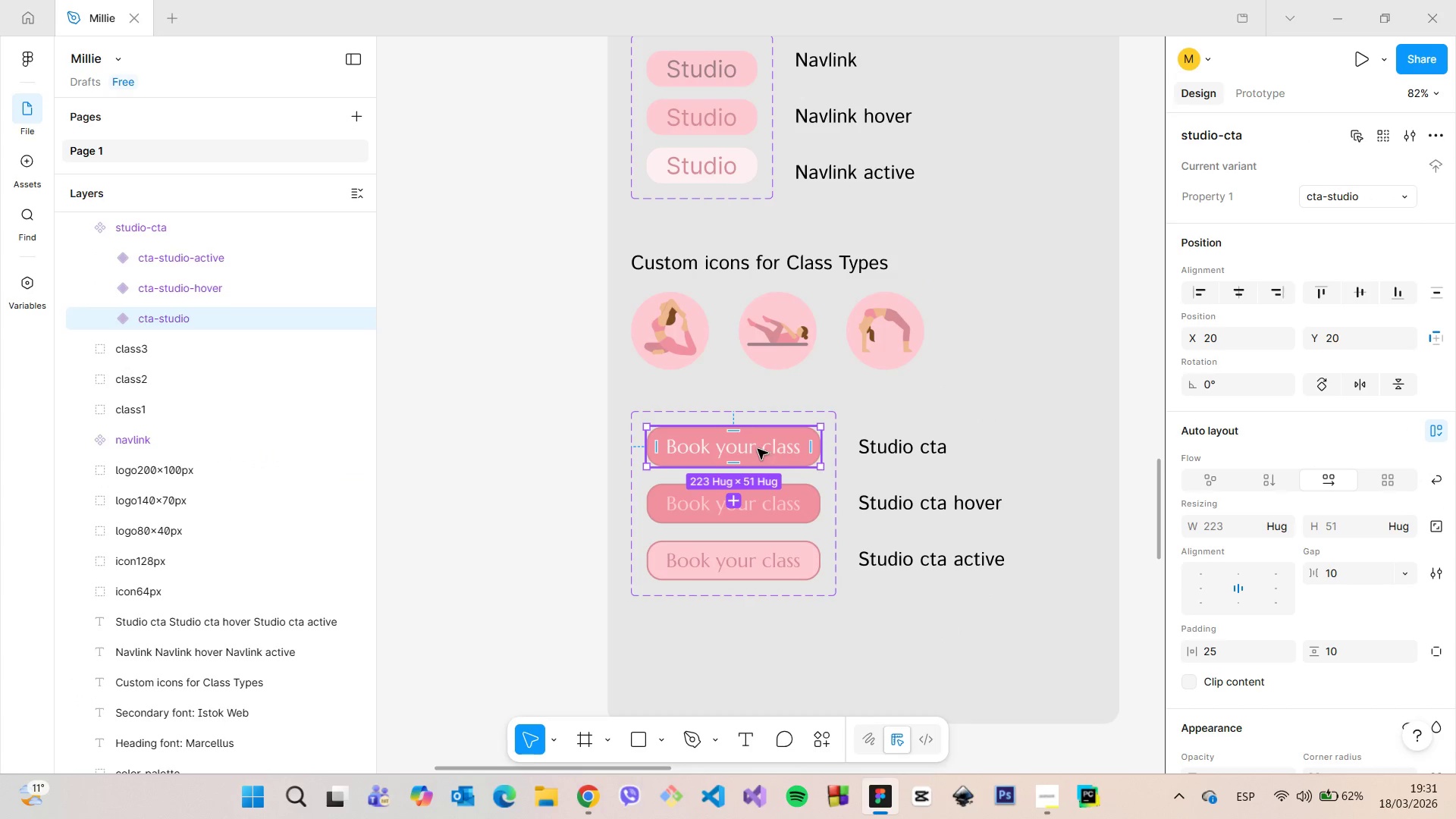 
hold_key(key=AltLeft, duration=1.5)
left_click_drag(start_coordinate=[754, 448], to_coordinate=[874, 300])
 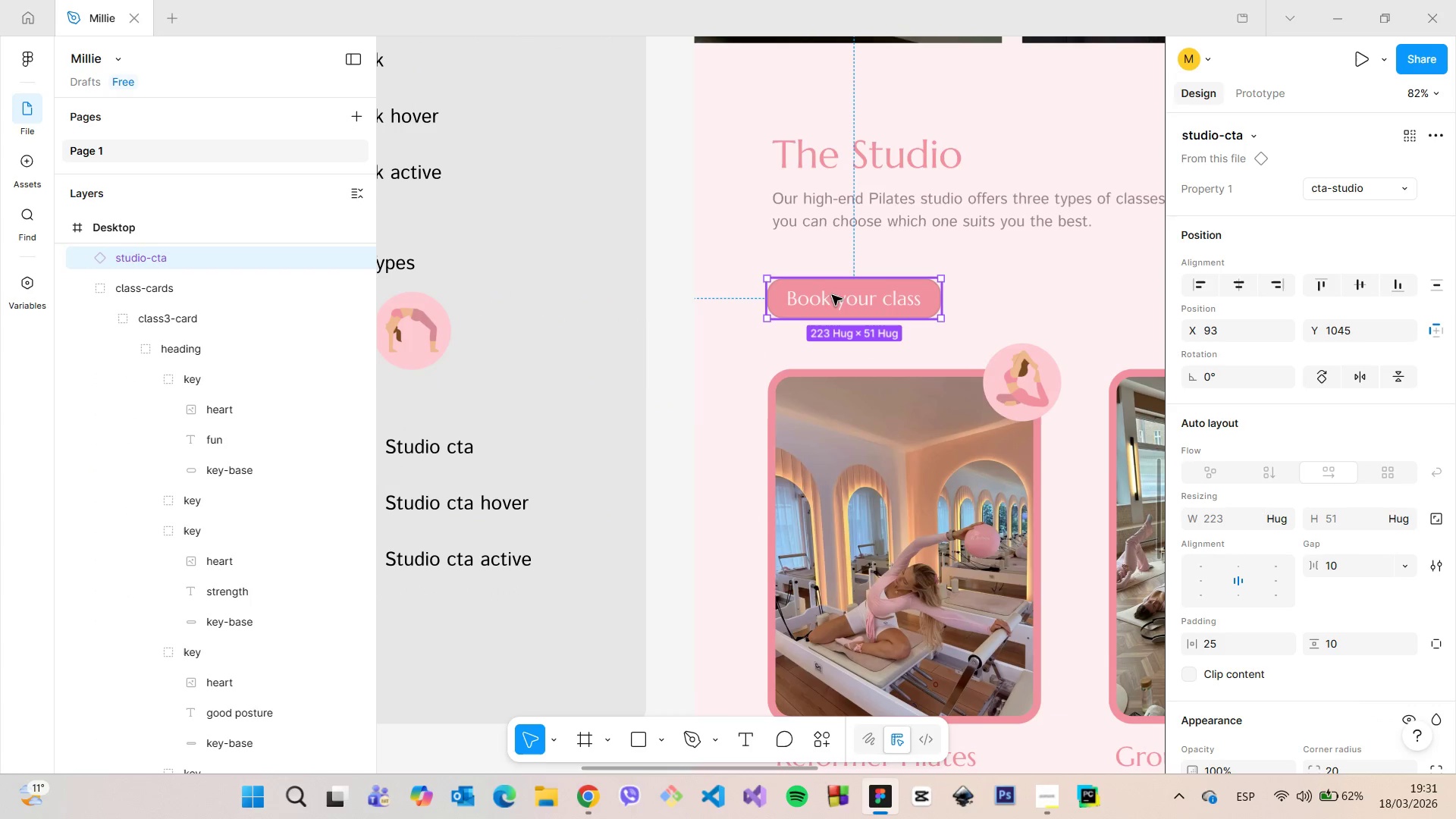 
hold_key(key=AltLeft, duration=1.51)
 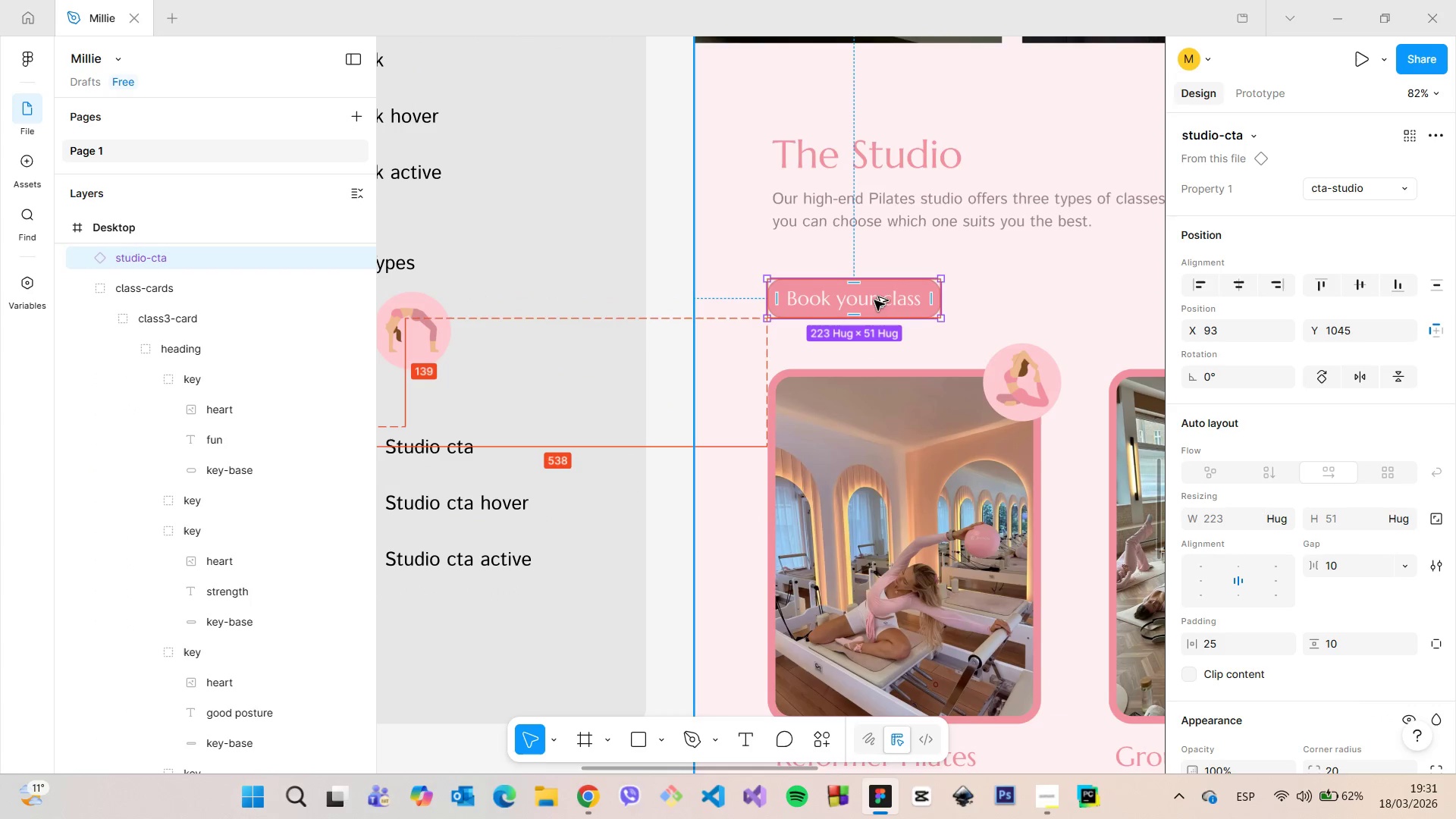 
hold_key(key=AltLeft, duration=0.78)
 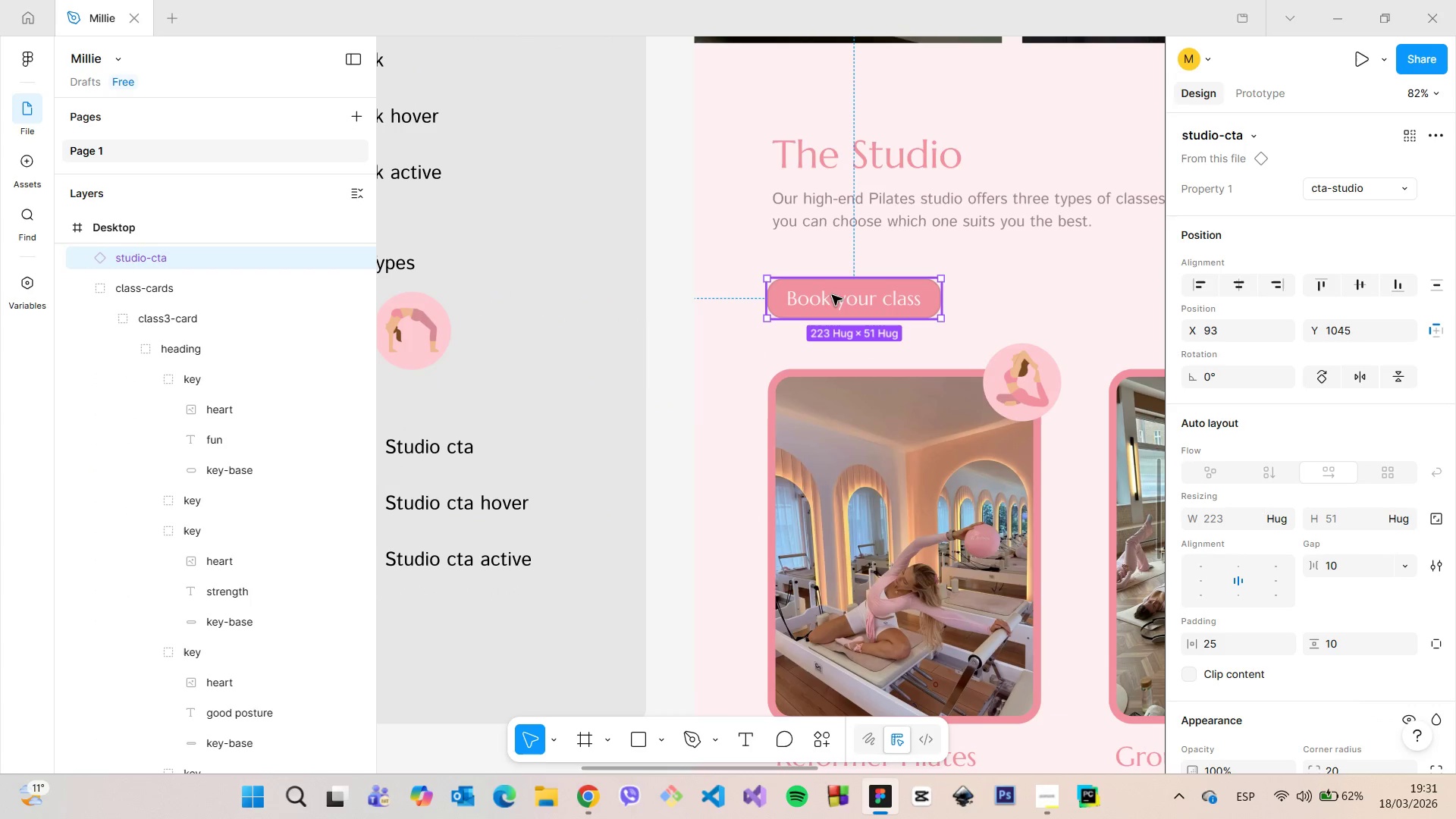 
left_click_drag(start_coordinate=[832, 295], to_coordinate=[839, 295])
 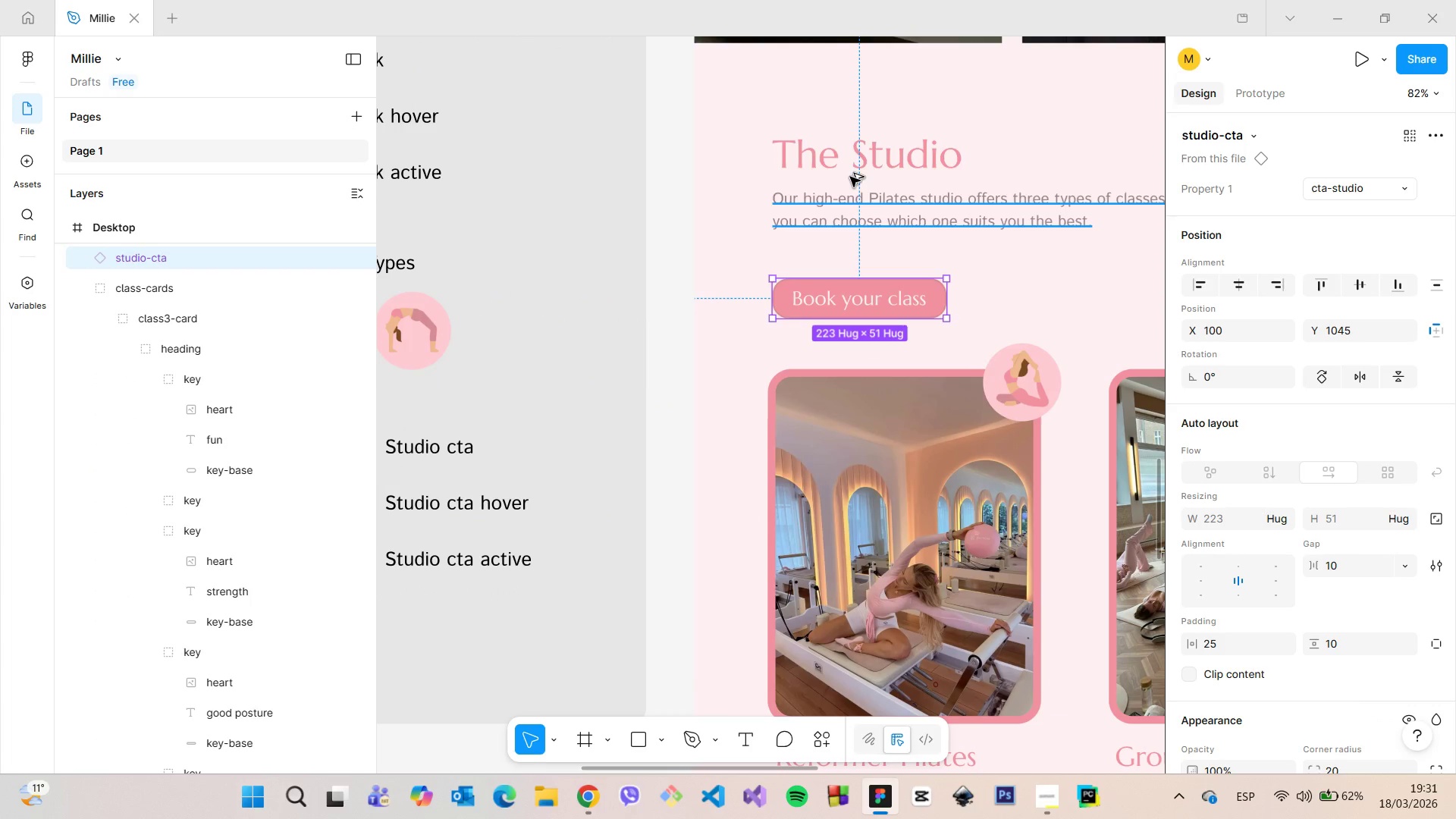 
hold_key(key=AltLeft, duration=0.83)
 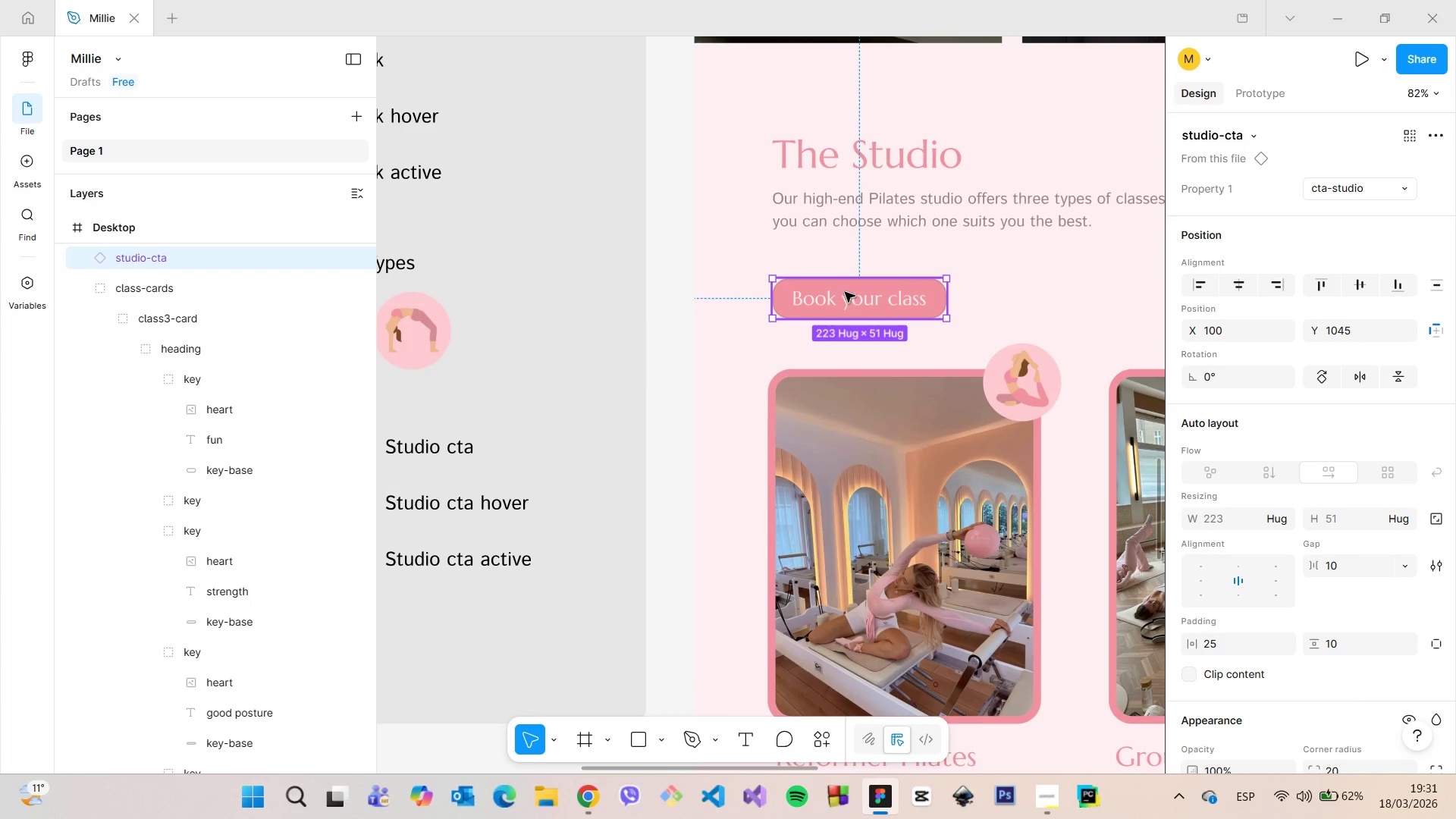 
hold_key(key=AltLeft, duration=10.64)
left_click_drag(start_coordinate=[847, 294], to_coordinate=[847, 283])
 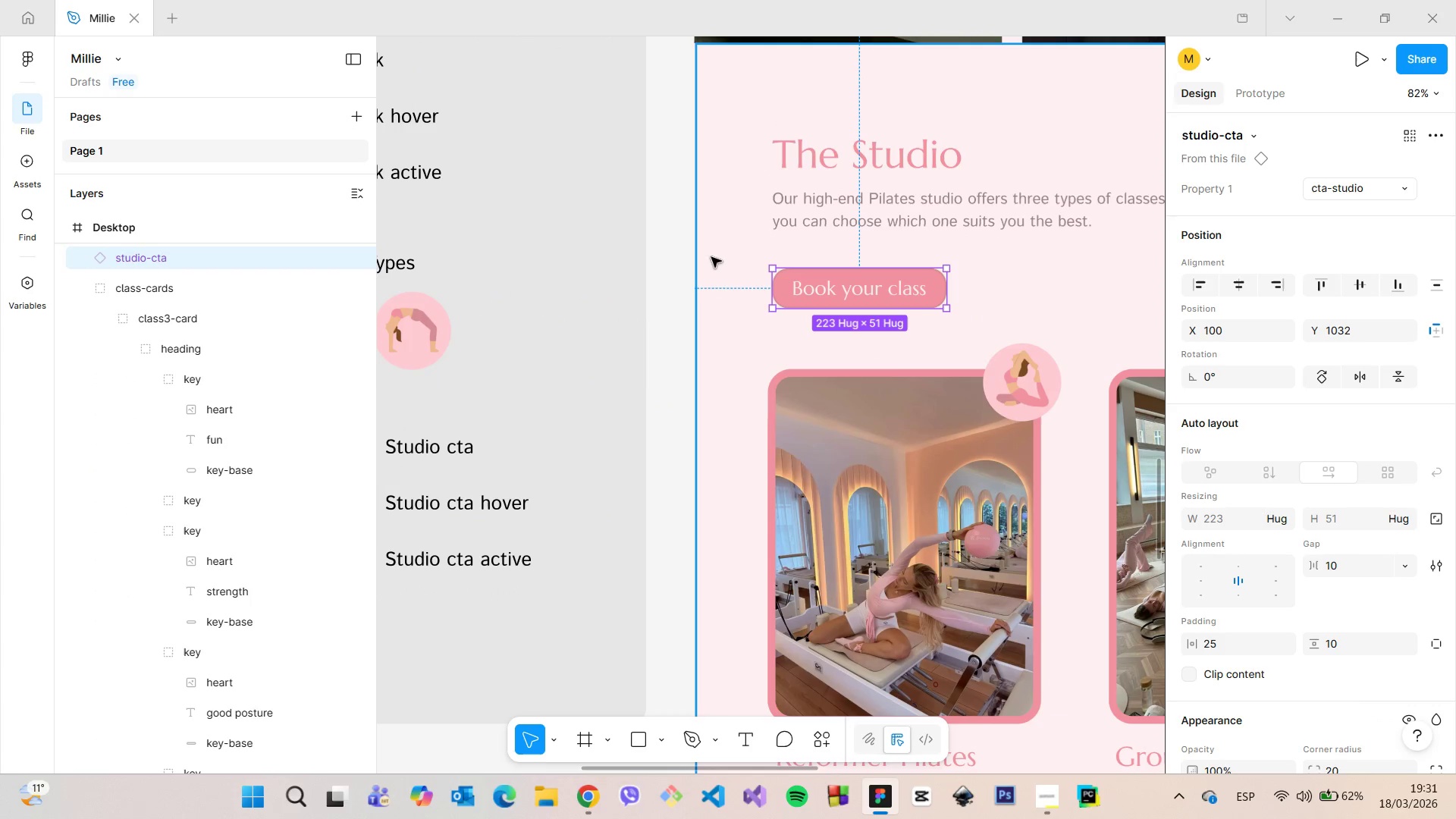 
left_click([708, 263])
 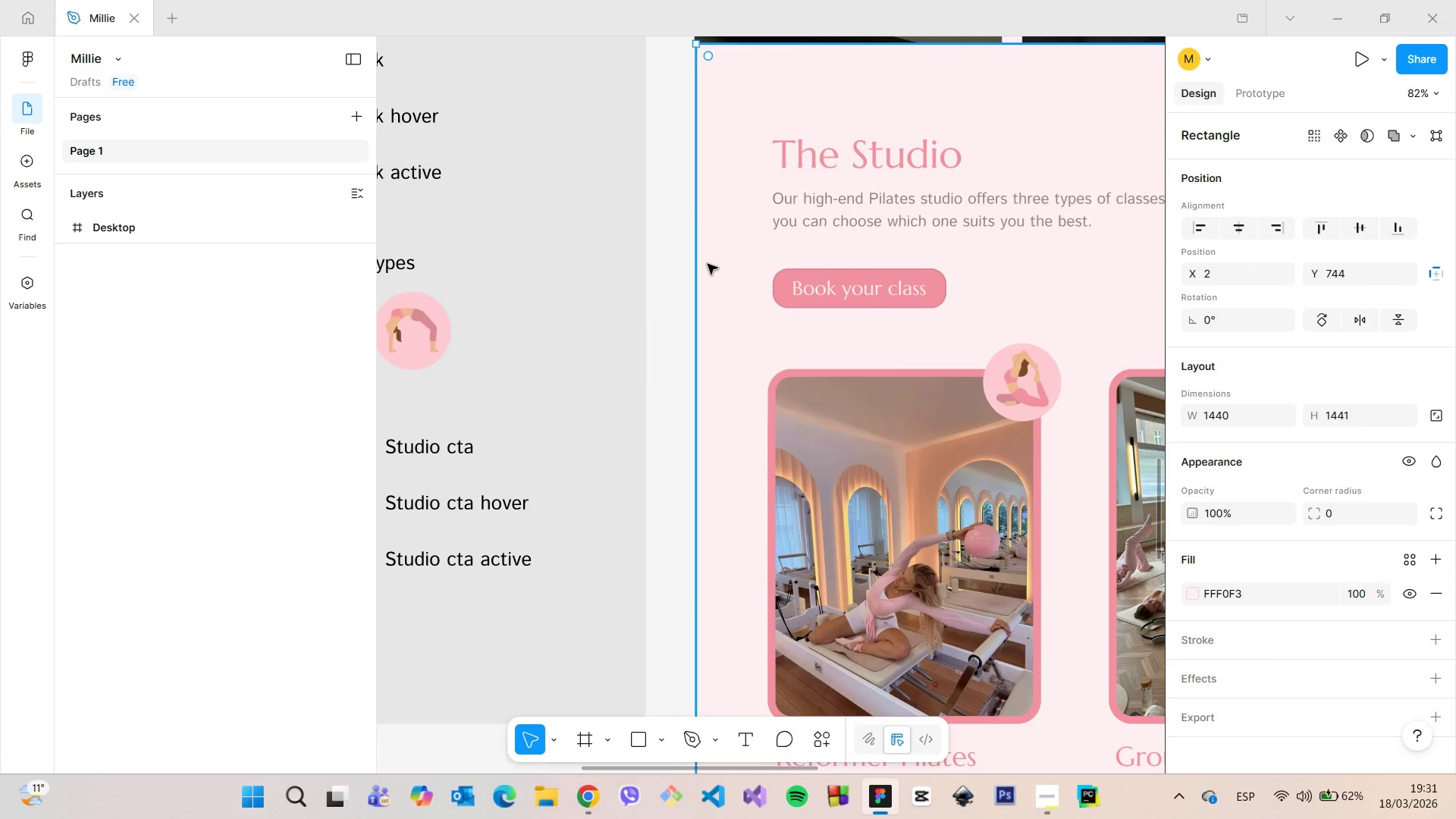 
scroll: coordinate [708, 271], scroll_direction: down, amount: 6.0
 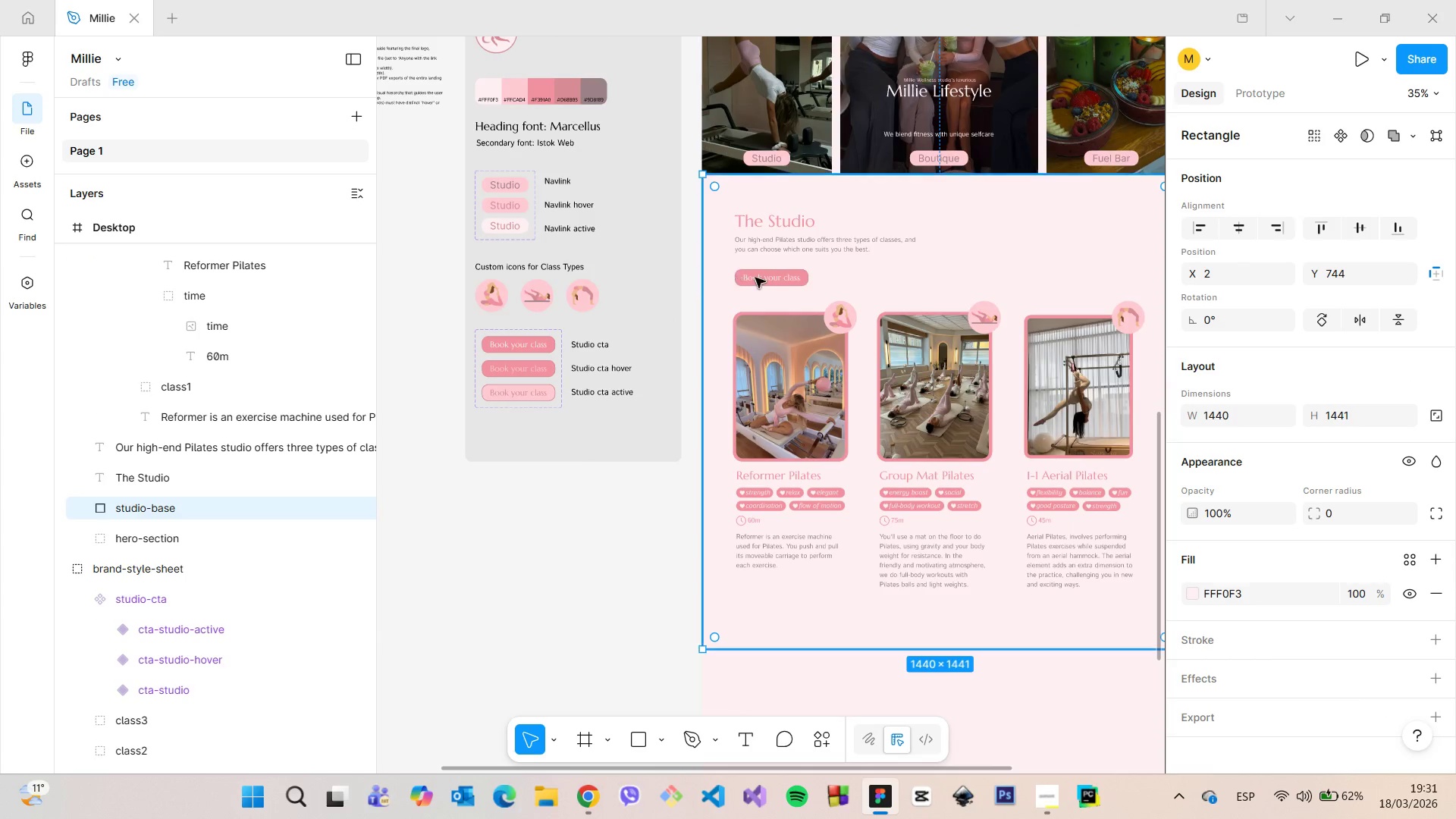 
scroll: coordinate [757, 278], scroll_direction: up, amount: 4.0
 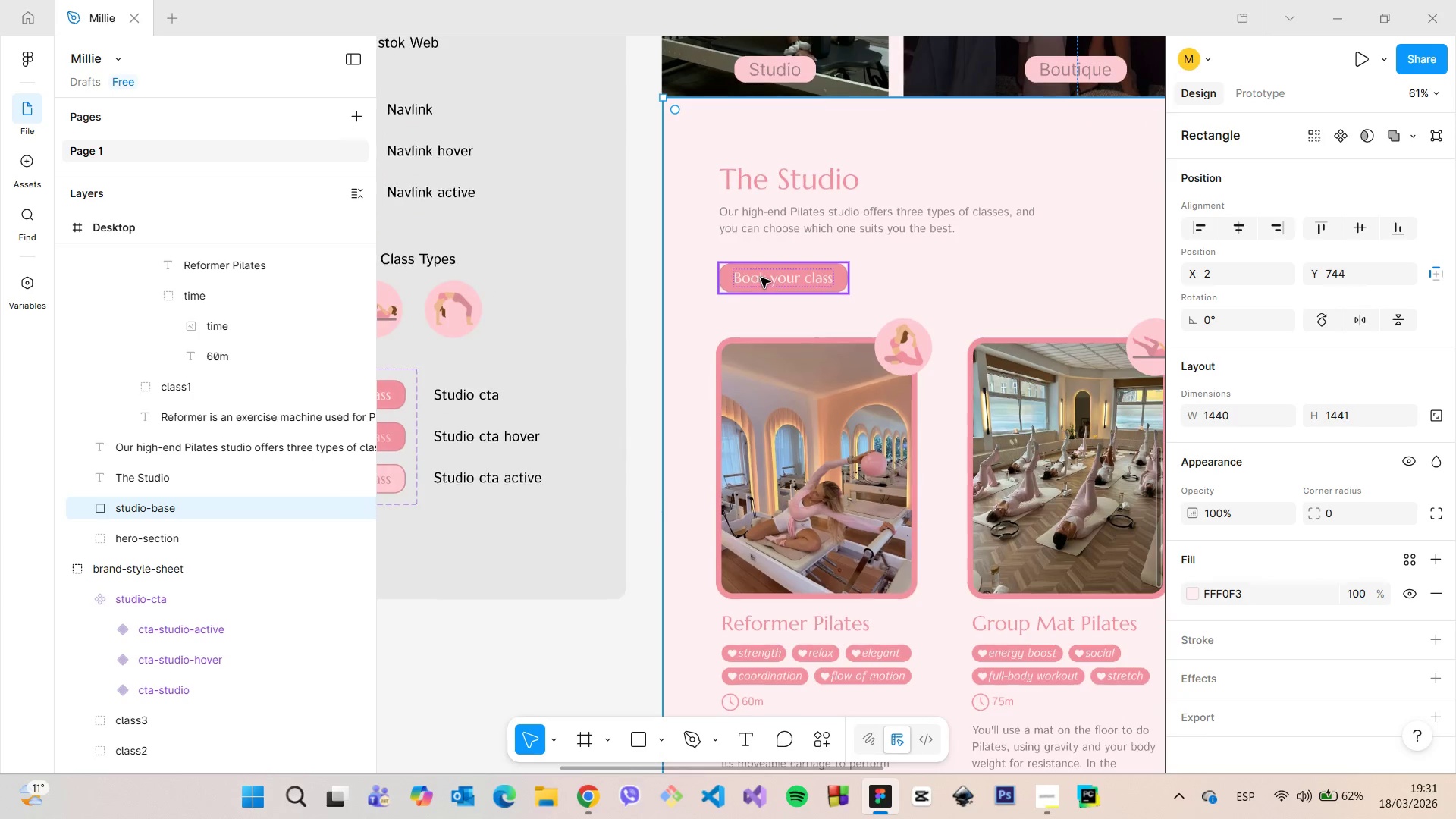 
left_click([767, 280])
 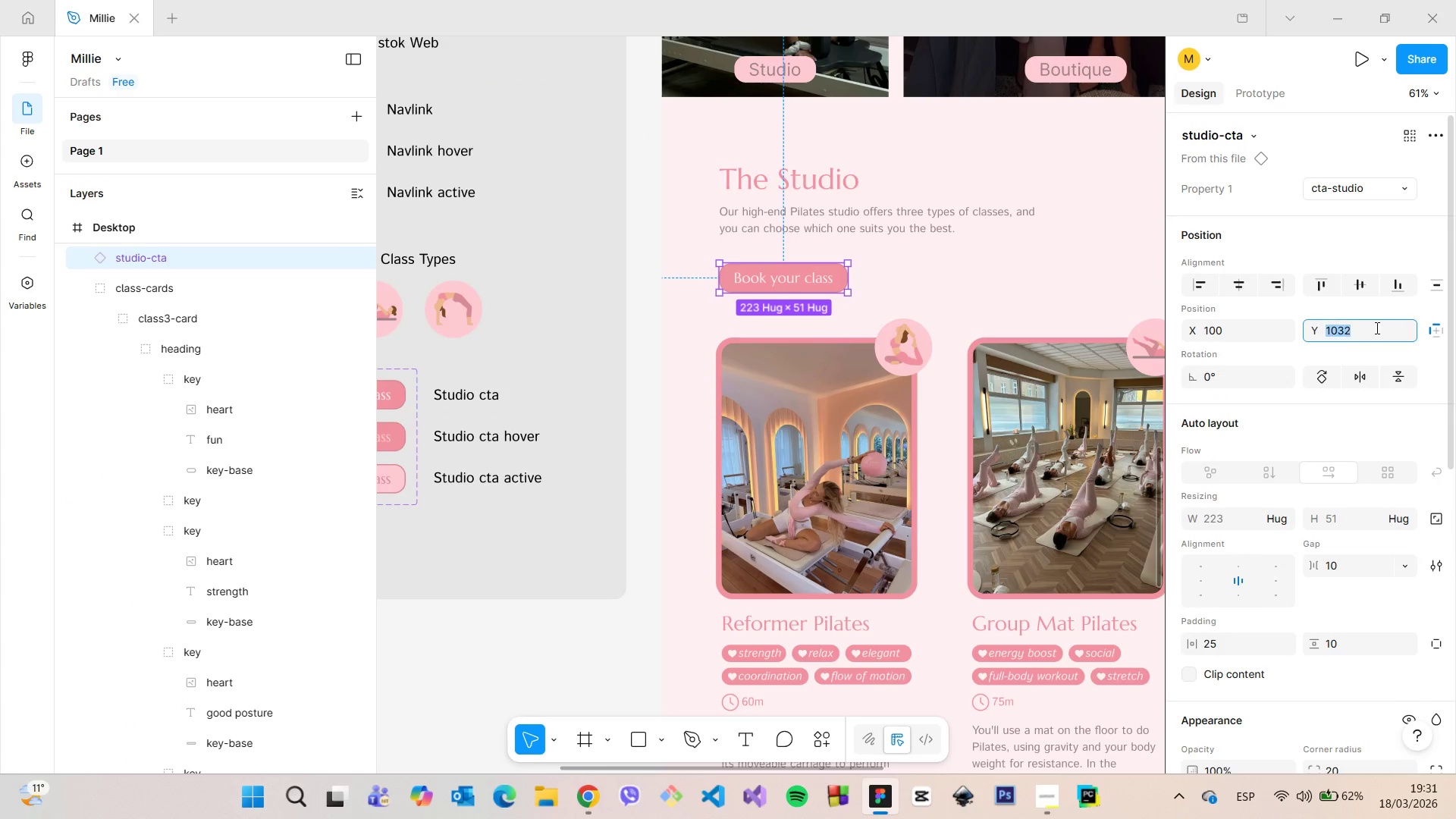 
key(ArrowDown)
 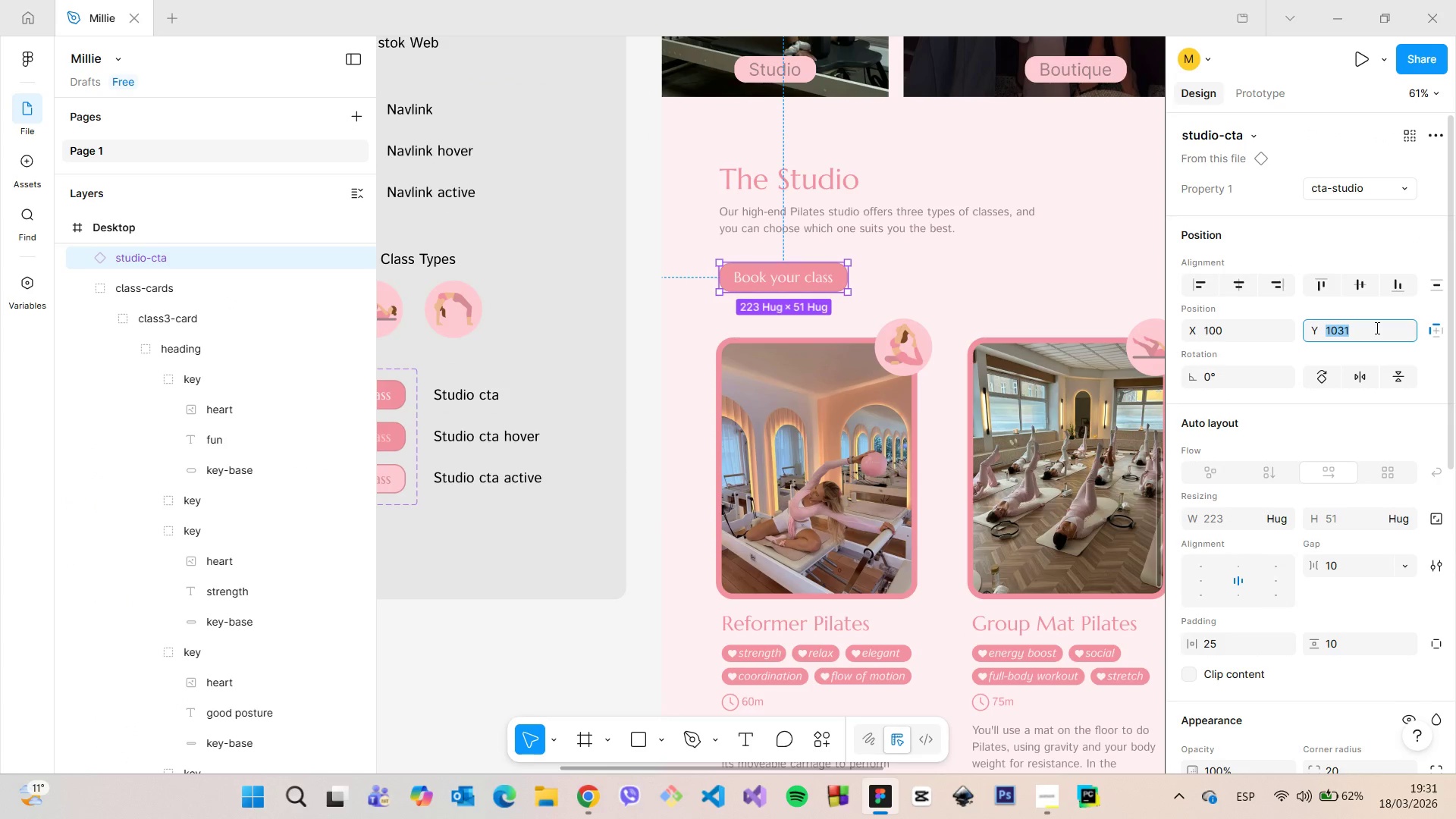 
key(ArrowDown)
 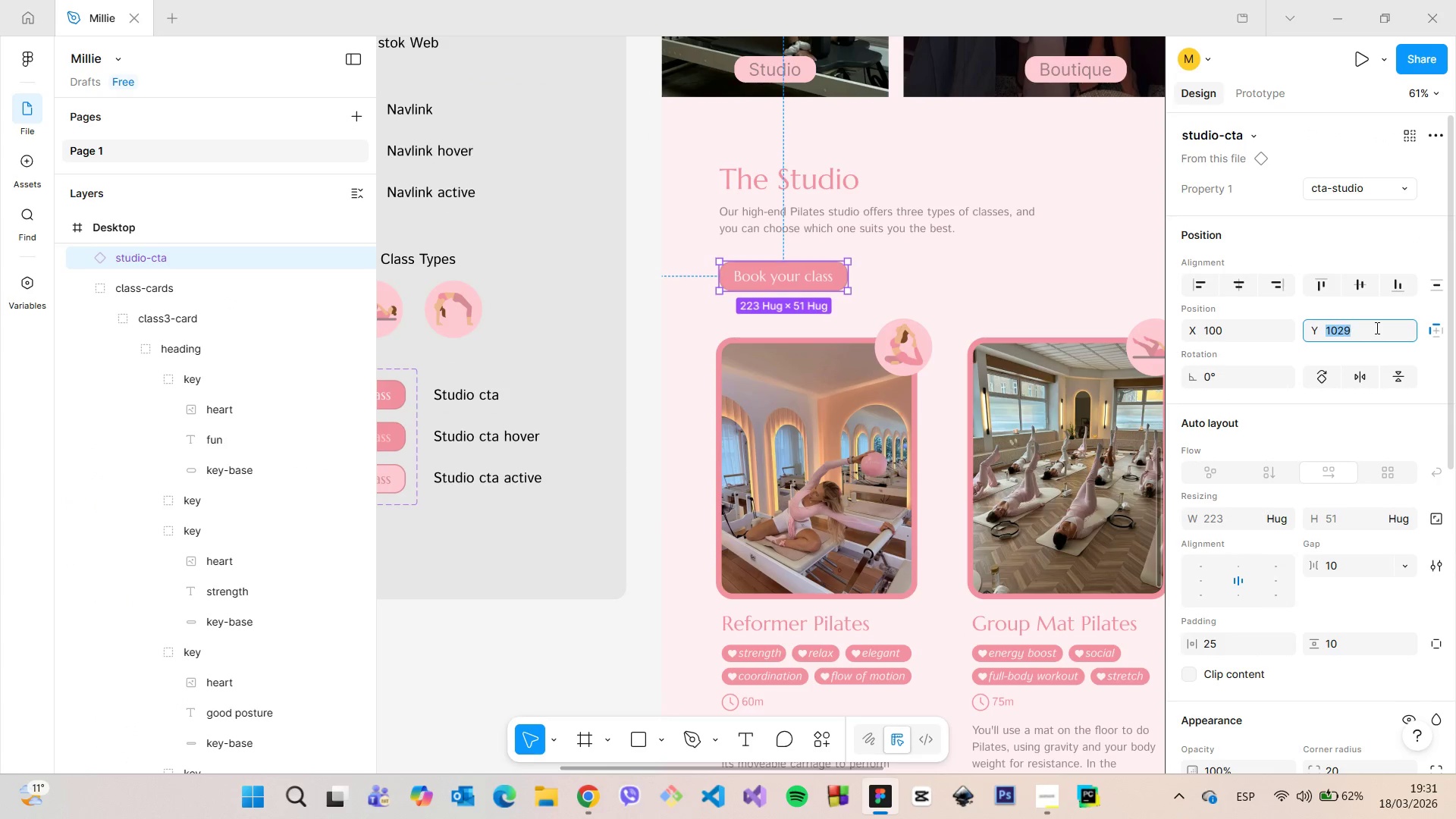 
key(ArrowDown)
 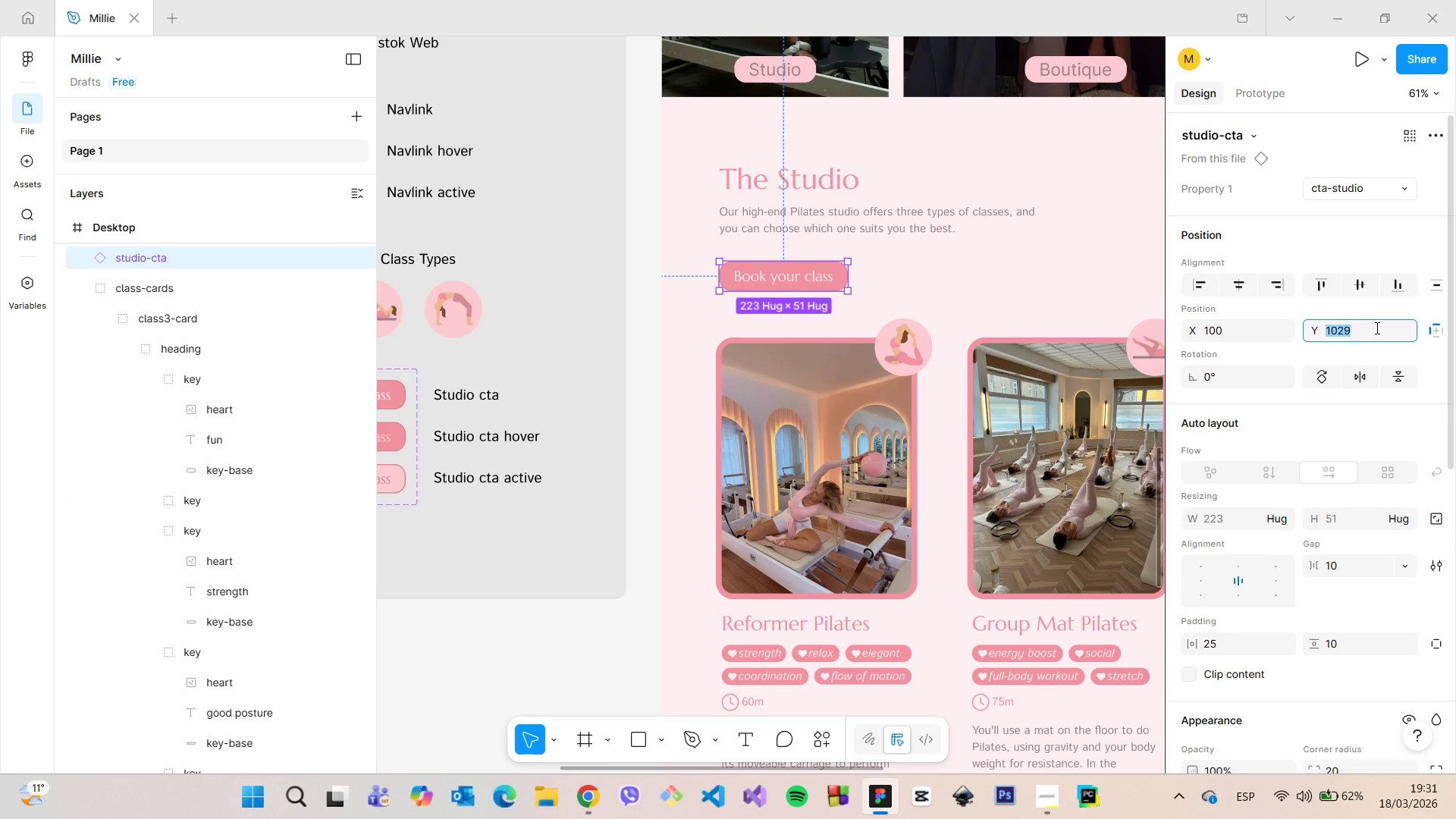 
key(ArrowDown)
 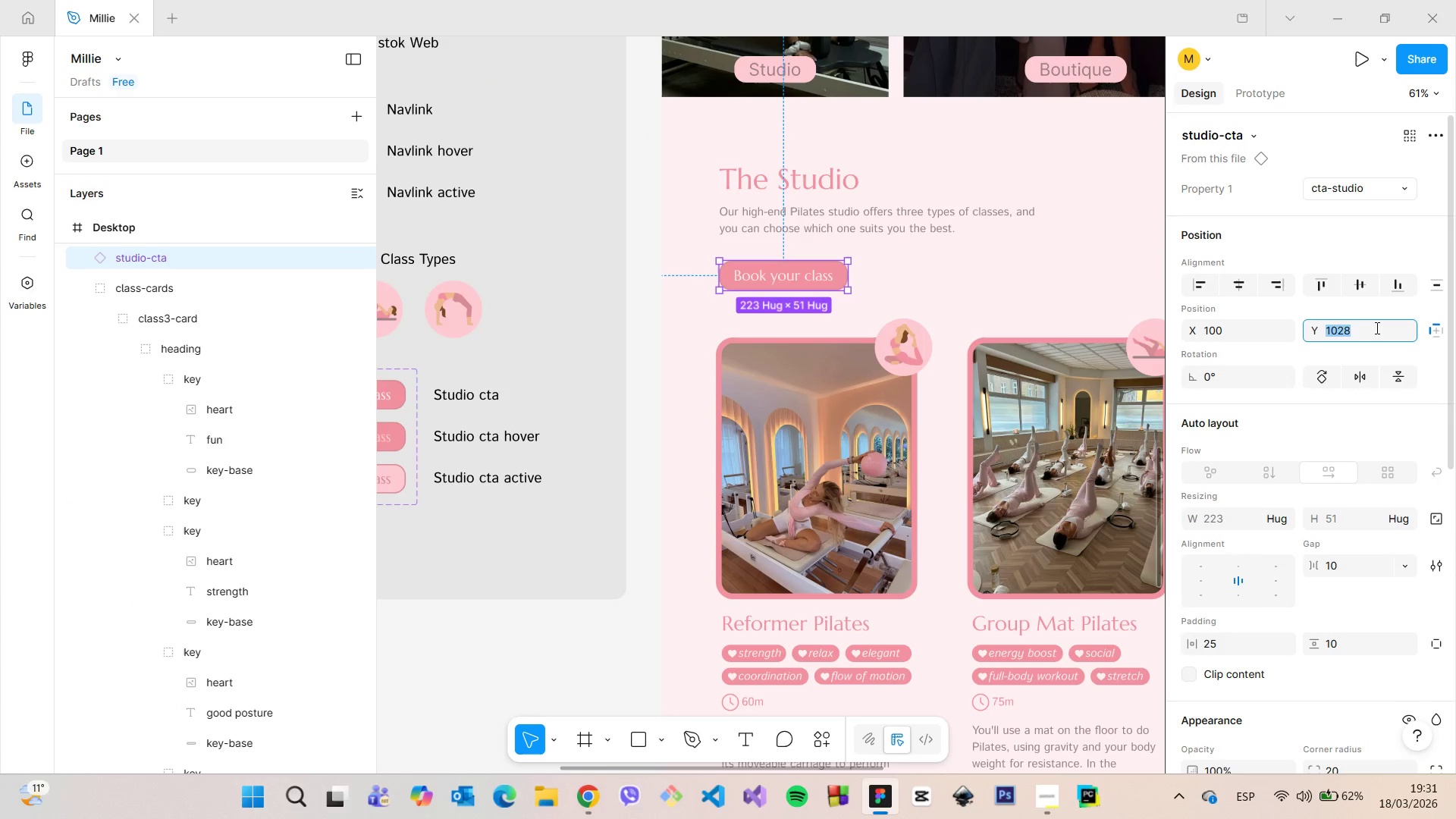 
key(ArrowDown)
 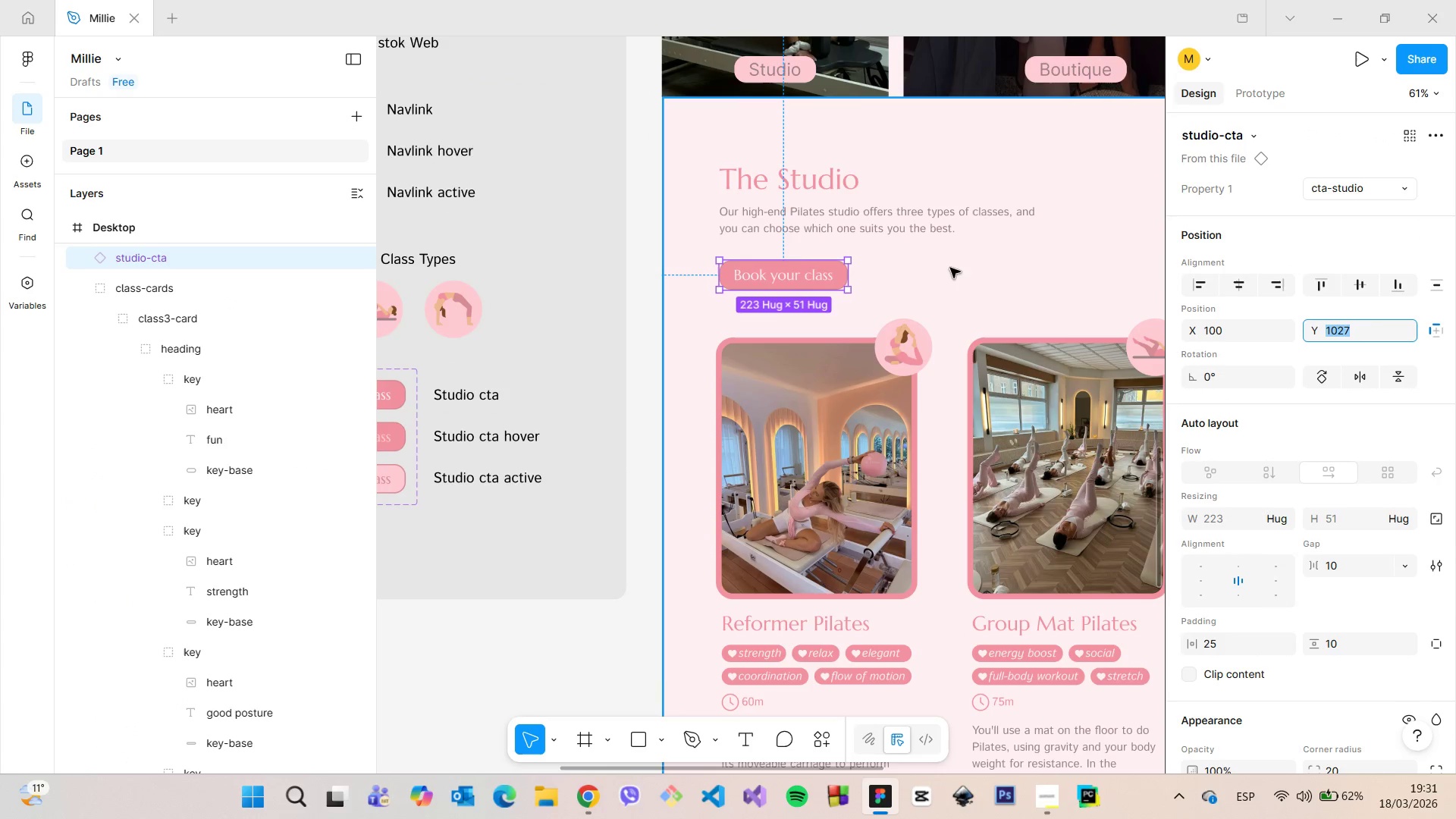 
hold_key(key=AltLeft, duration=0.62)
 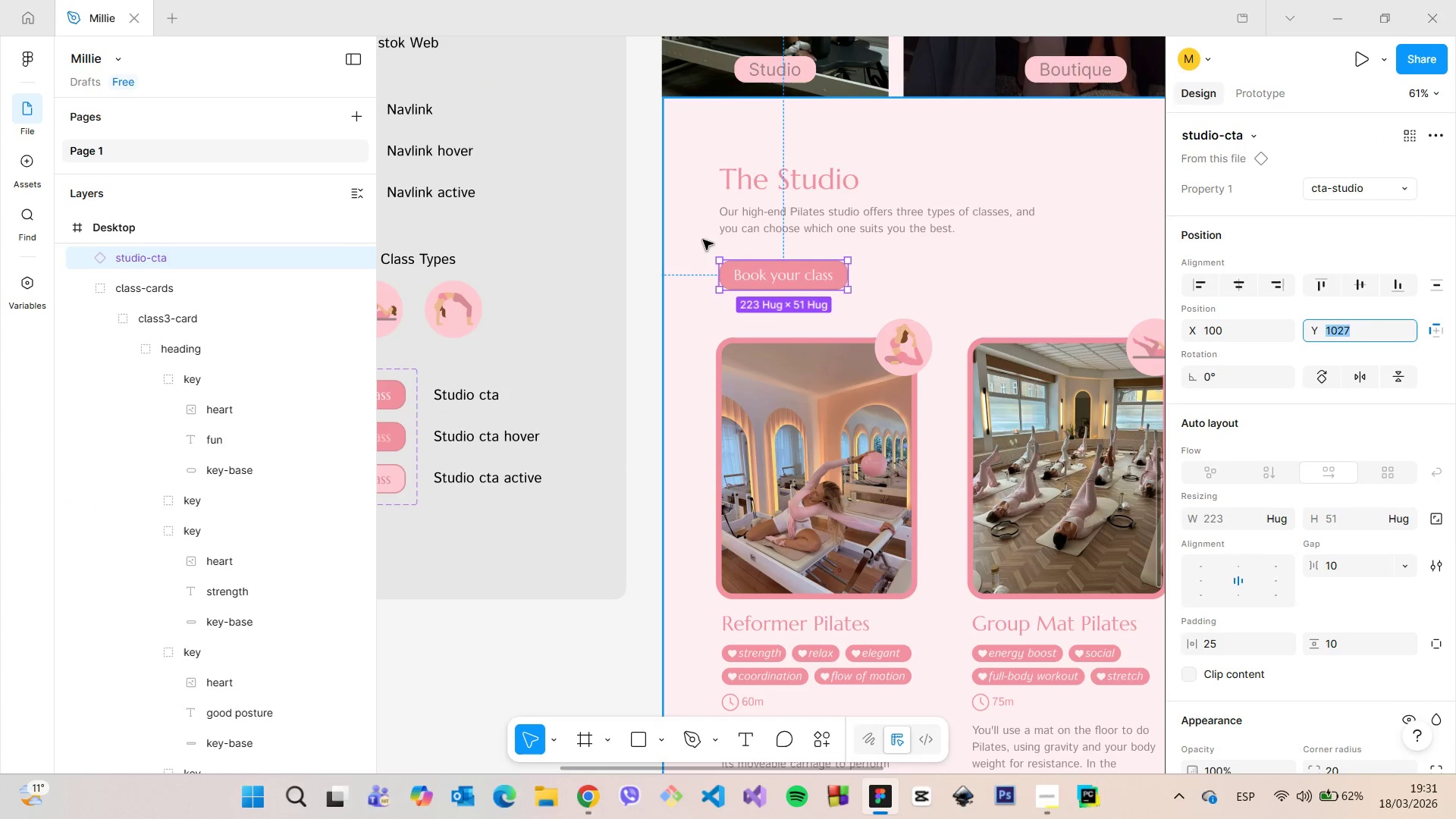 
left_click([700, 240])
 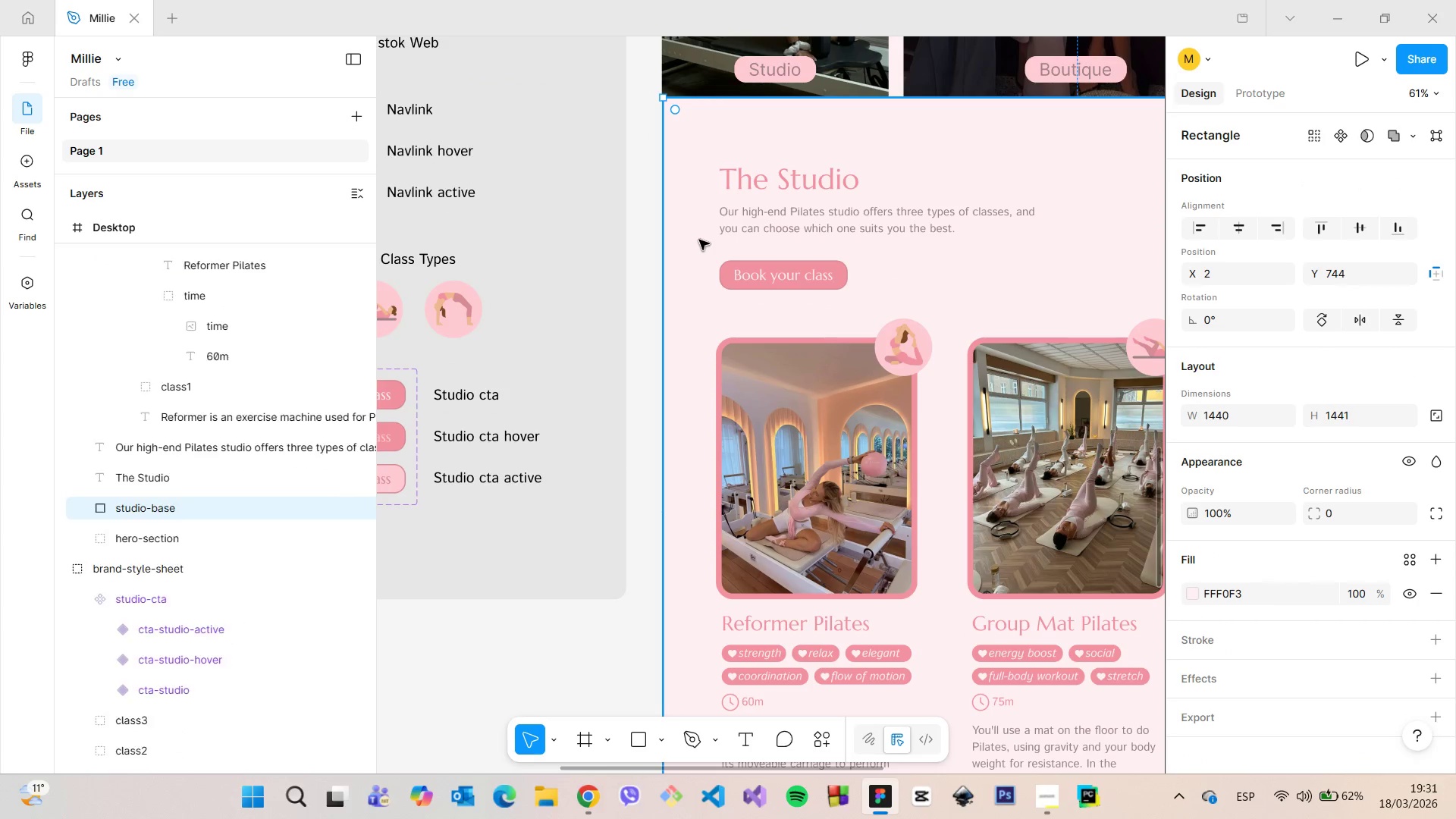 
scroll: coordinate [699, 240], scroll_direction: down, amount: 6.0
 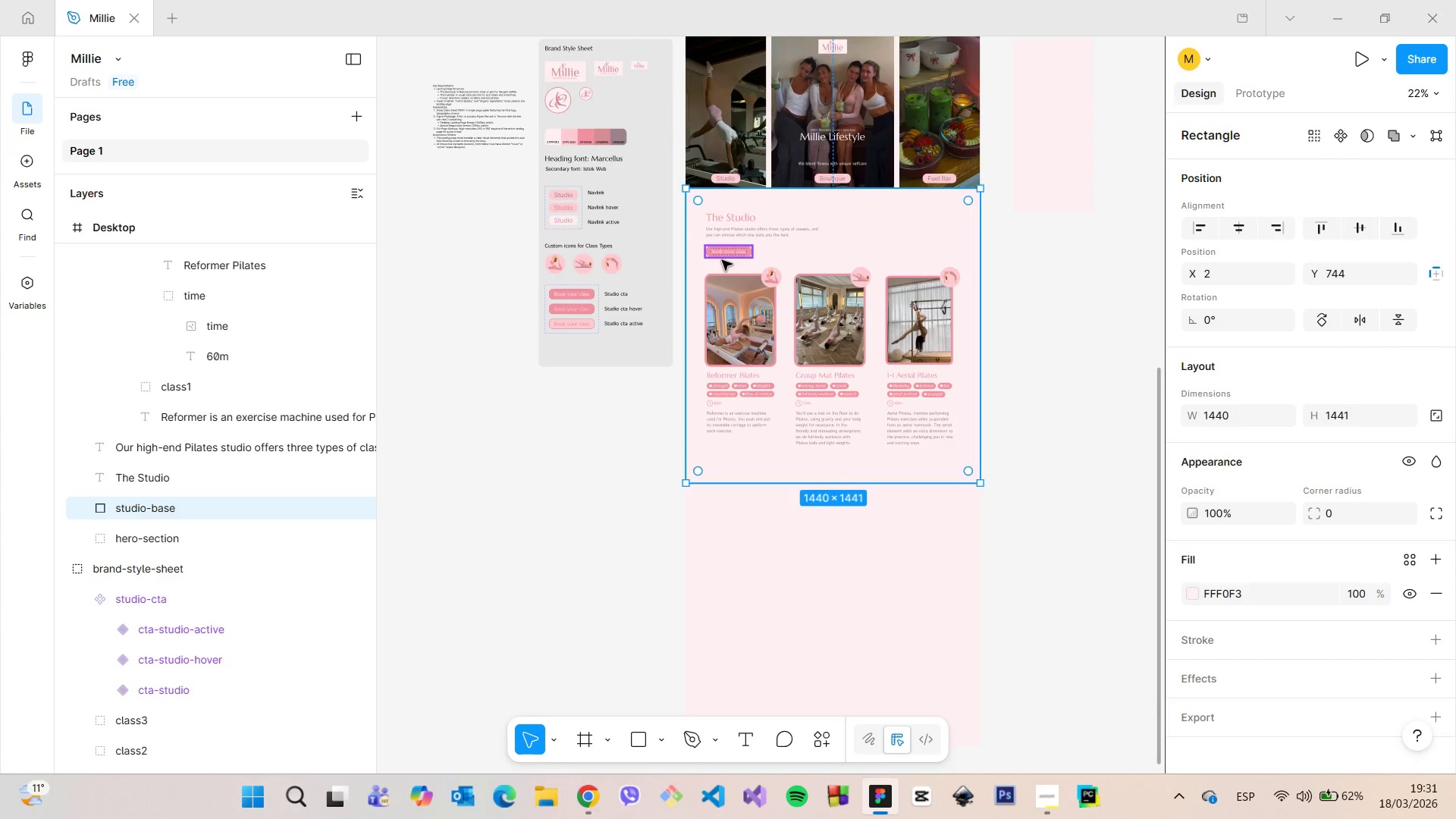 
left_click([722, 260])
 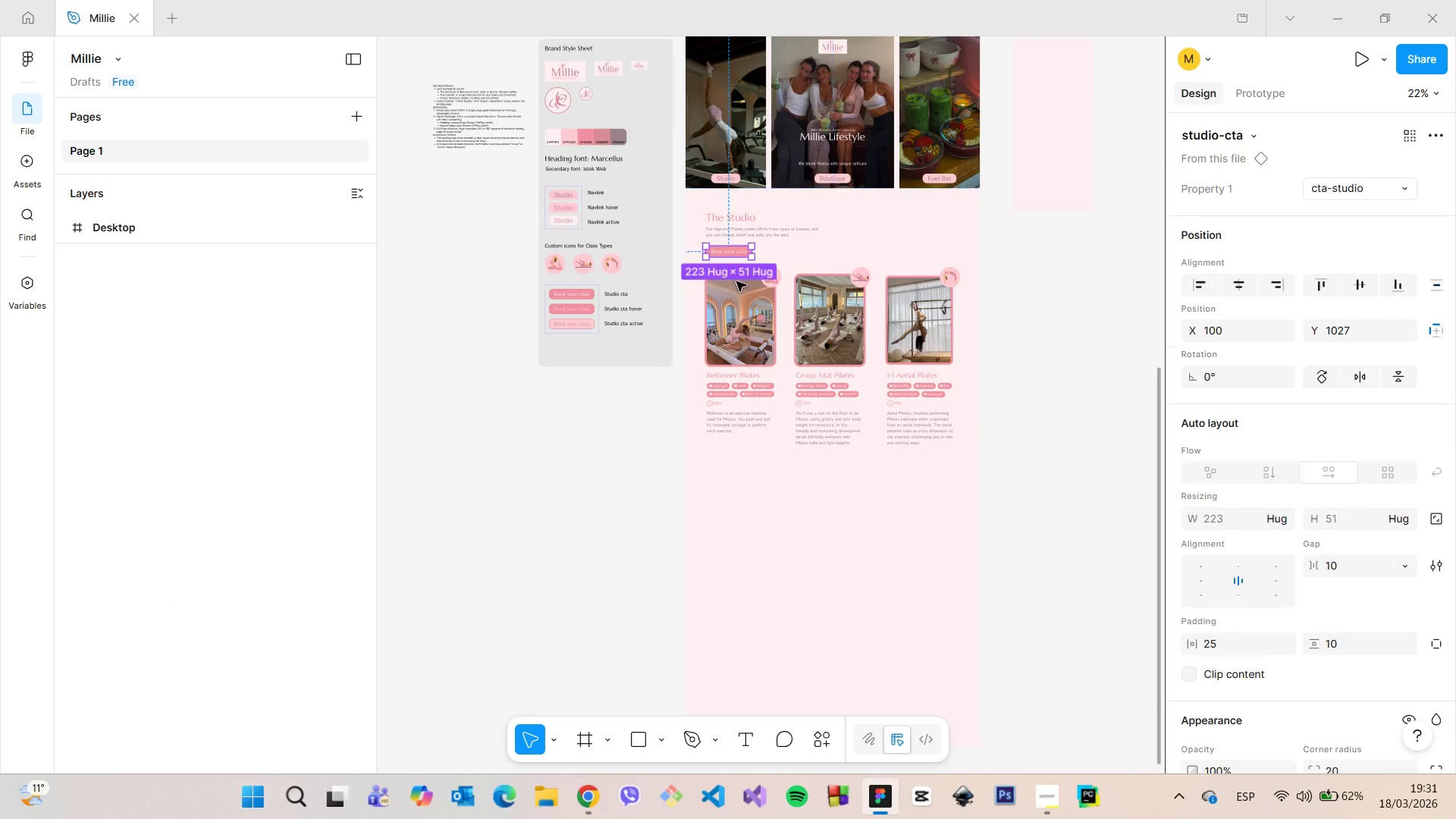 
hold_key(key=AltLeft, duration=0.56)
 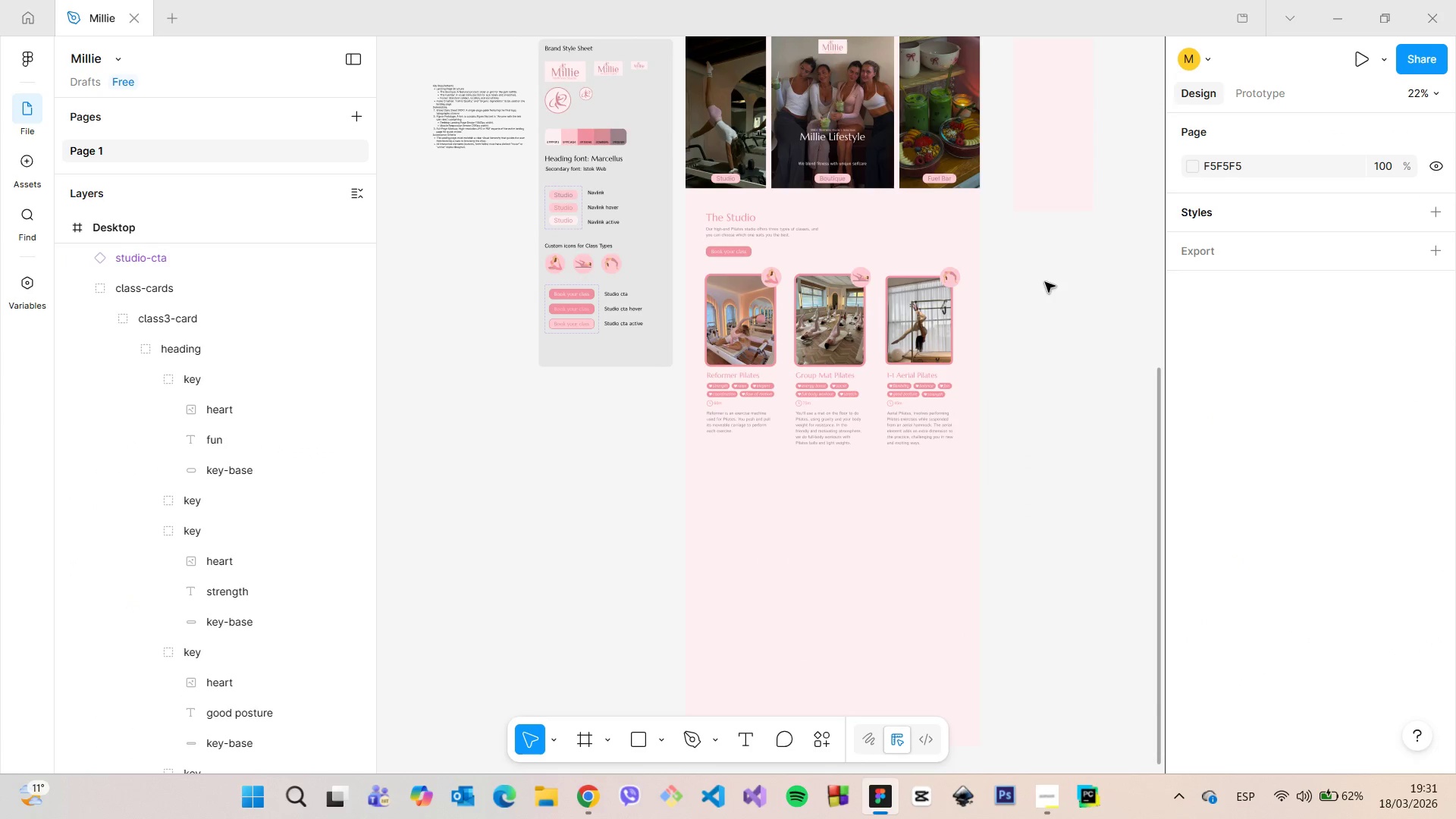 
left_click([921, 322])
 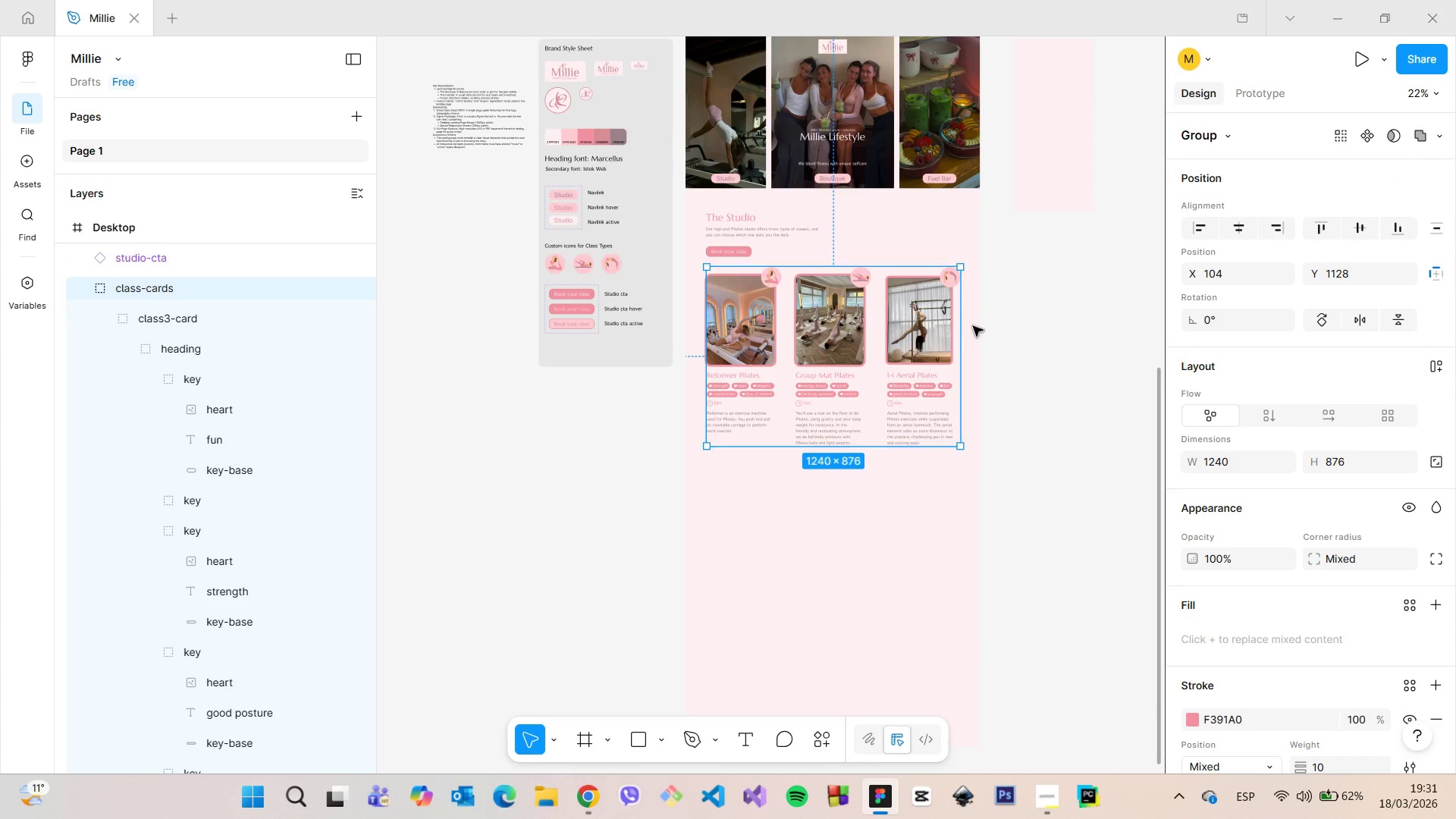 
hold_key(key=AltLeft, duration=1.17)
 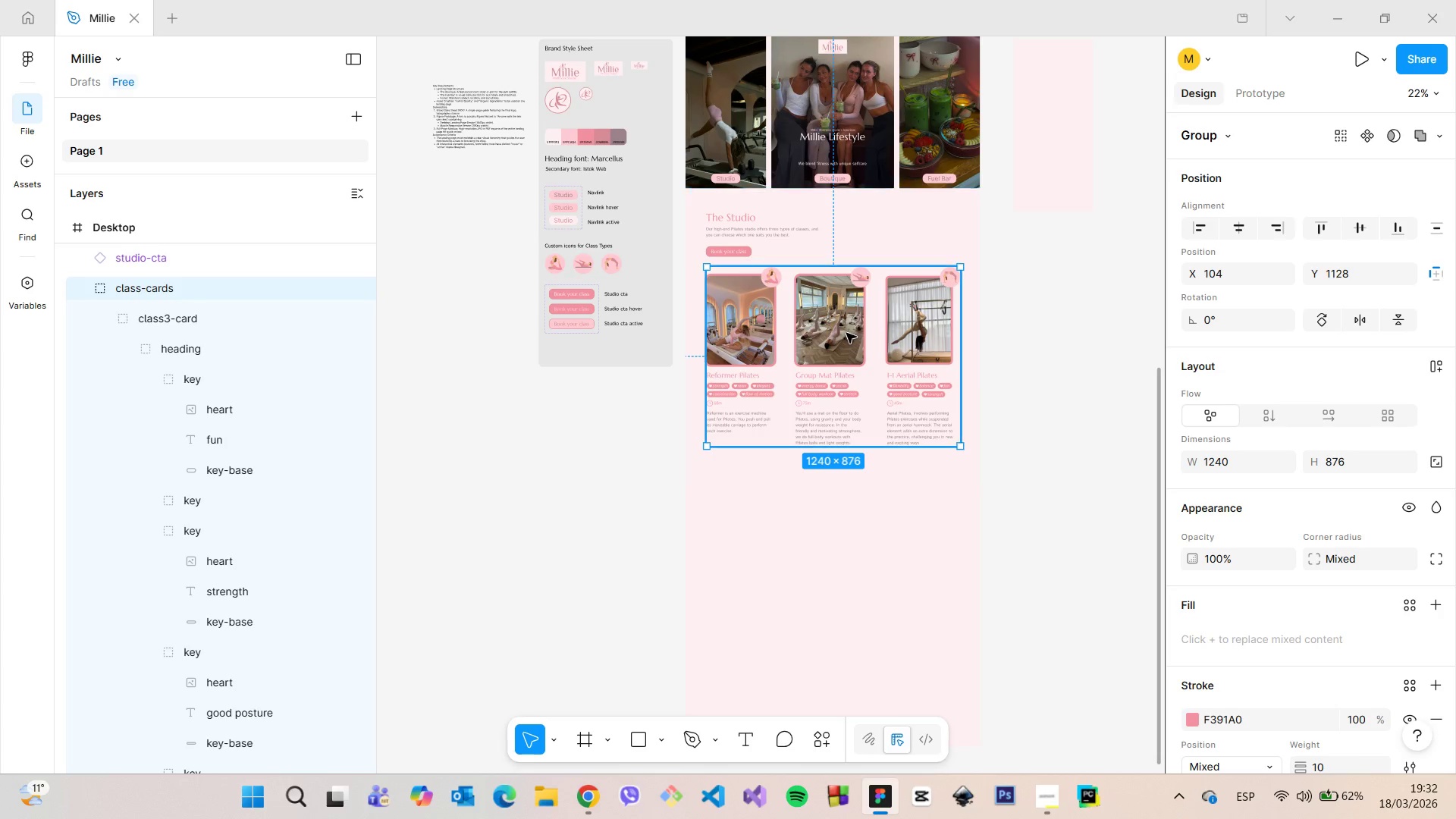 
left_click([846, 333])
 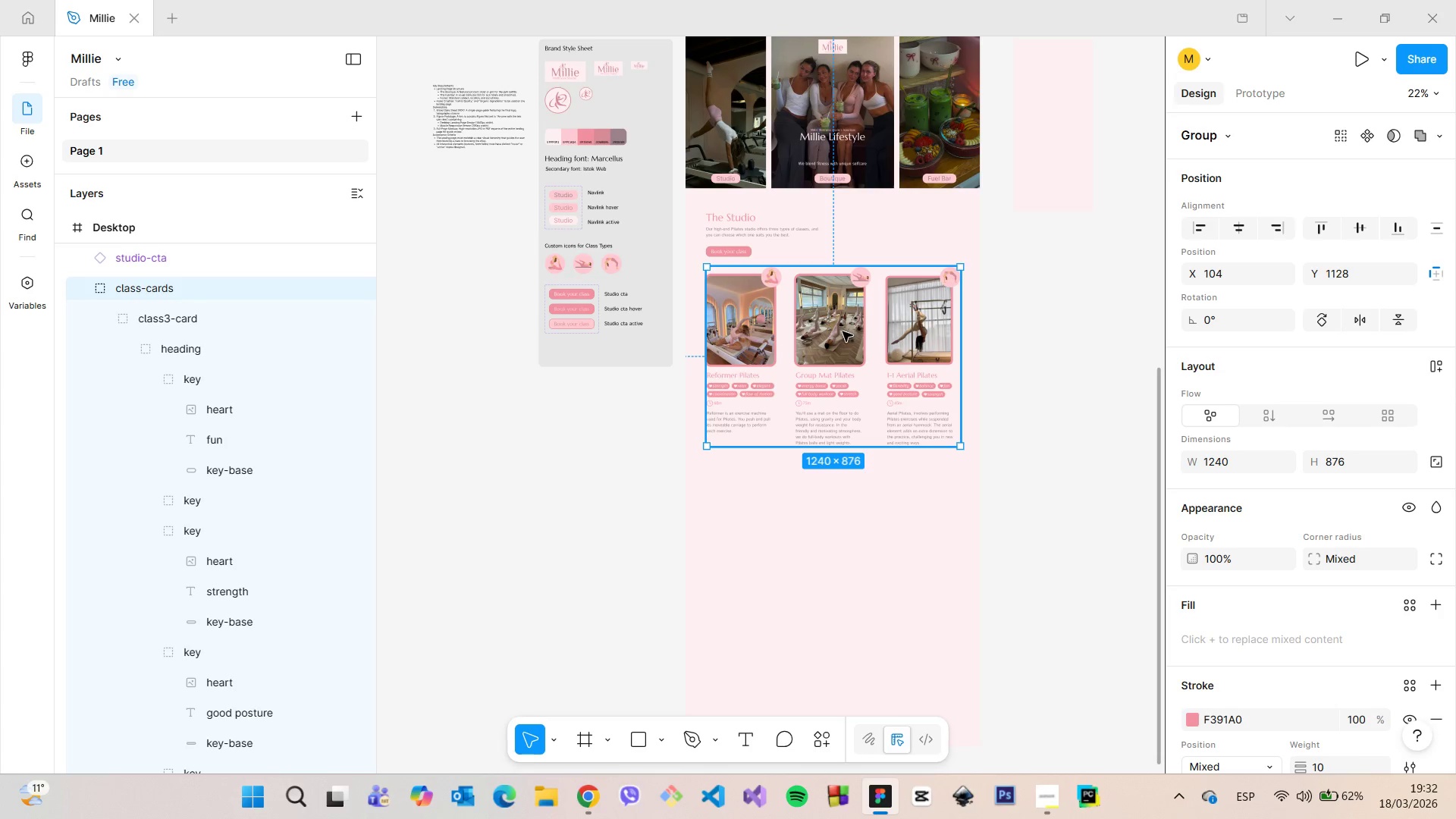 
left_click_drag(start_coordinate=[843, 331], to_coordinate=[836, 335])
 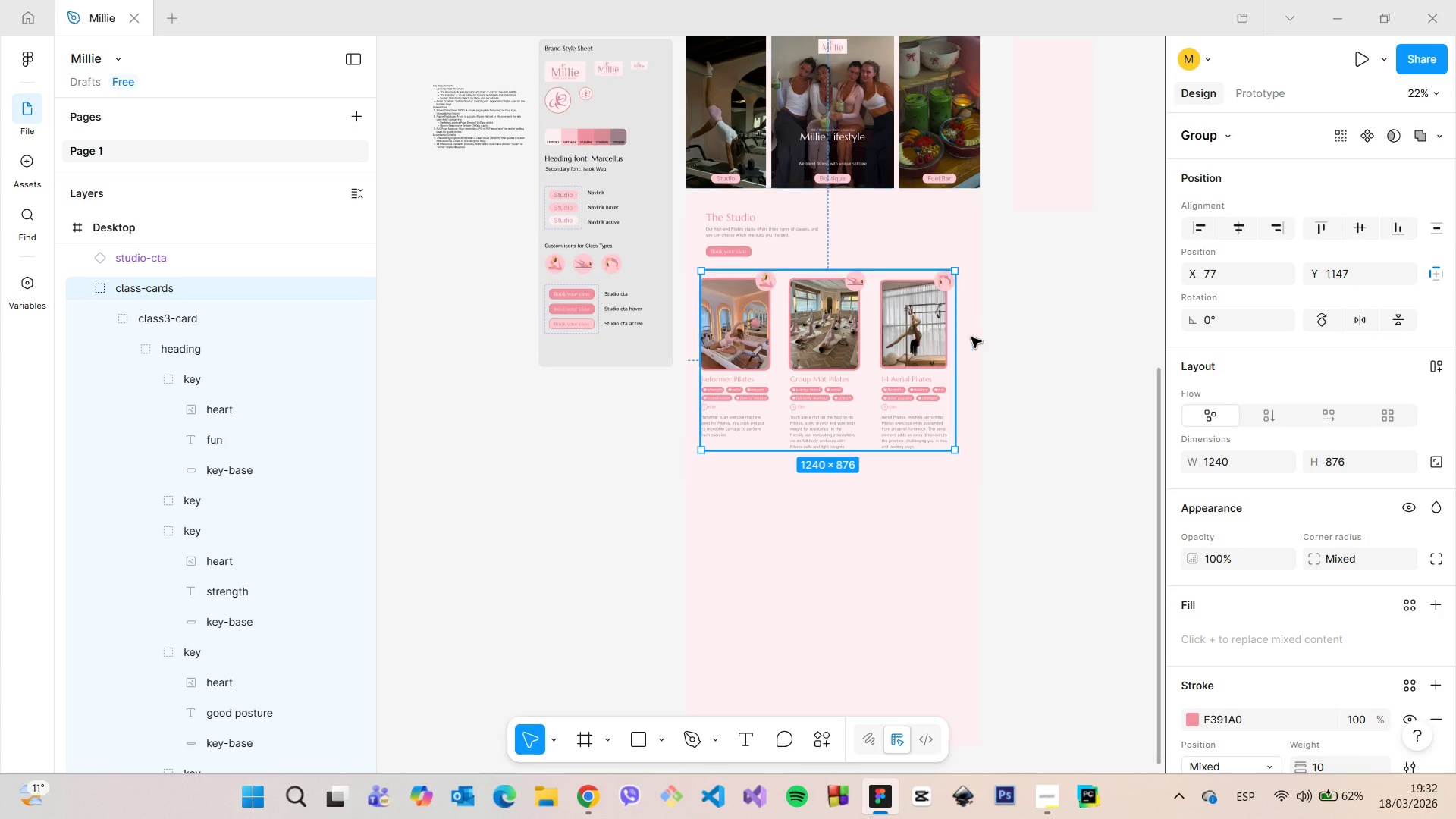 
hold_key(key=AltLeft, duration=0.81)
 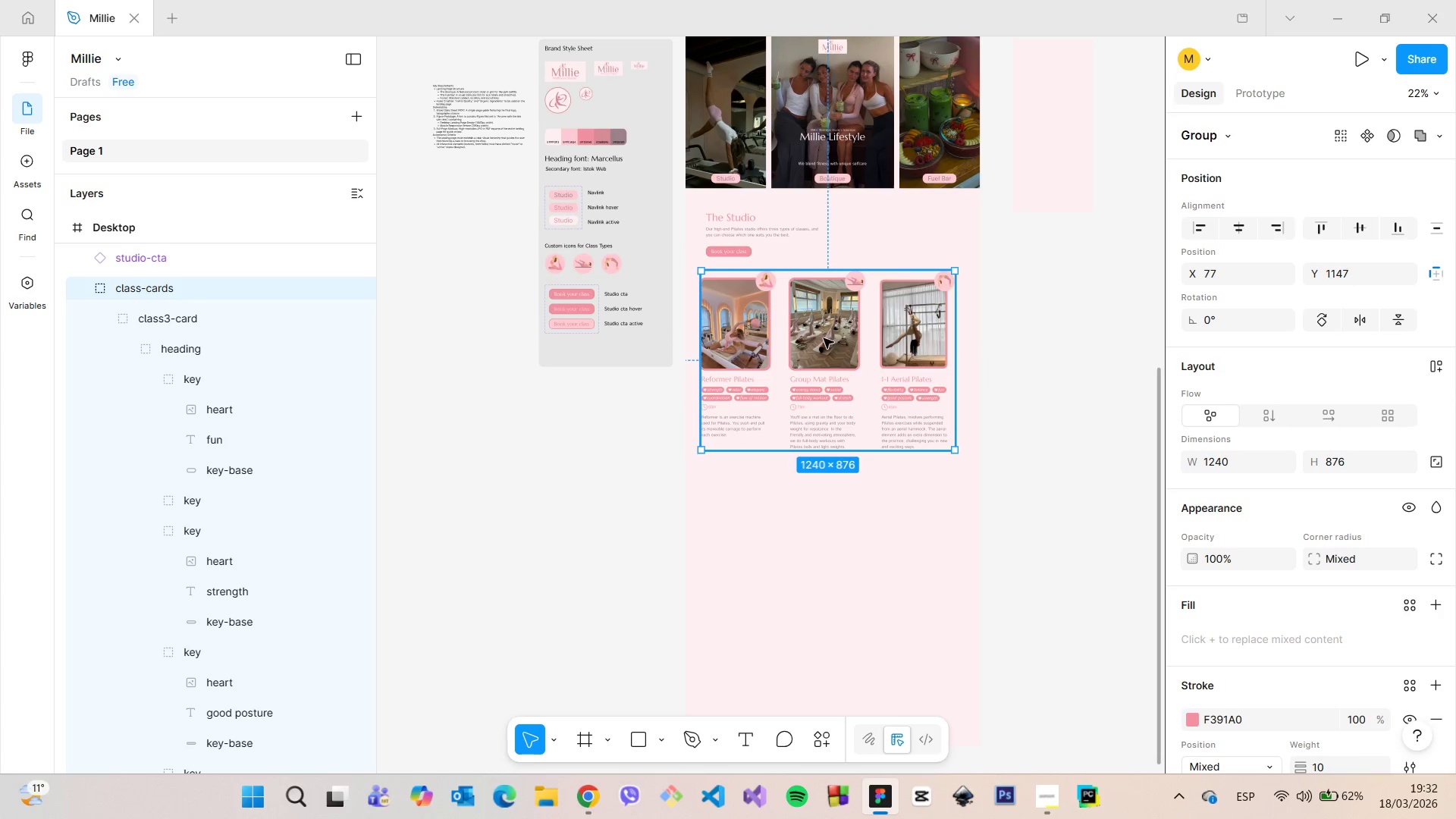 
left_click_drag(start_coordinate=[824, 338], to_coordinate=[829, 338])
 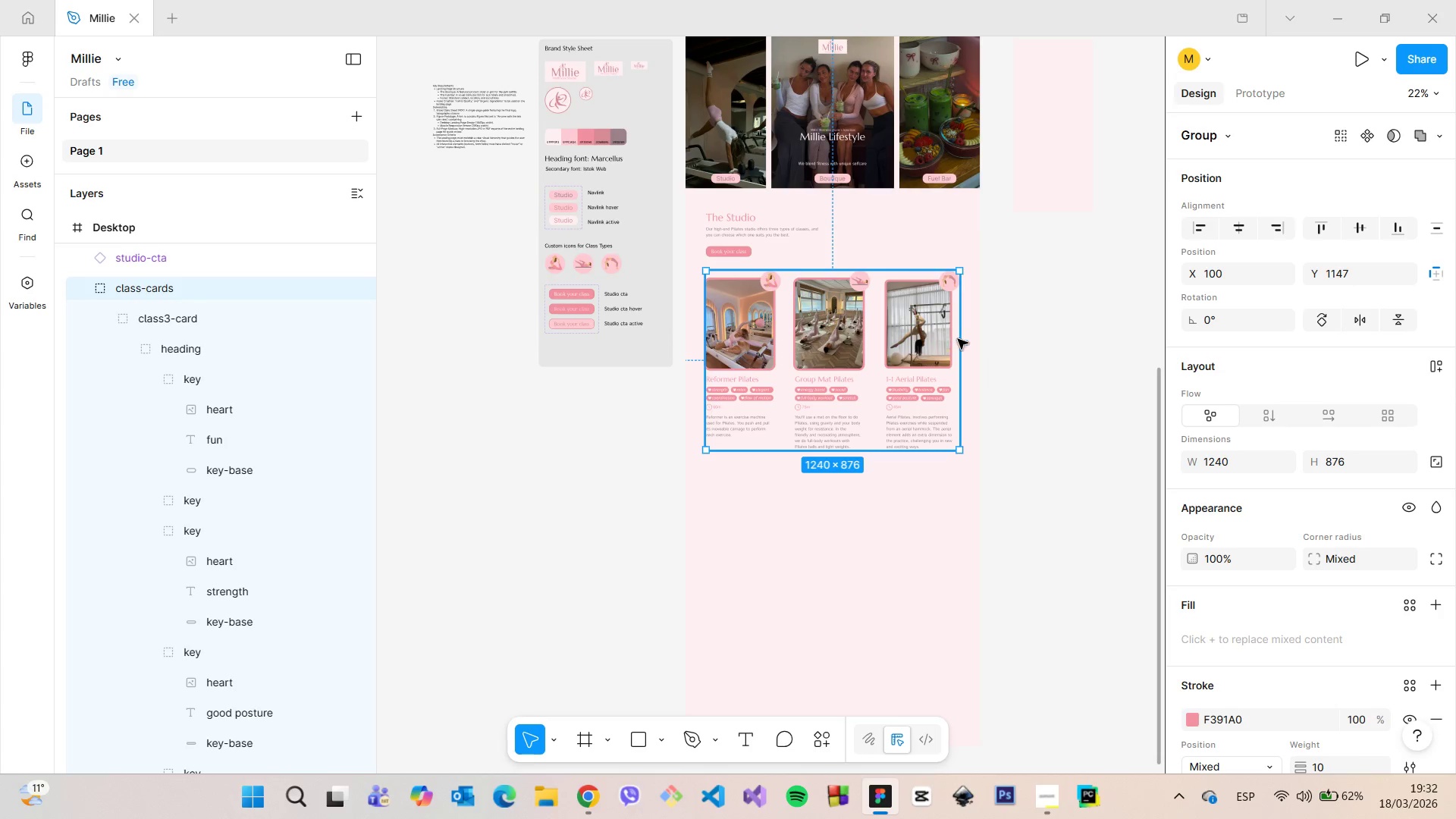 
hold_key(key=AltLeft, duration=0.89)
 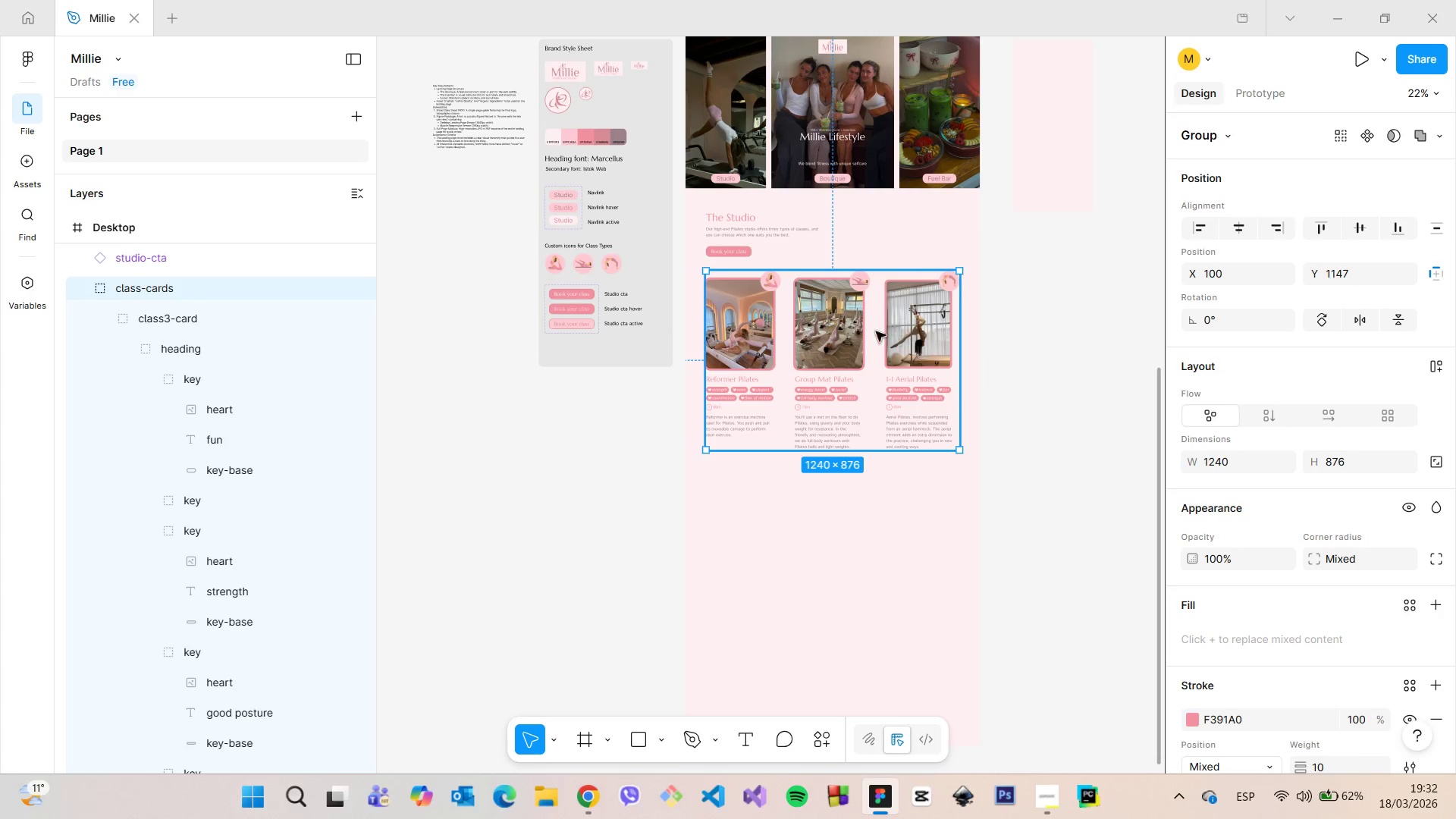 
hold_key(key=AltLeft, duration=2.38)
left_click_drag(start_coordinate=[846, 328], to_coordinate=[839, 328])
 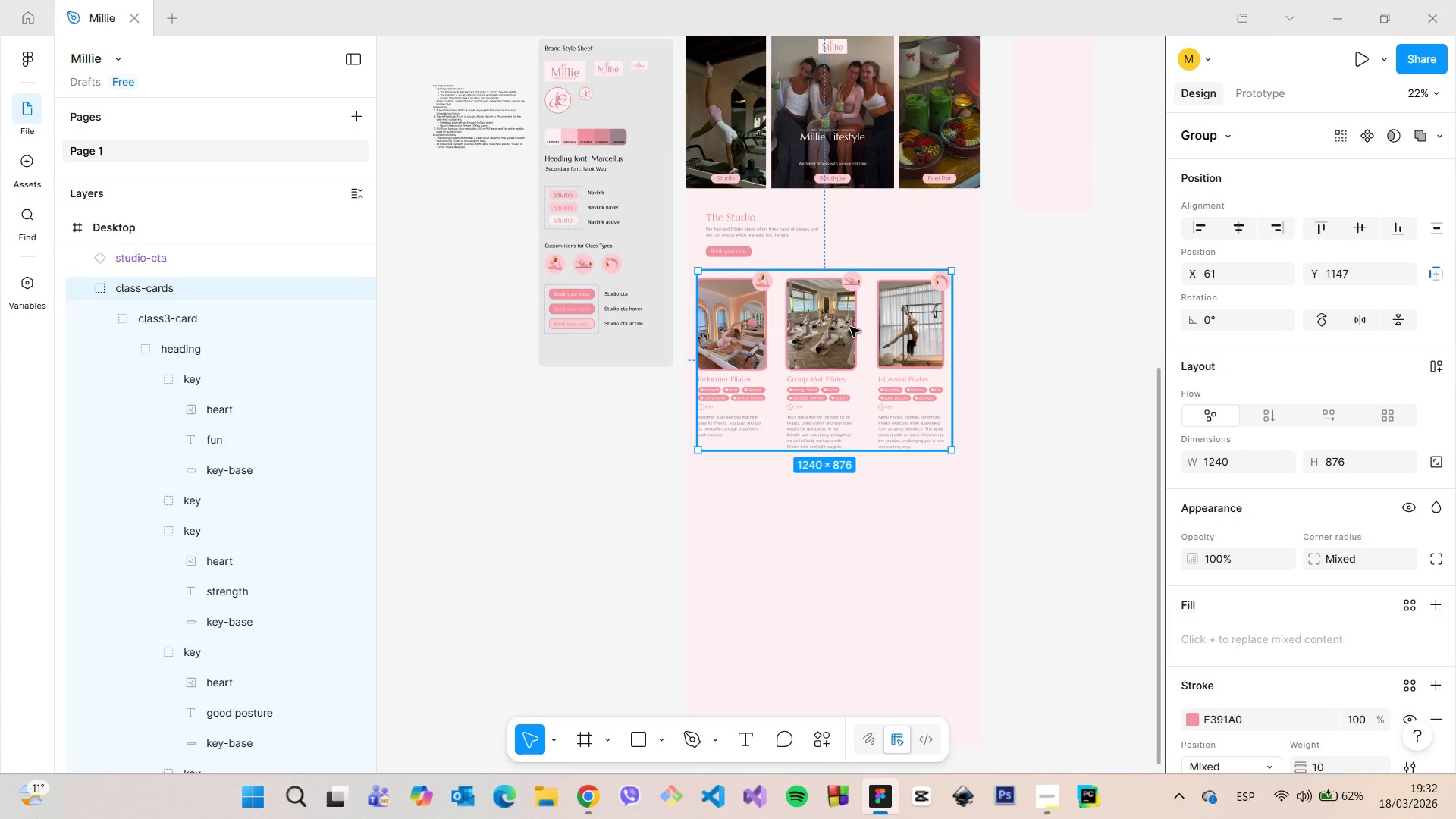 
left_click_drag(start_coordinate=[829, 327], to_coordinate=[835, 327])
 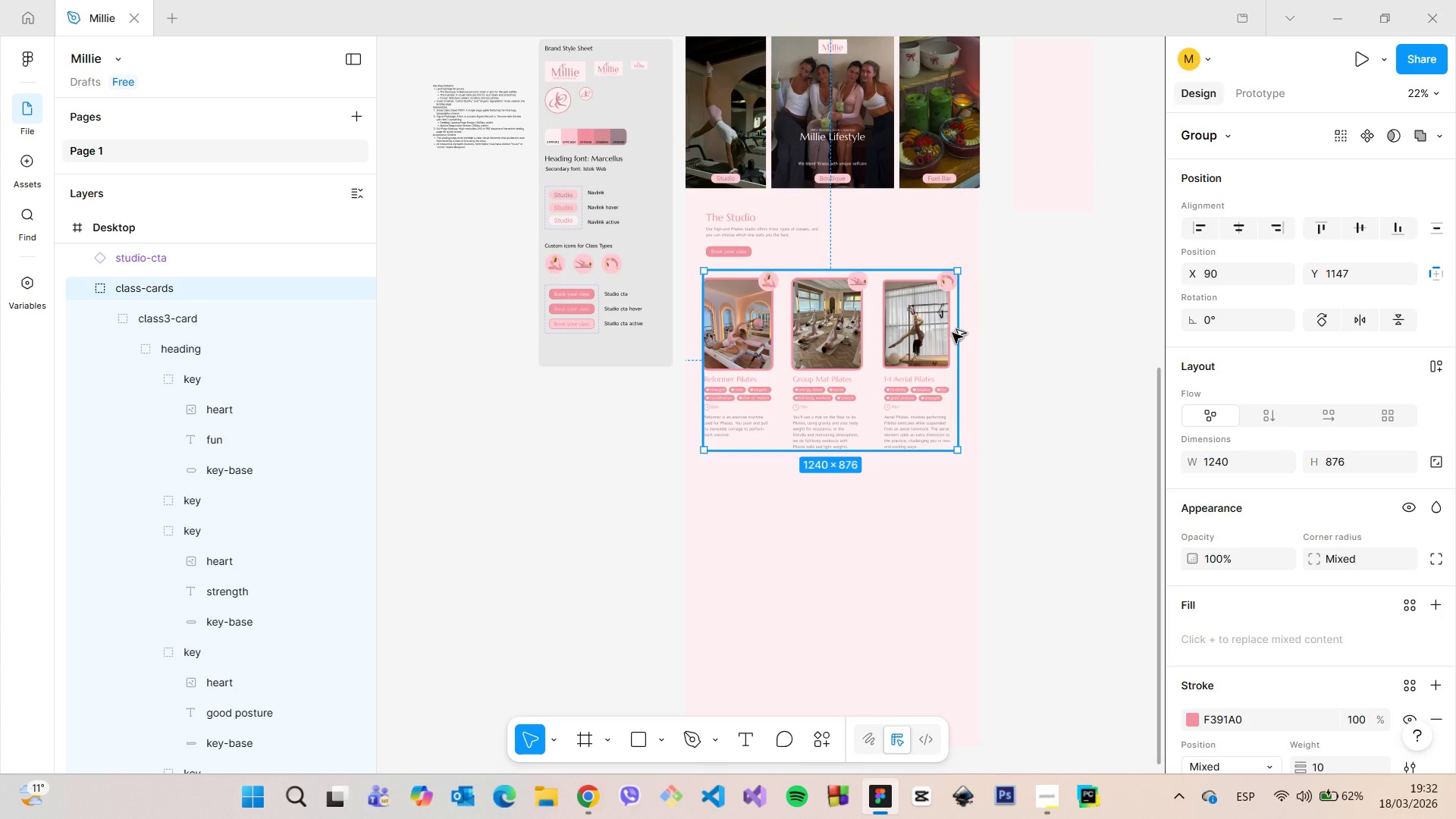 
hold_key(key=AltLeft, duration=0.8)
 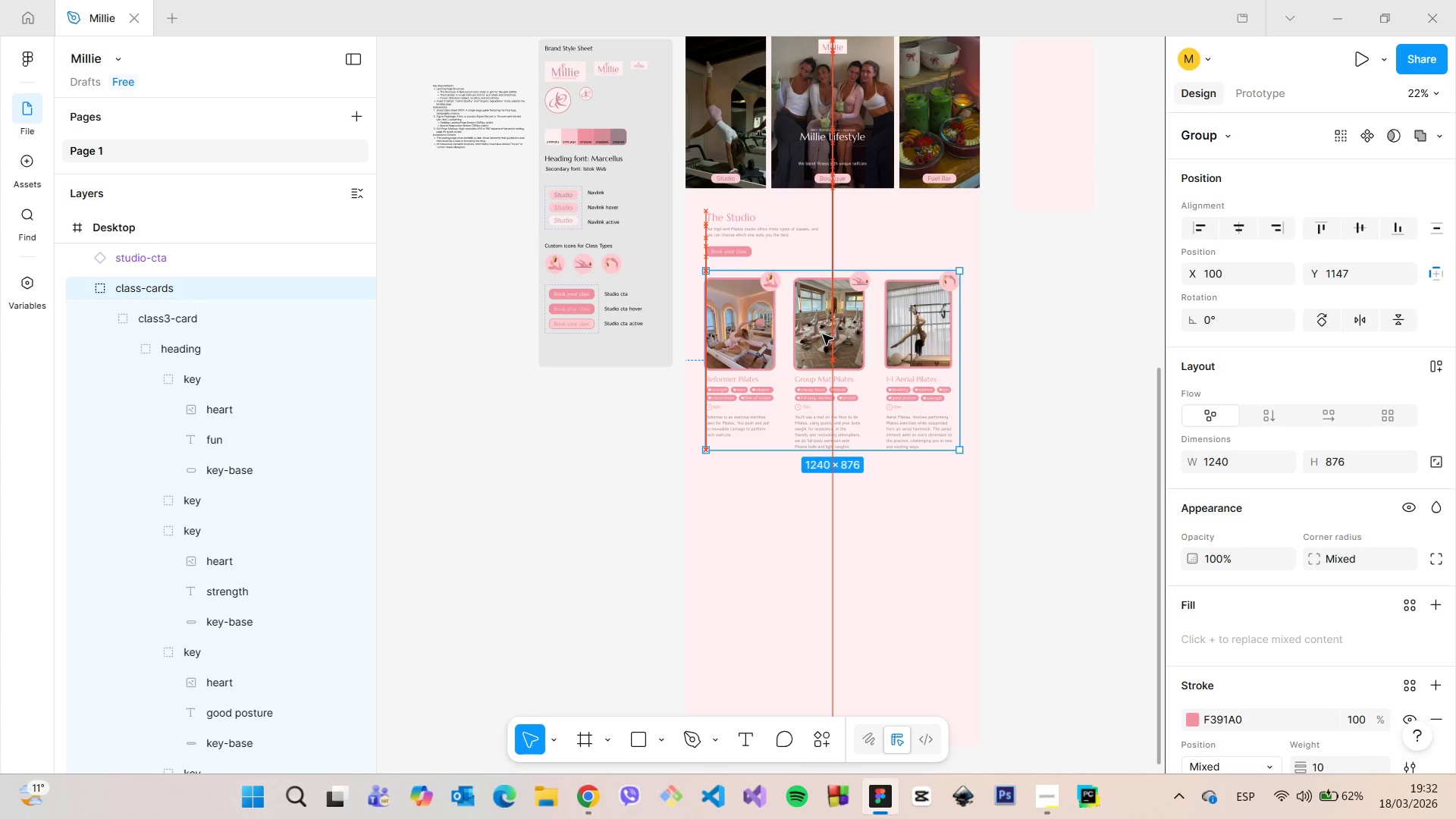 
hold_key(key=AltLeft, duration=0.61)
 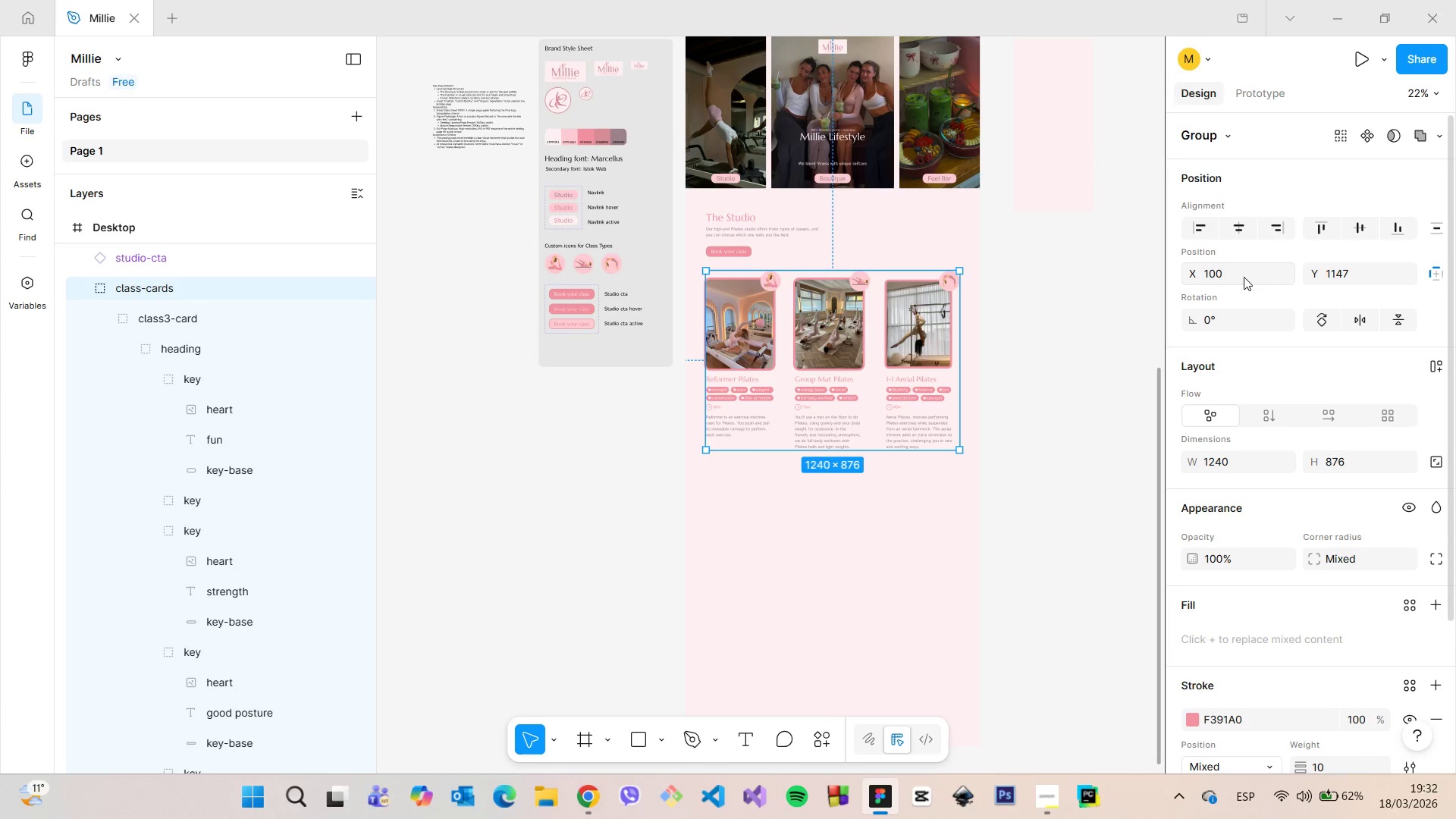 
left_click([1244, 277])
 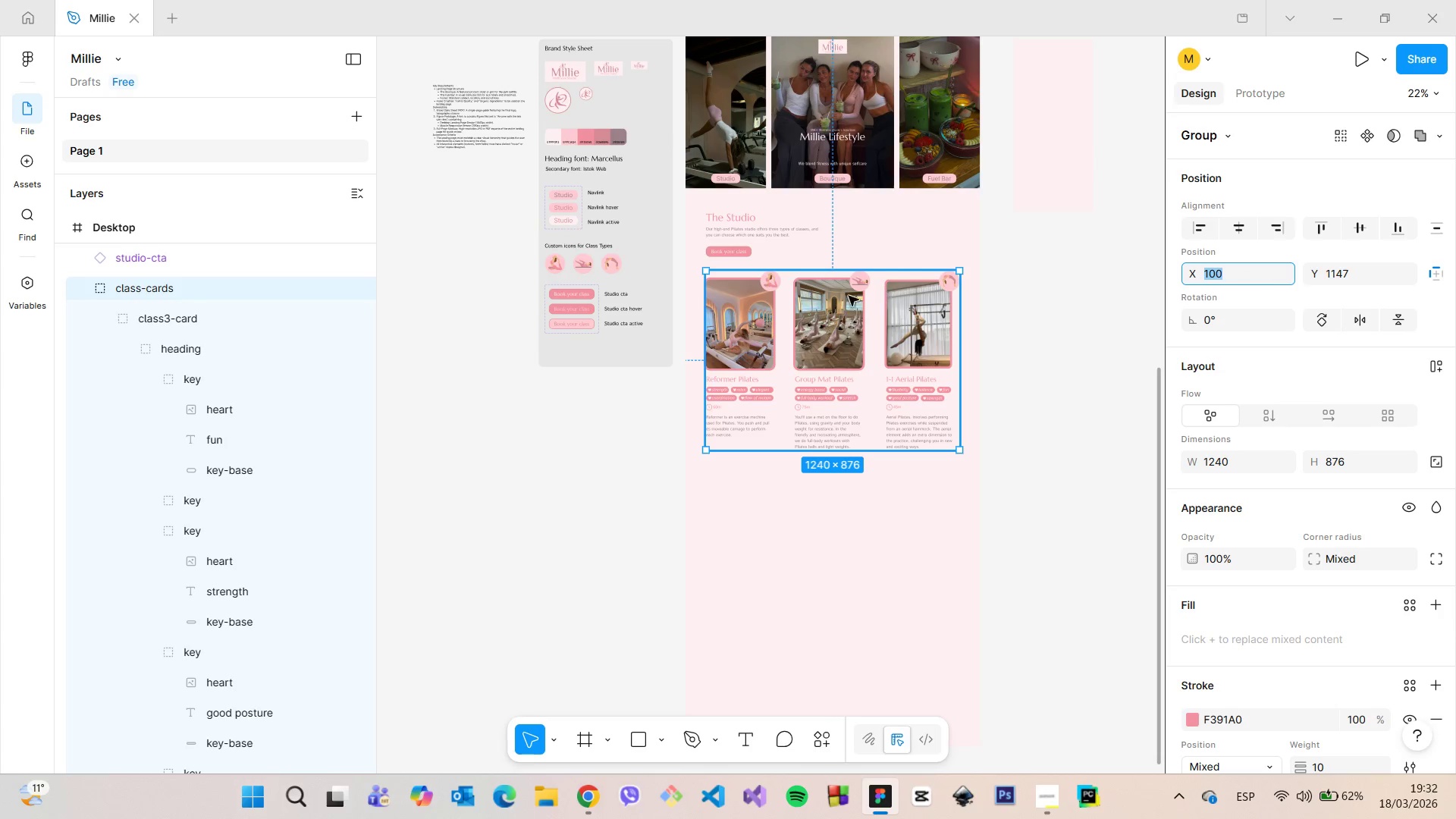 
left_click([798, 306])
 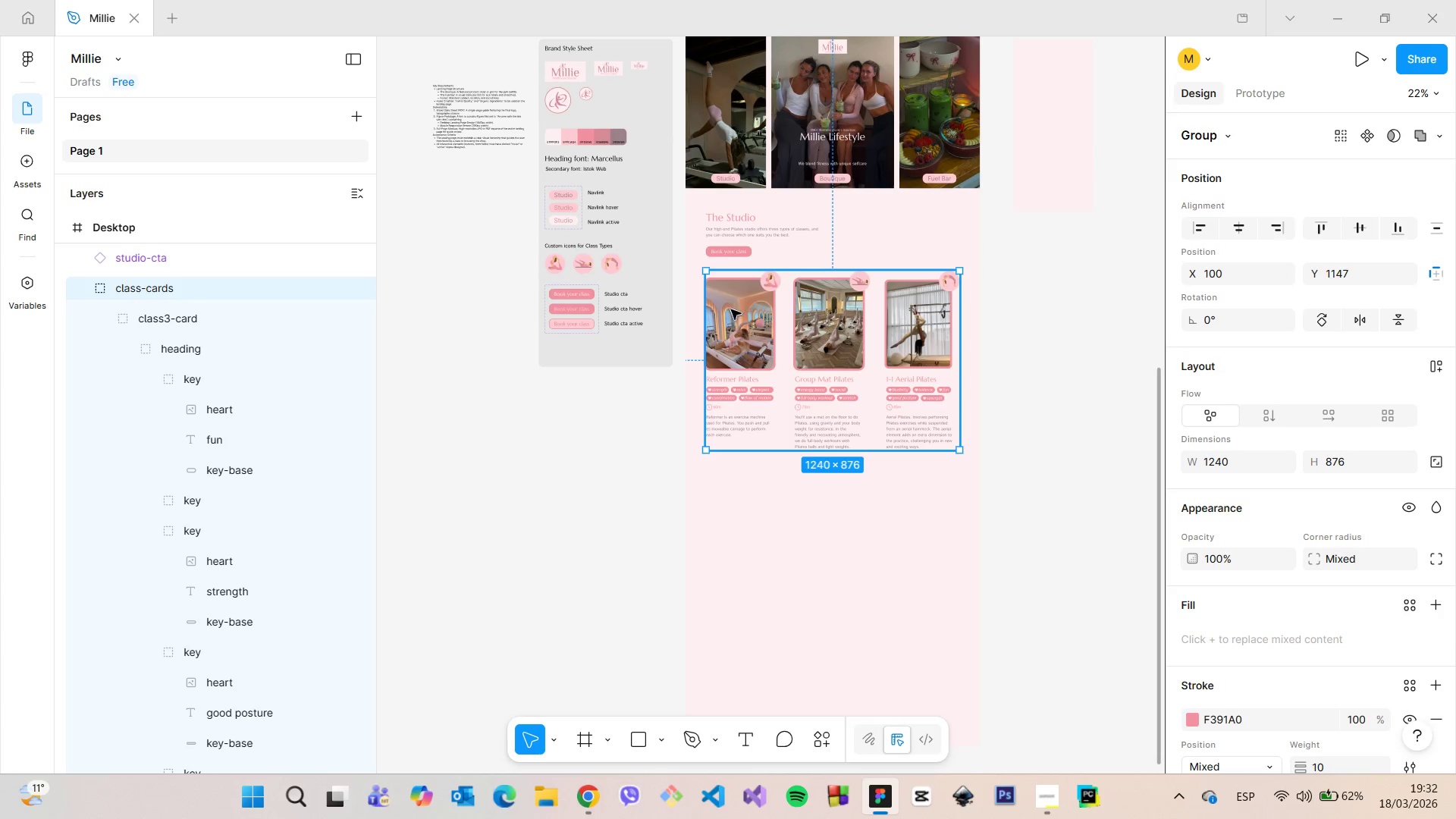 
hold_key(key=AltLeft, duration=0.66)
 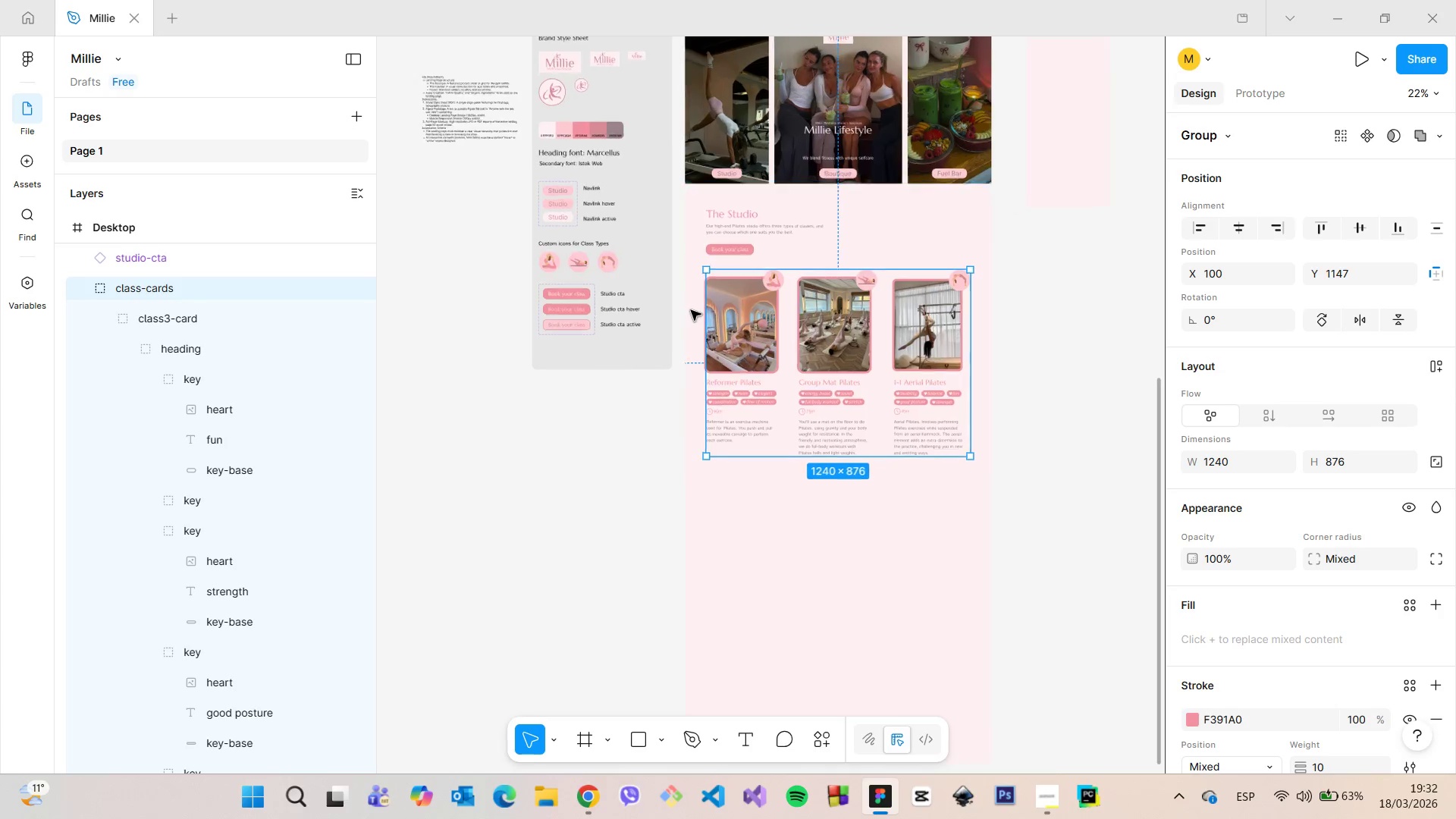 
left_click([752, 385])
 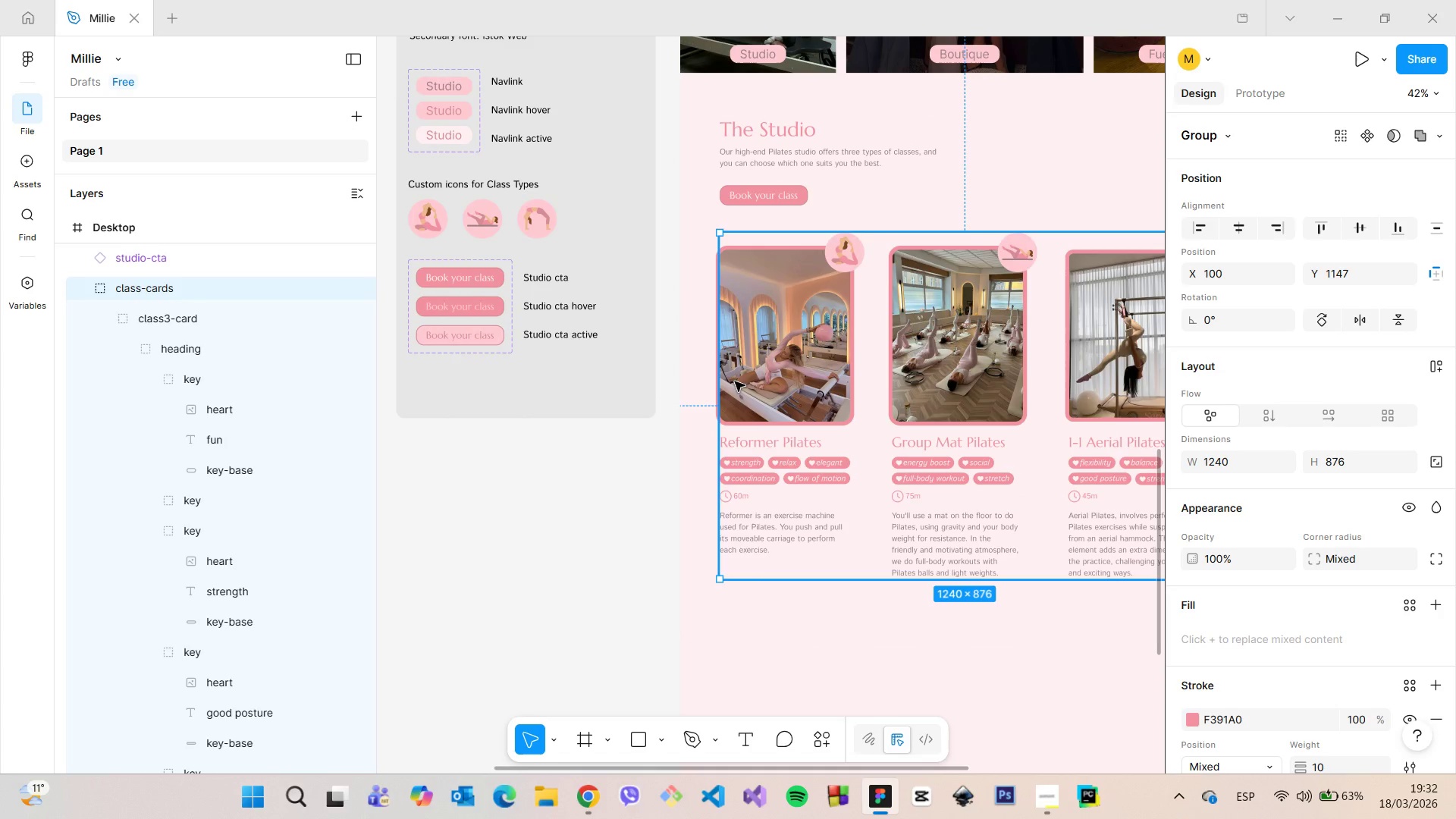 
scroll: coordinate [695, 324], scroll_direction: up, amount: 10.0
 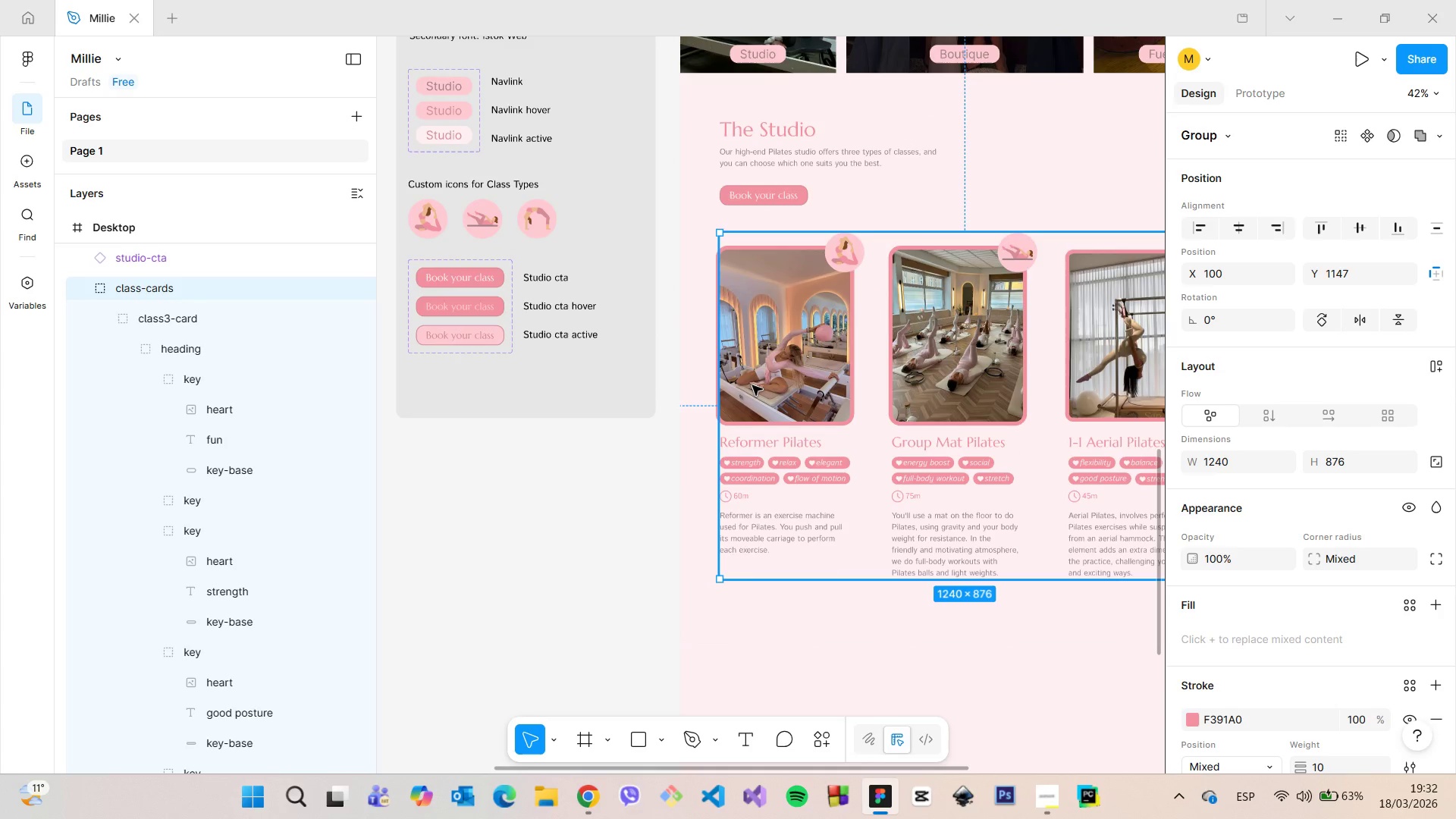 
hold_key(key=AltLeft, duration=1.17)
 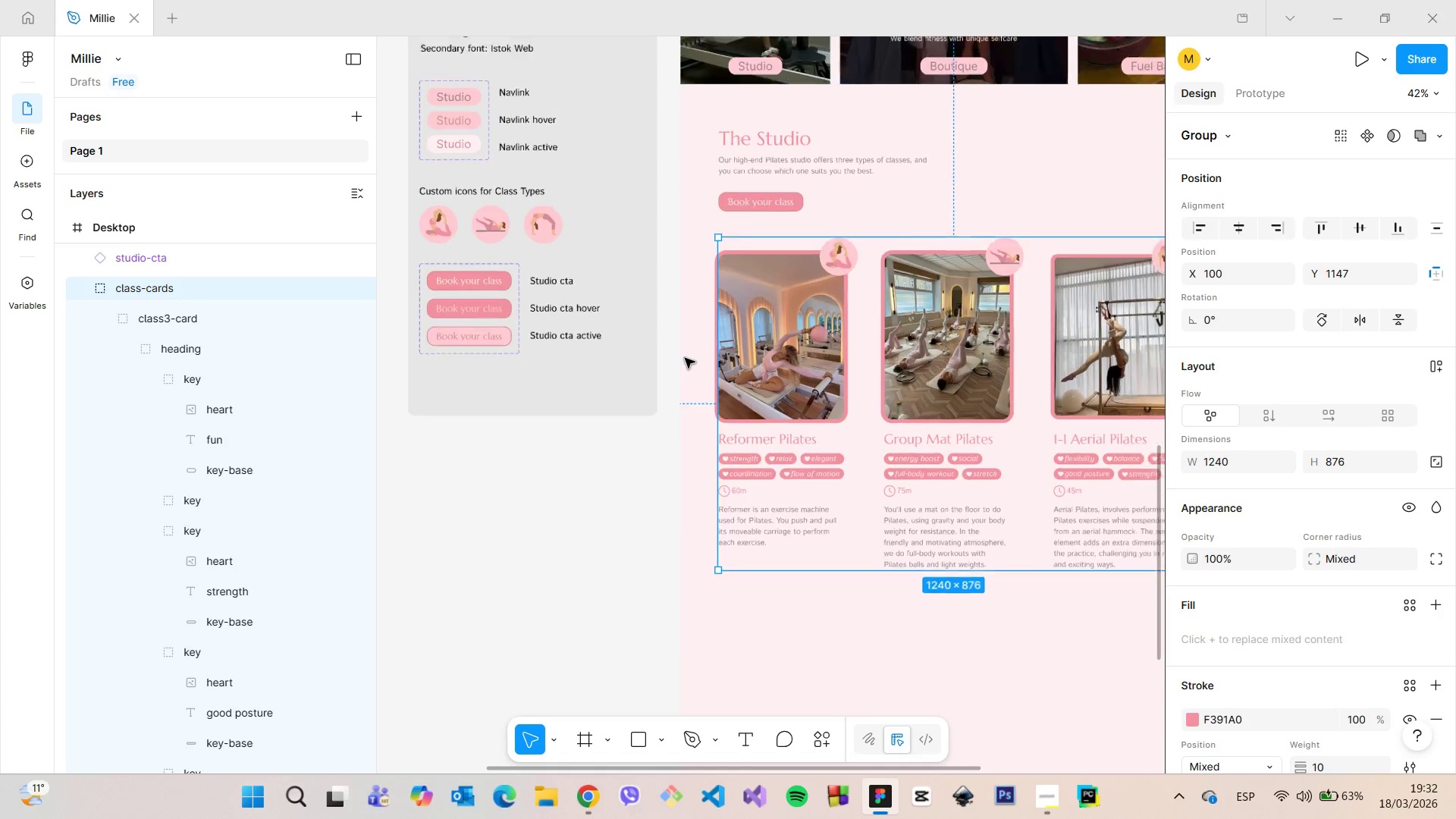 
scroll: coordinate [685, 358], scroll_direction: down, amount: 5.0
 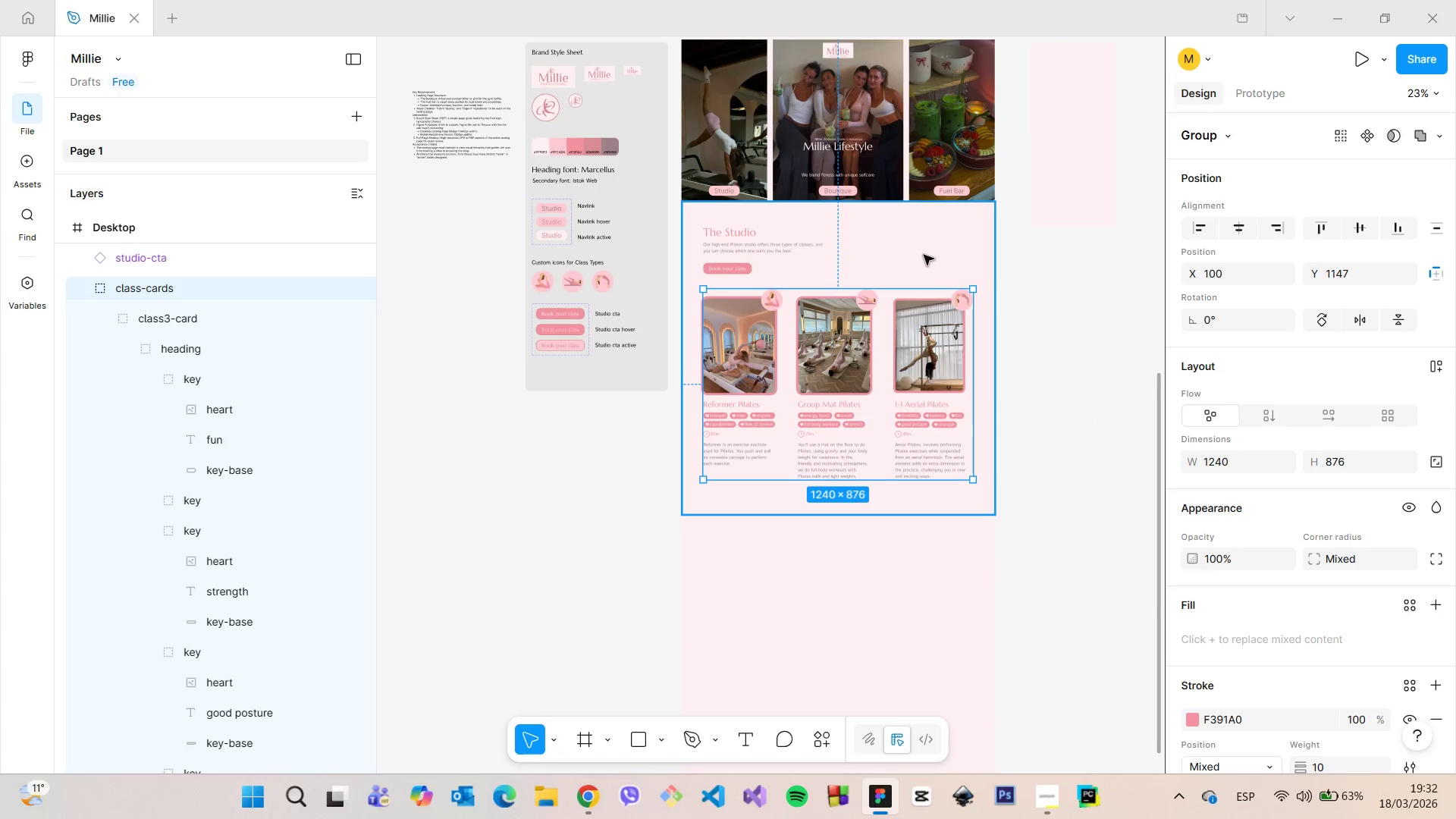 
left_click([926, 254])
 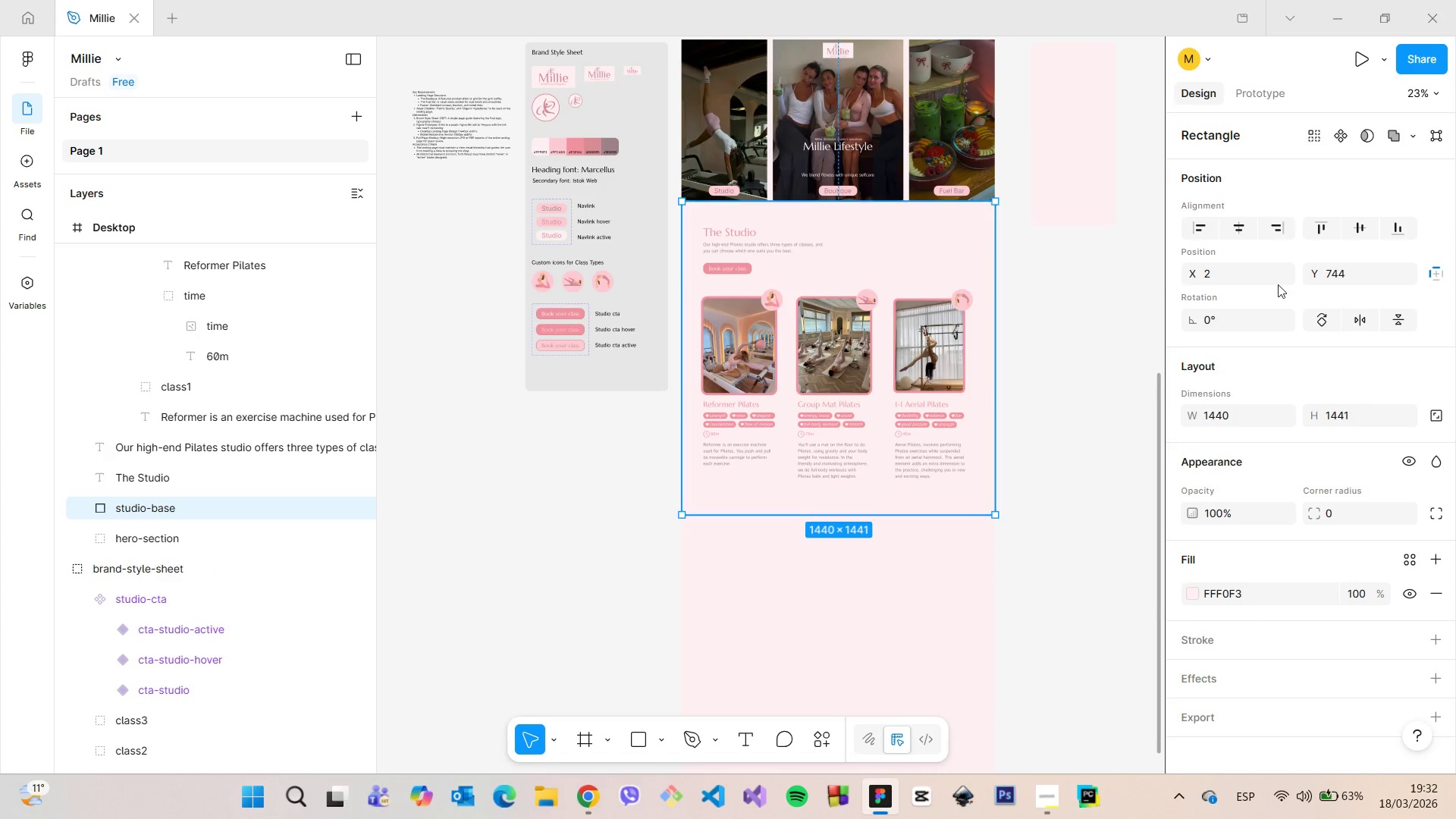 
left_click([1262, 275])
 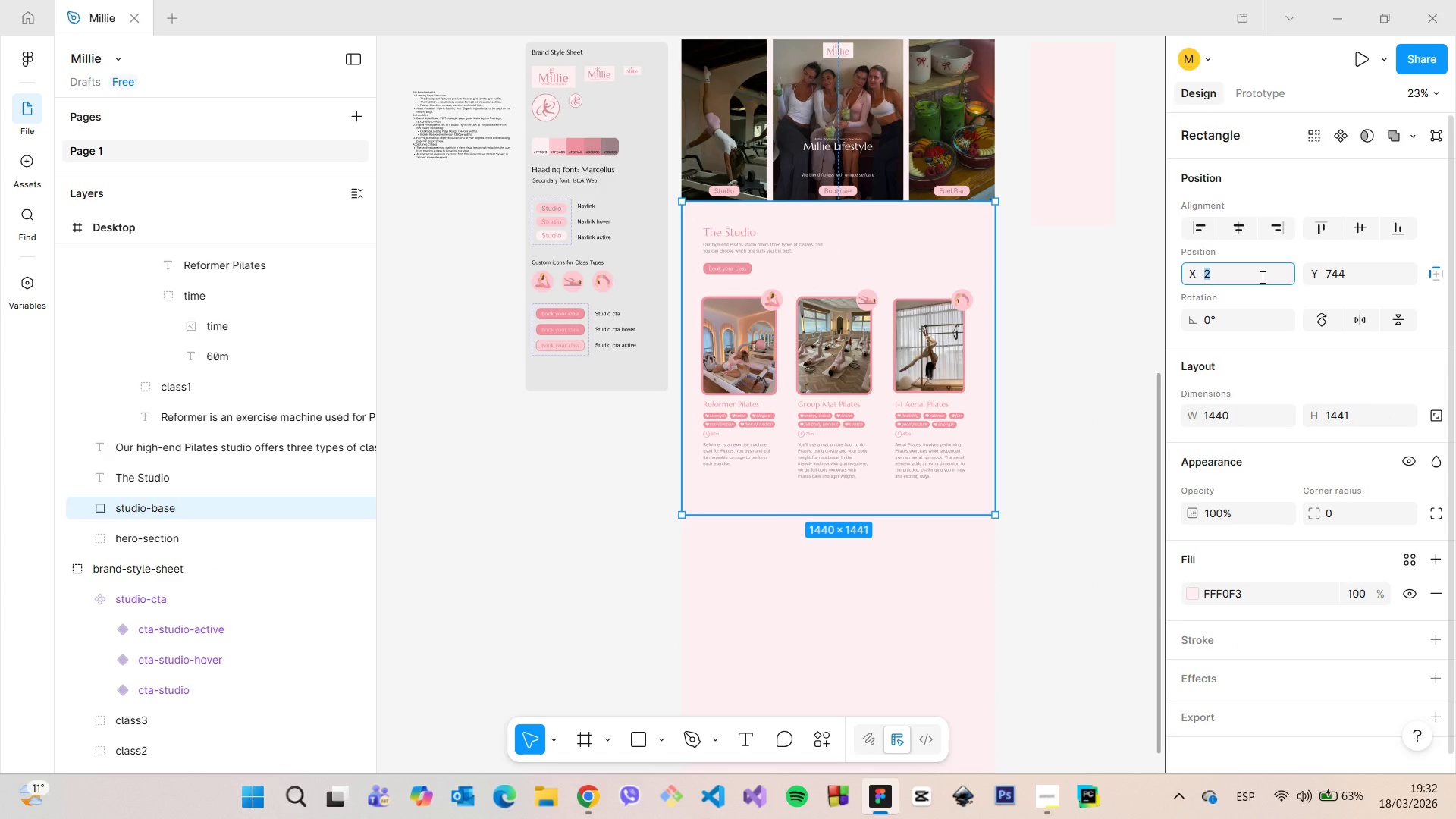 
key(Minus)
 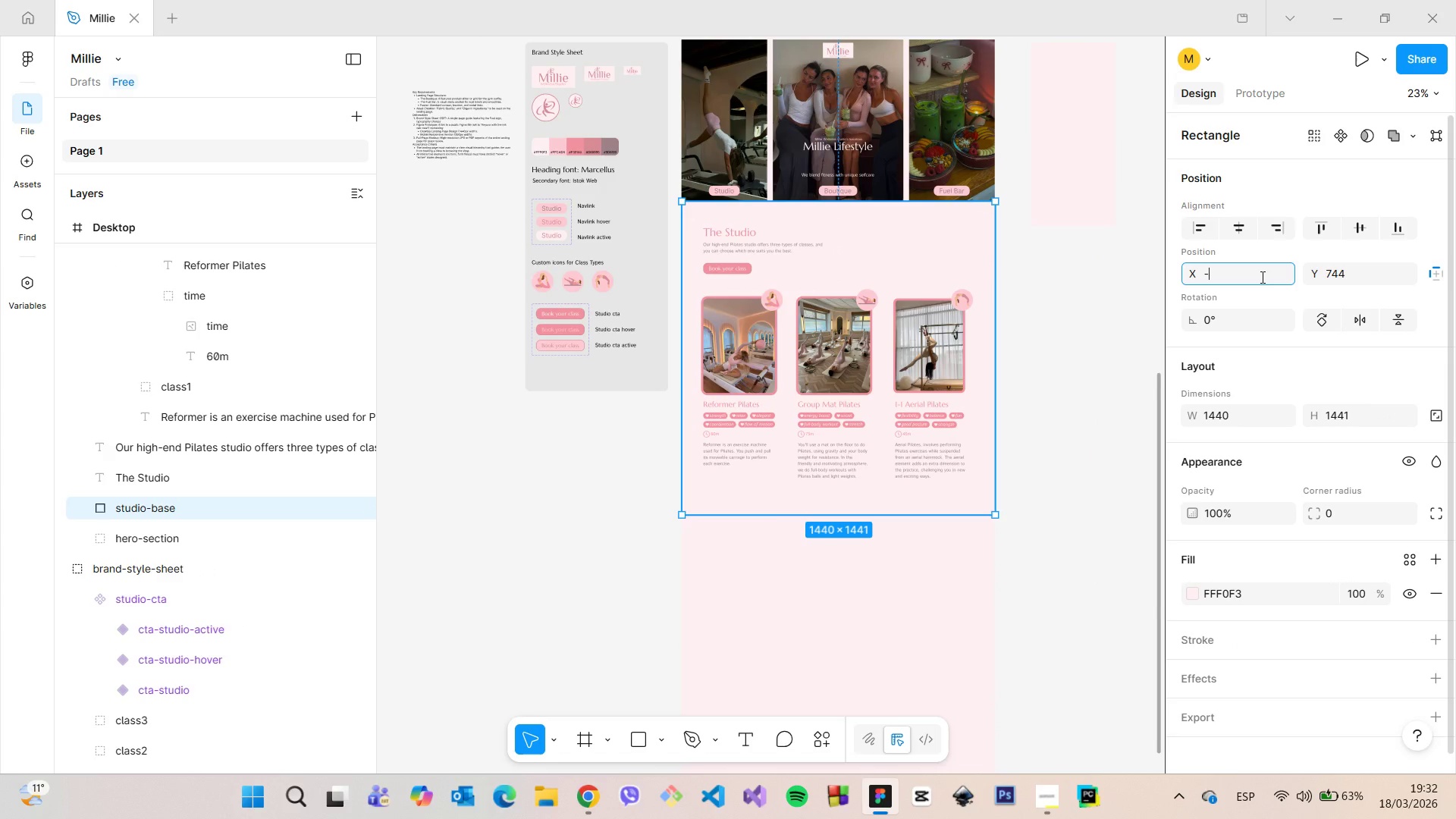 
key(Backspace)
 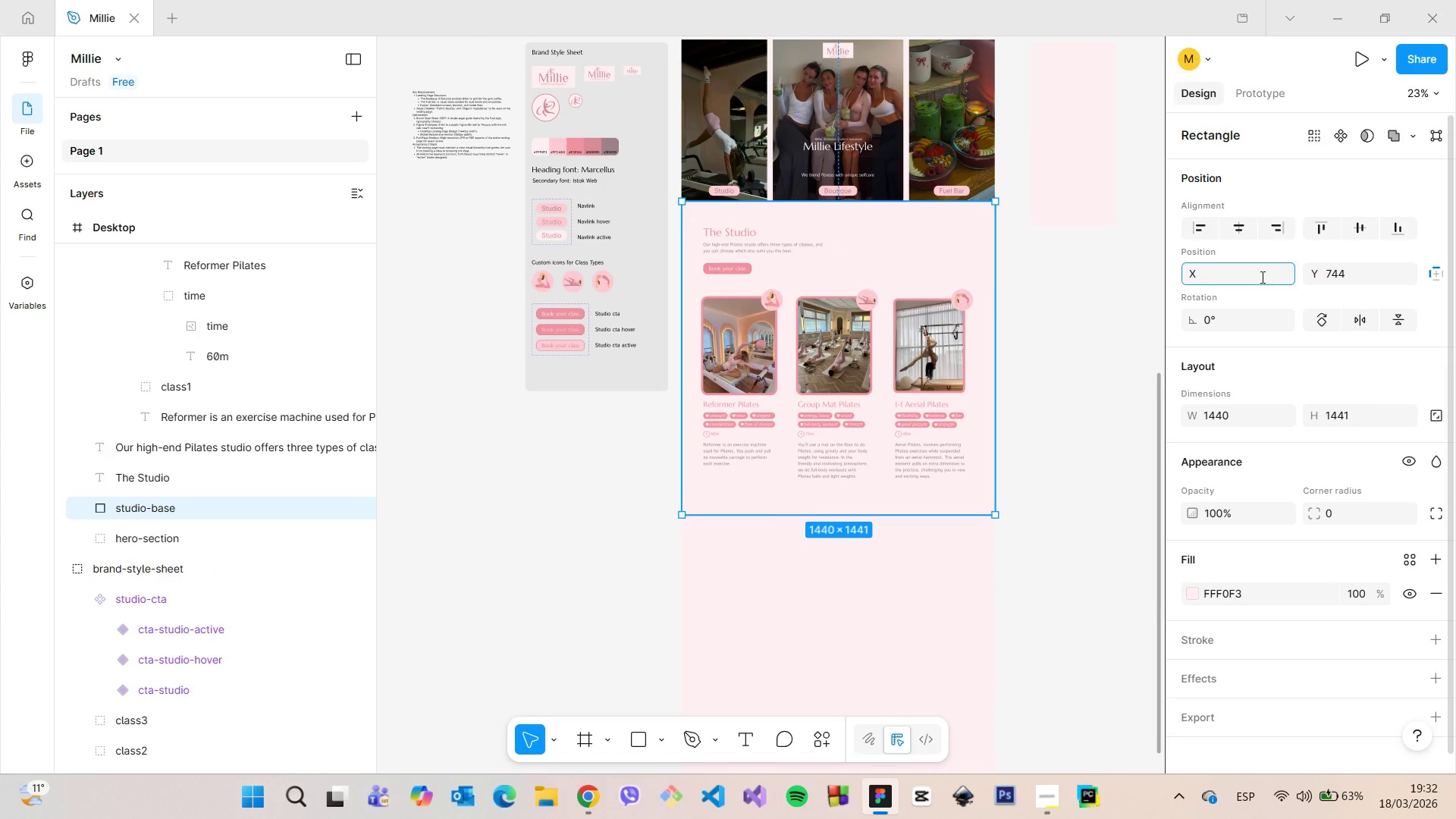 
key(0)
 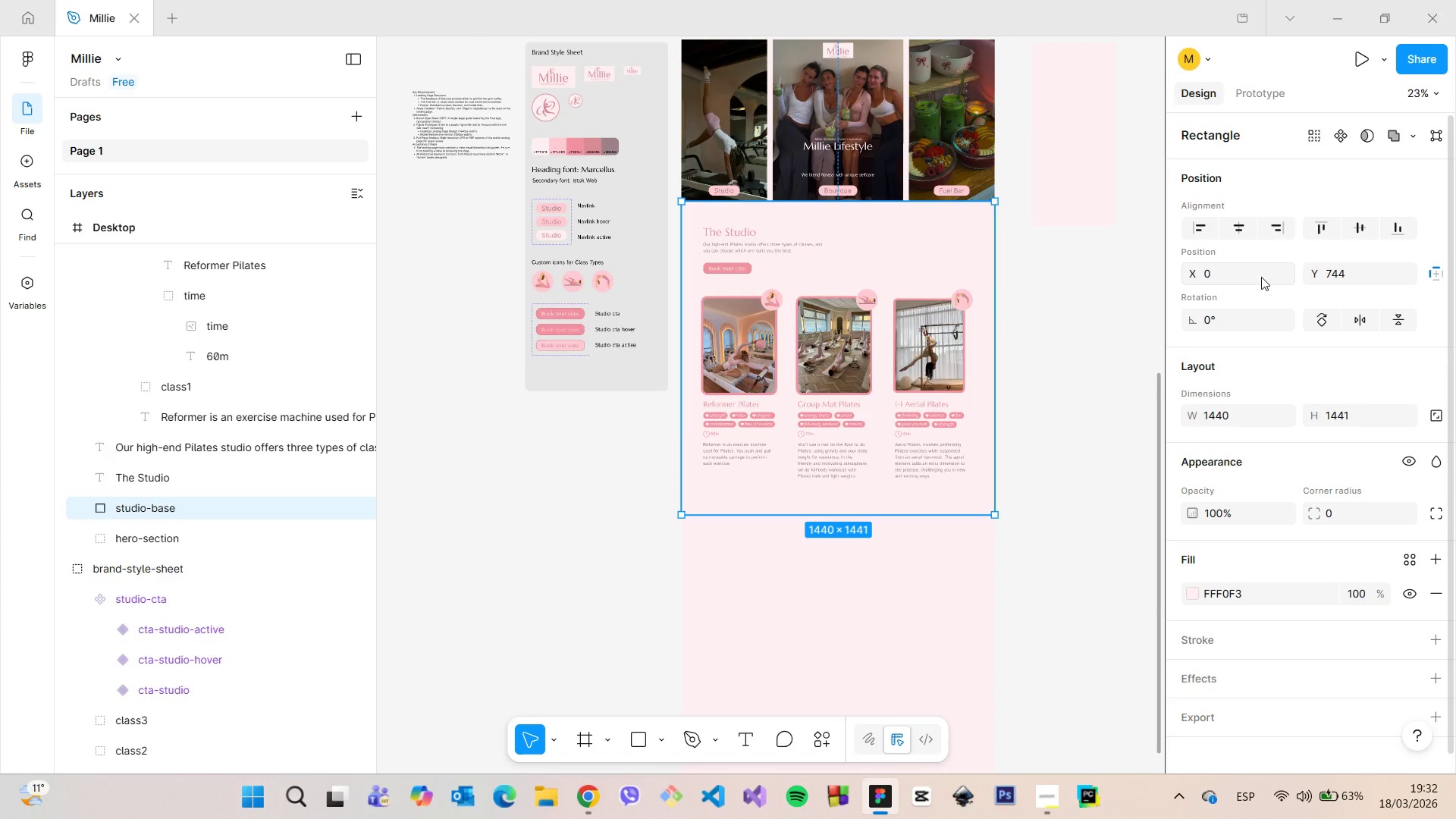 
key(Enter)
 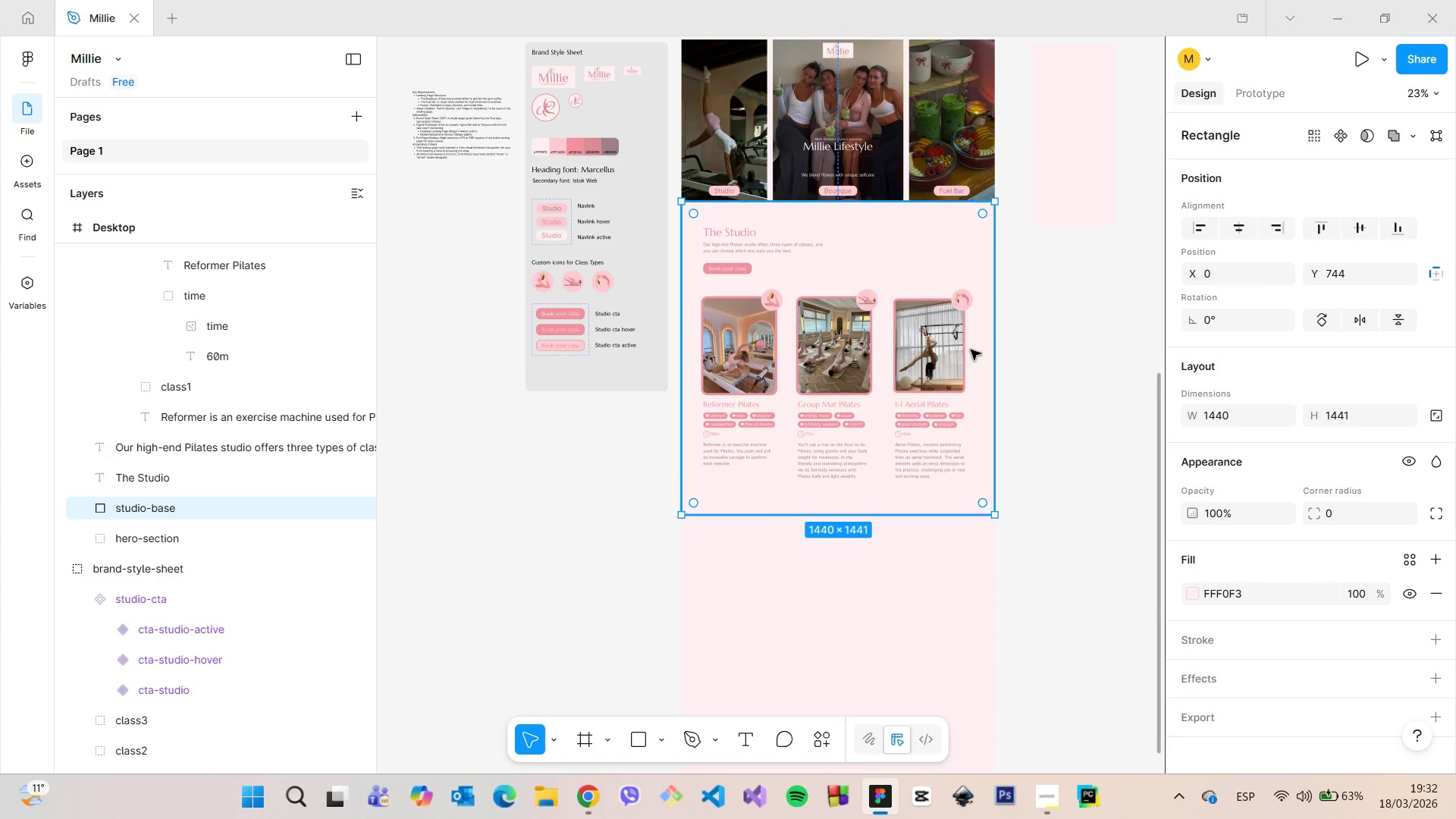 
left_click([923, 361])
 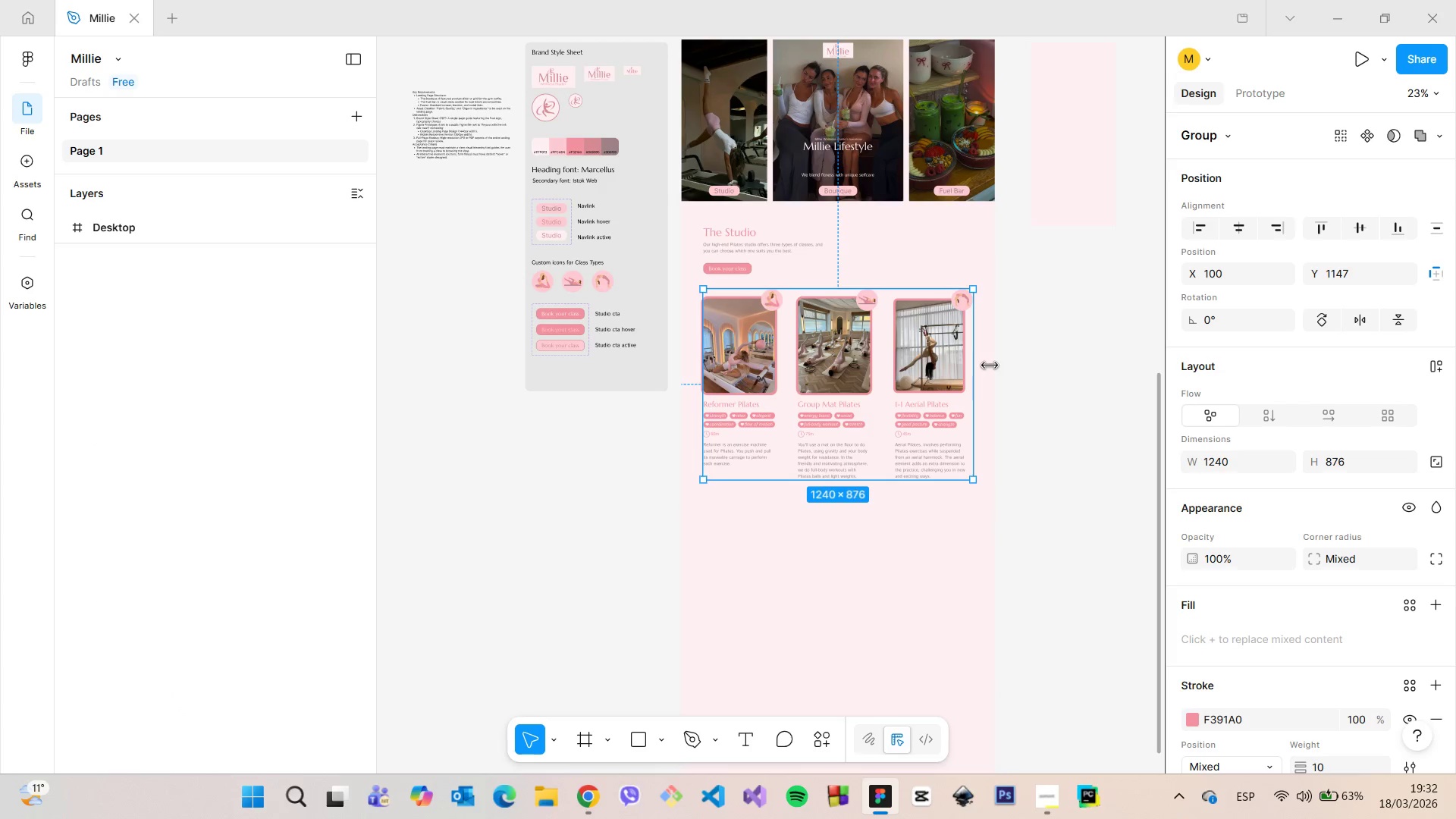 
hold_key(key=AltLeft, duration=0.52)
 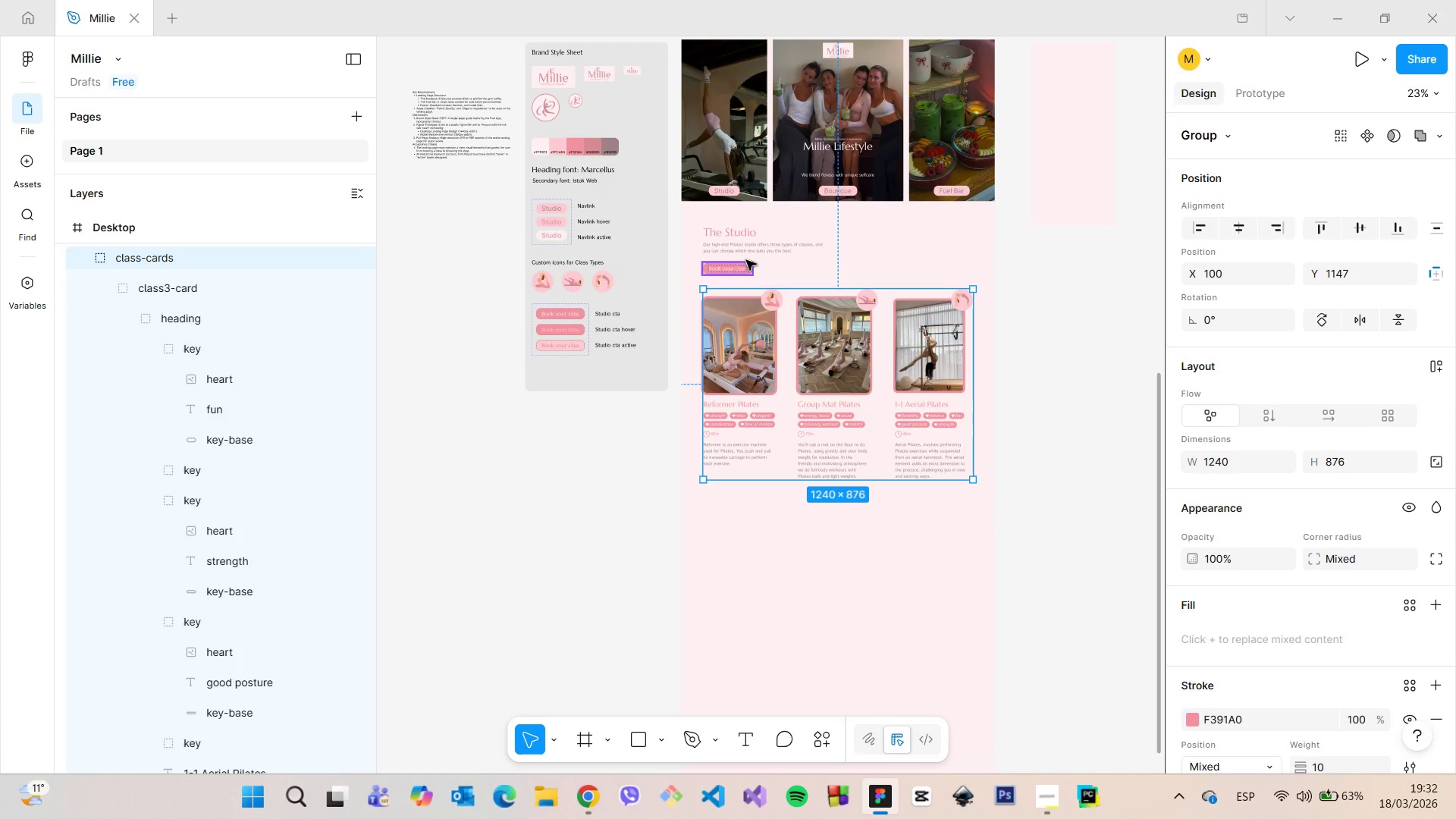 
left_click([741, 259])
 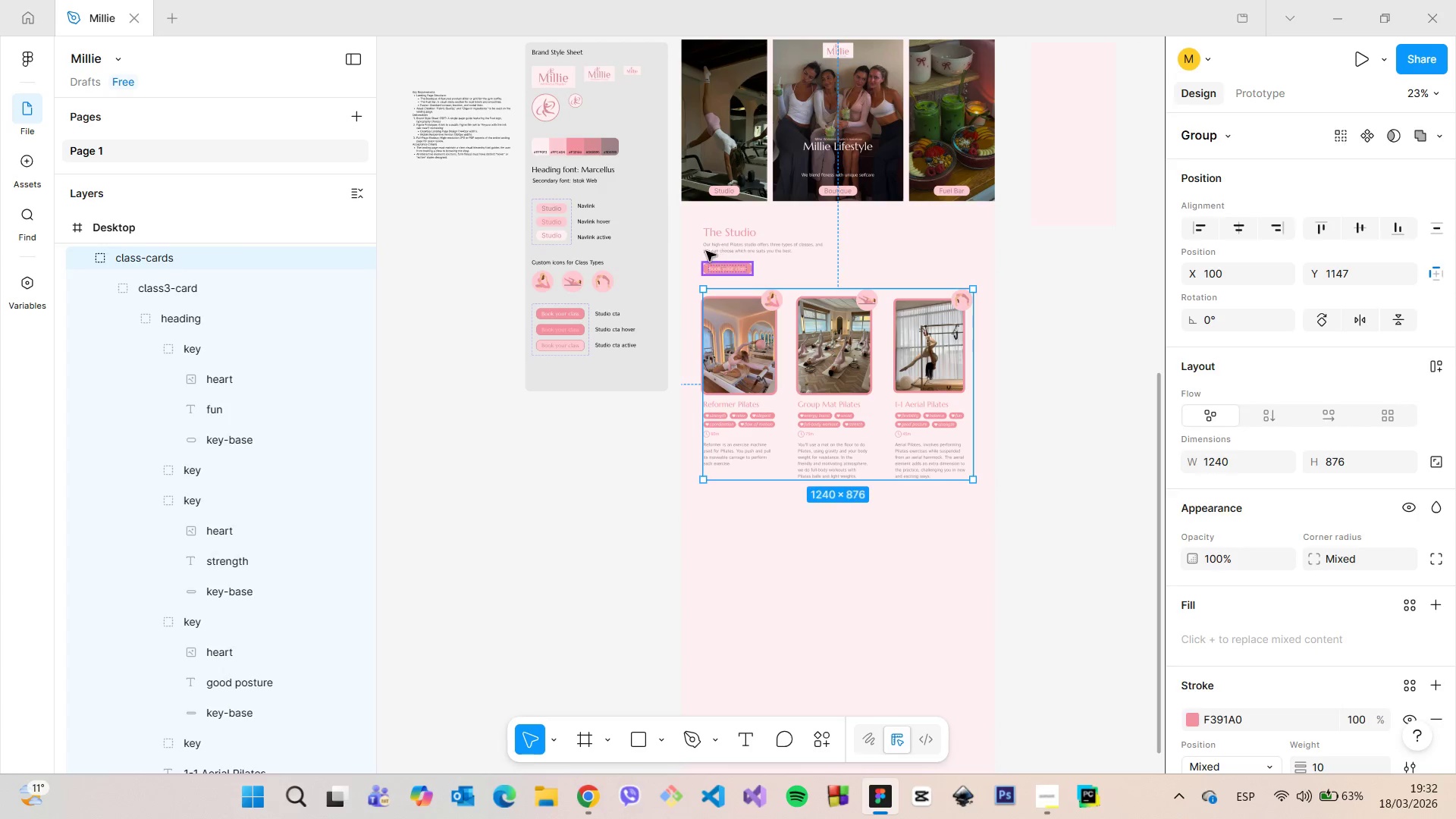 
hold_key(key=AltLeft, duration=0.64)
 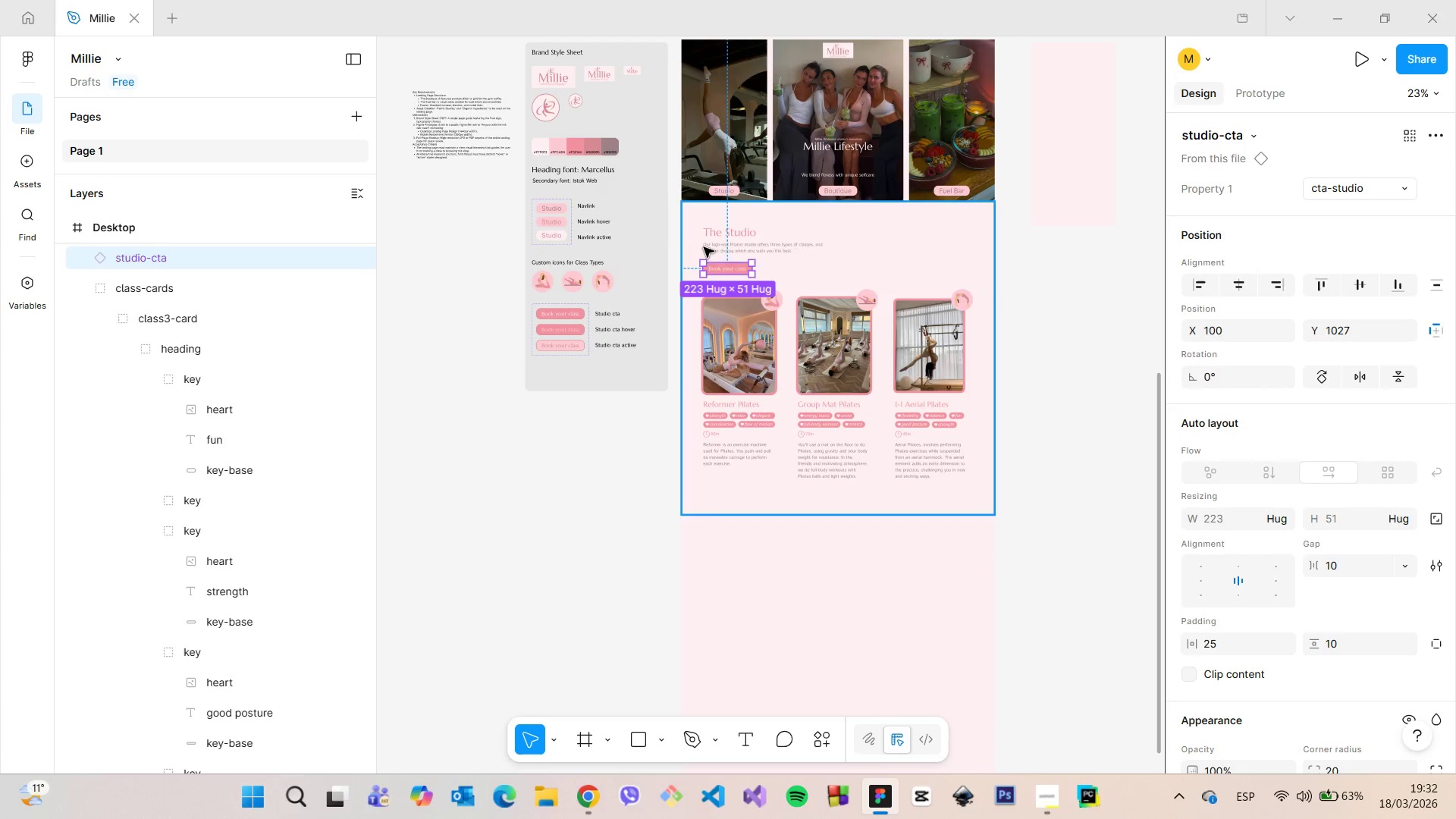 
hold_key(key=AltLeft, duration=0.5)
 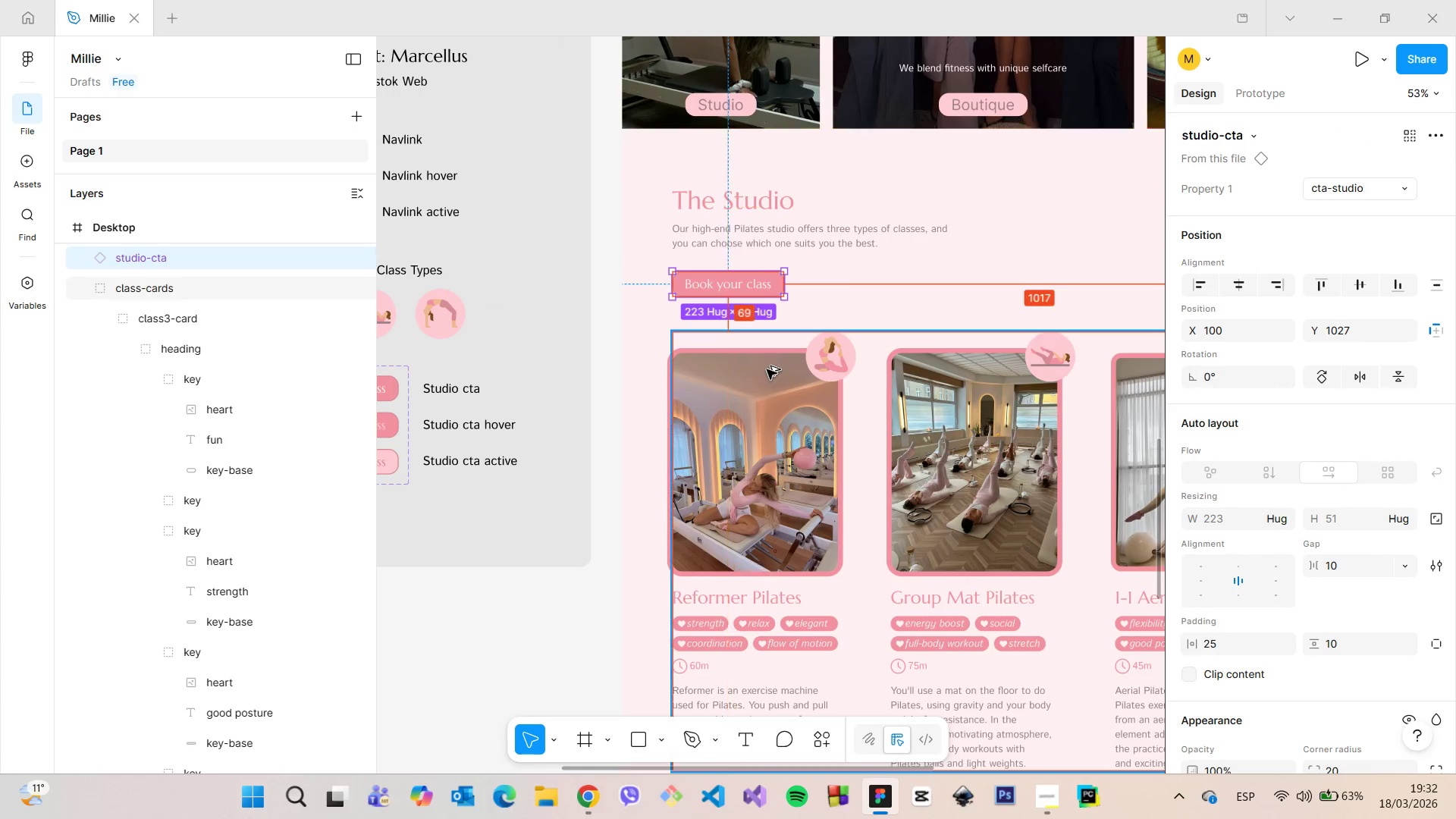 
scroll: coordinate [728, 257], scroll_direction: up, amount: 6.0
 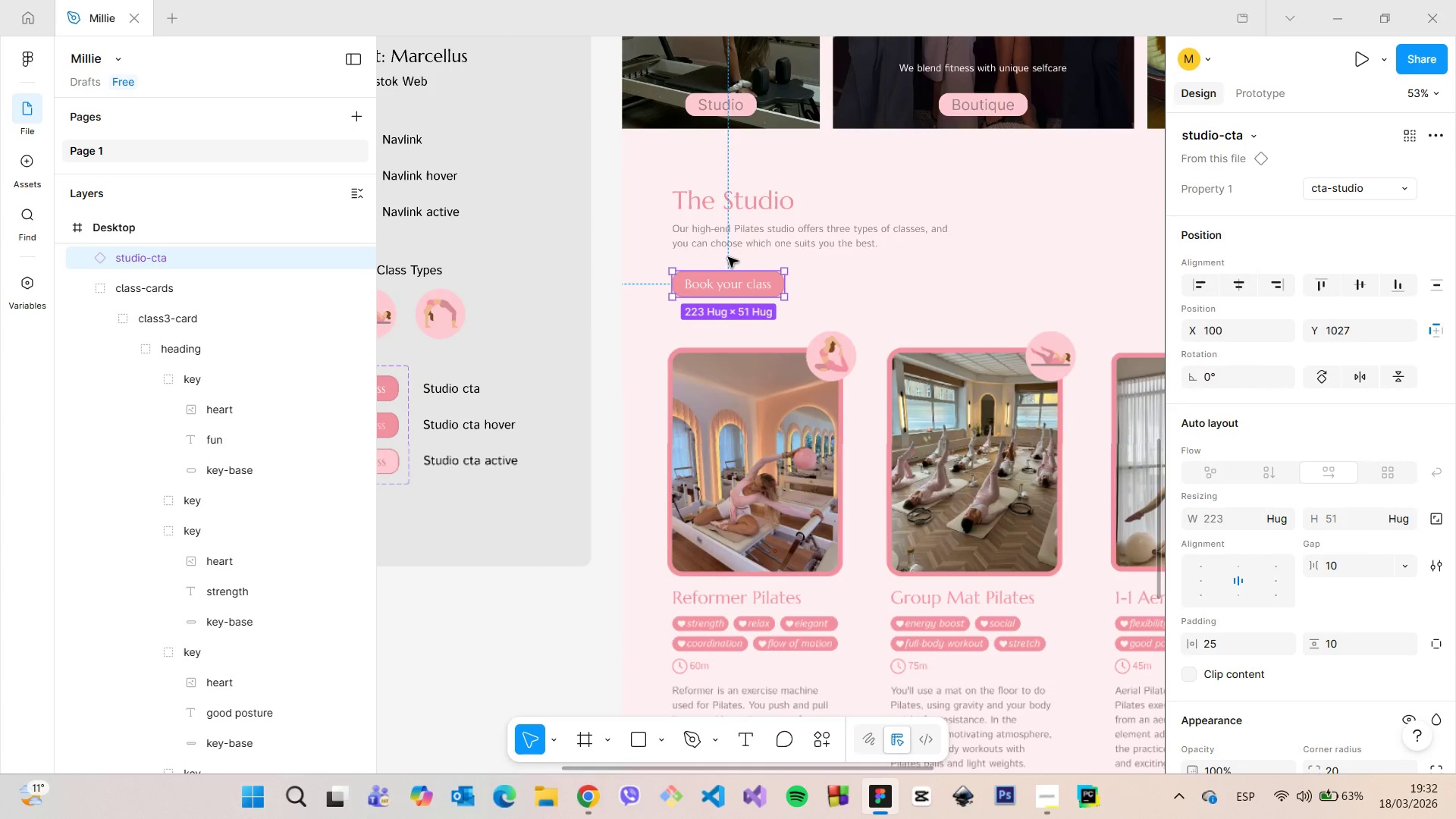 
hold_key(key=AltLeft, duration=1.5)
 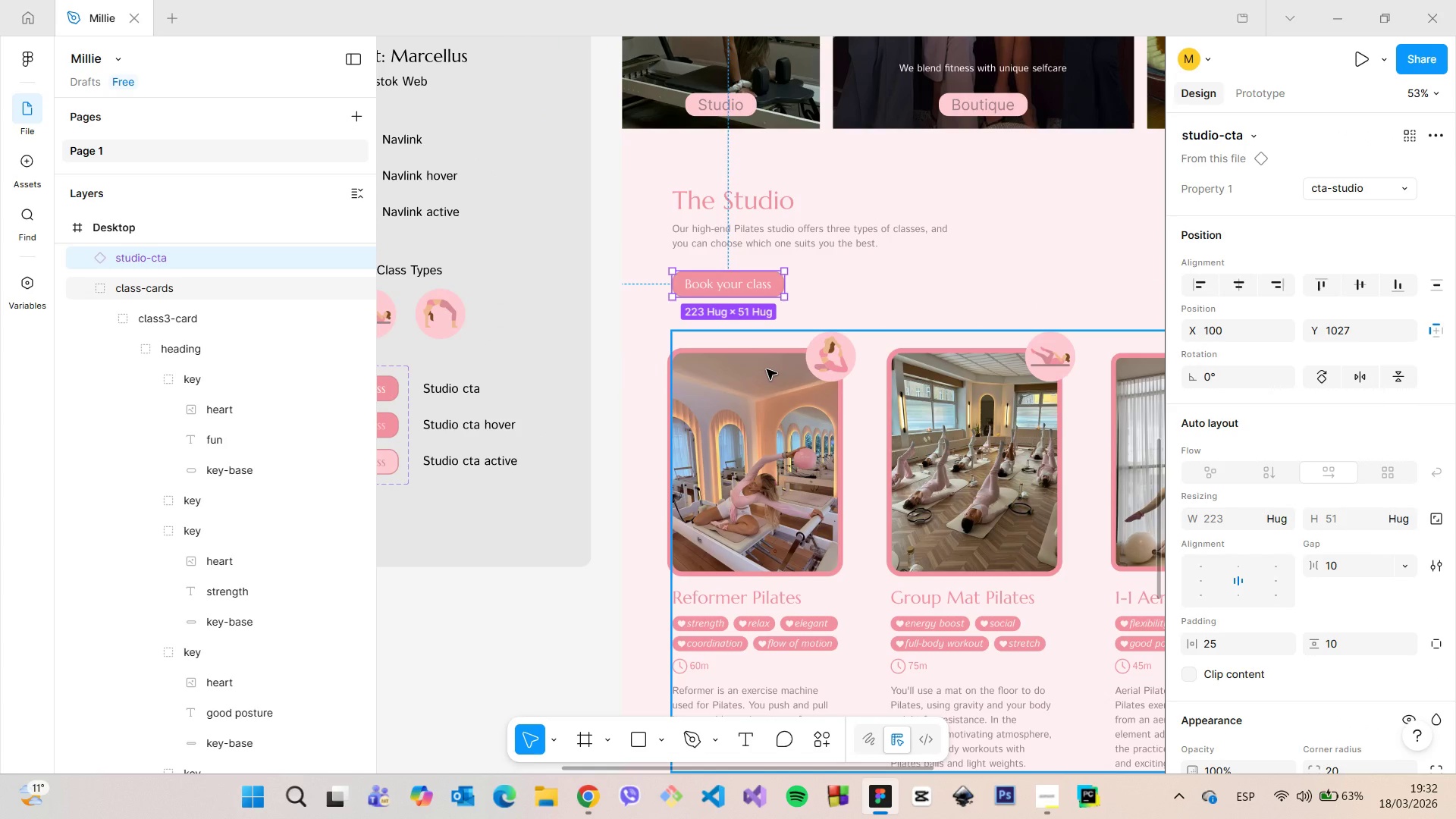 
left_click([767, 369])
 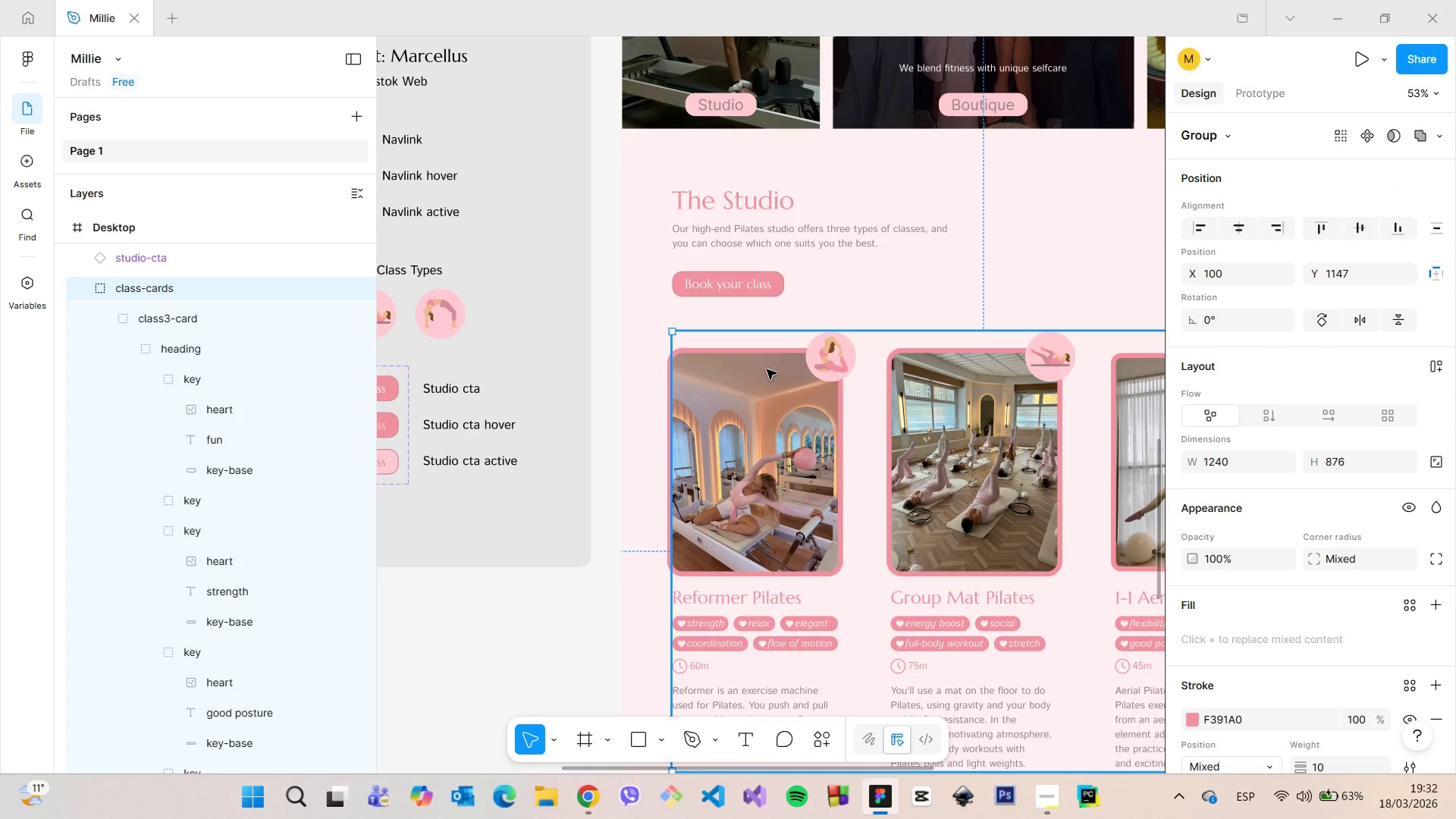 
scroll: coordinate [767, 369], scroll_direction: down, amount: 4.0
 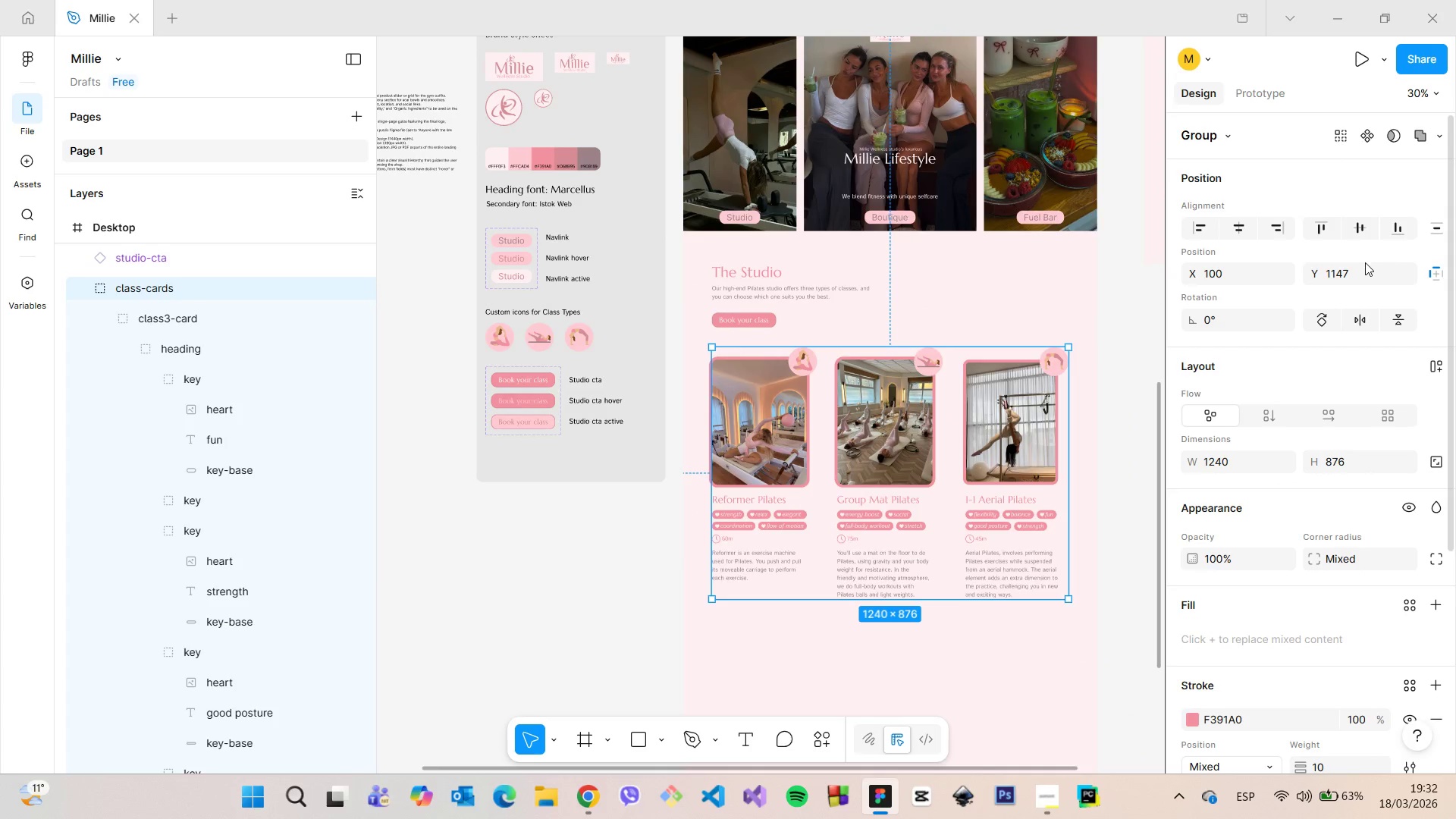 
left_click([1370, 267])
 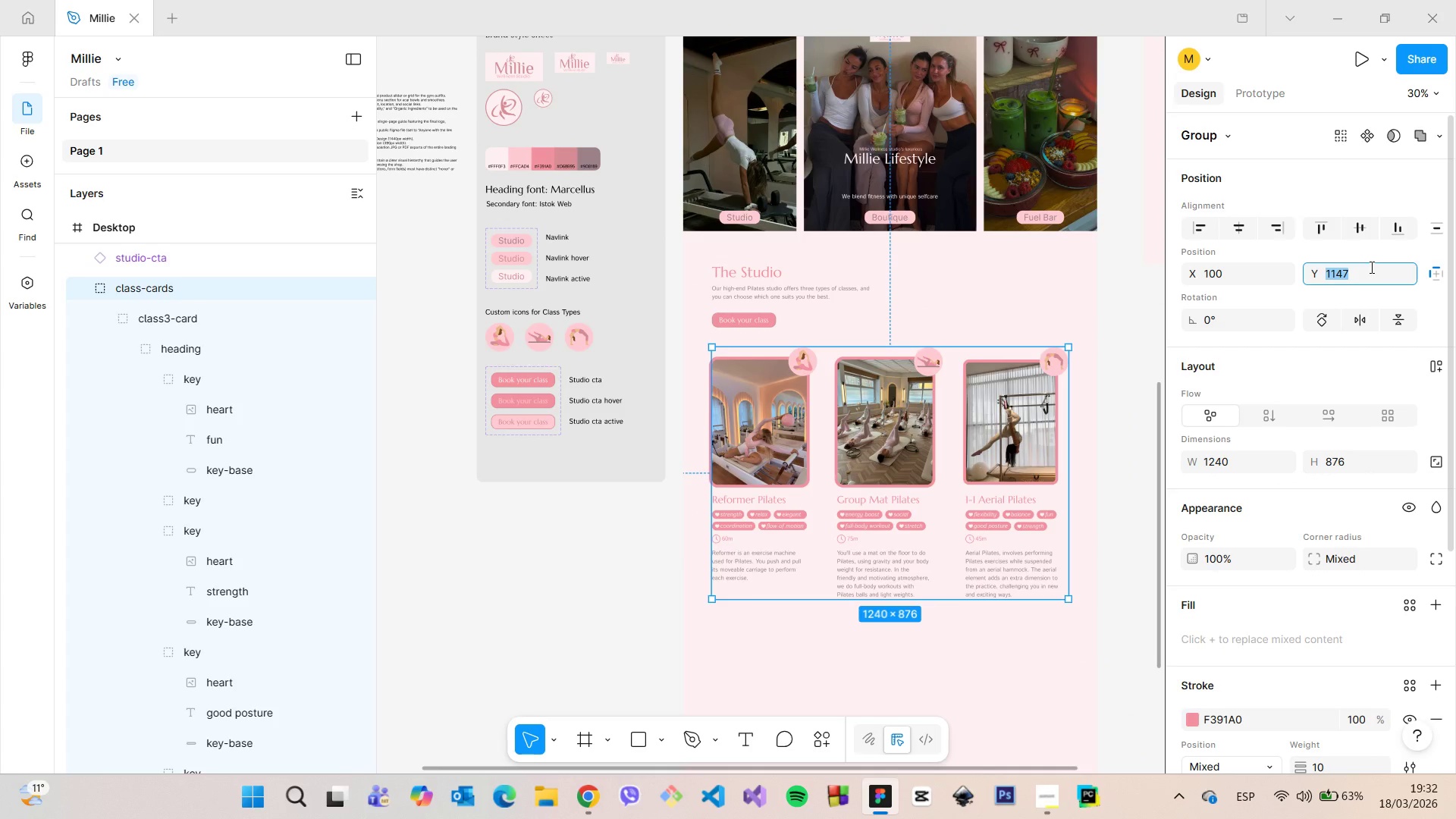 
key(ArrowUp)
 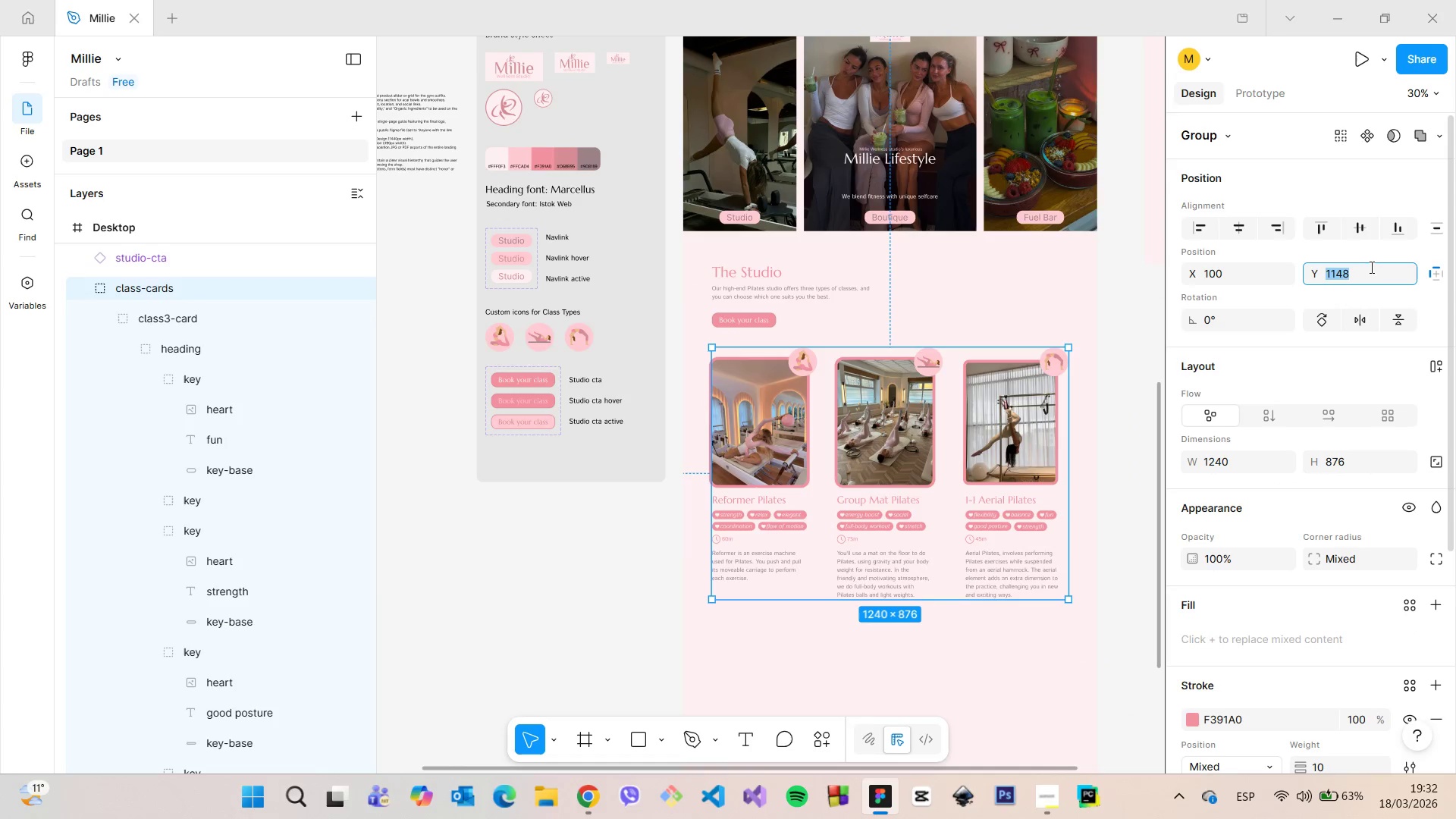 
key(ArrowUp)
 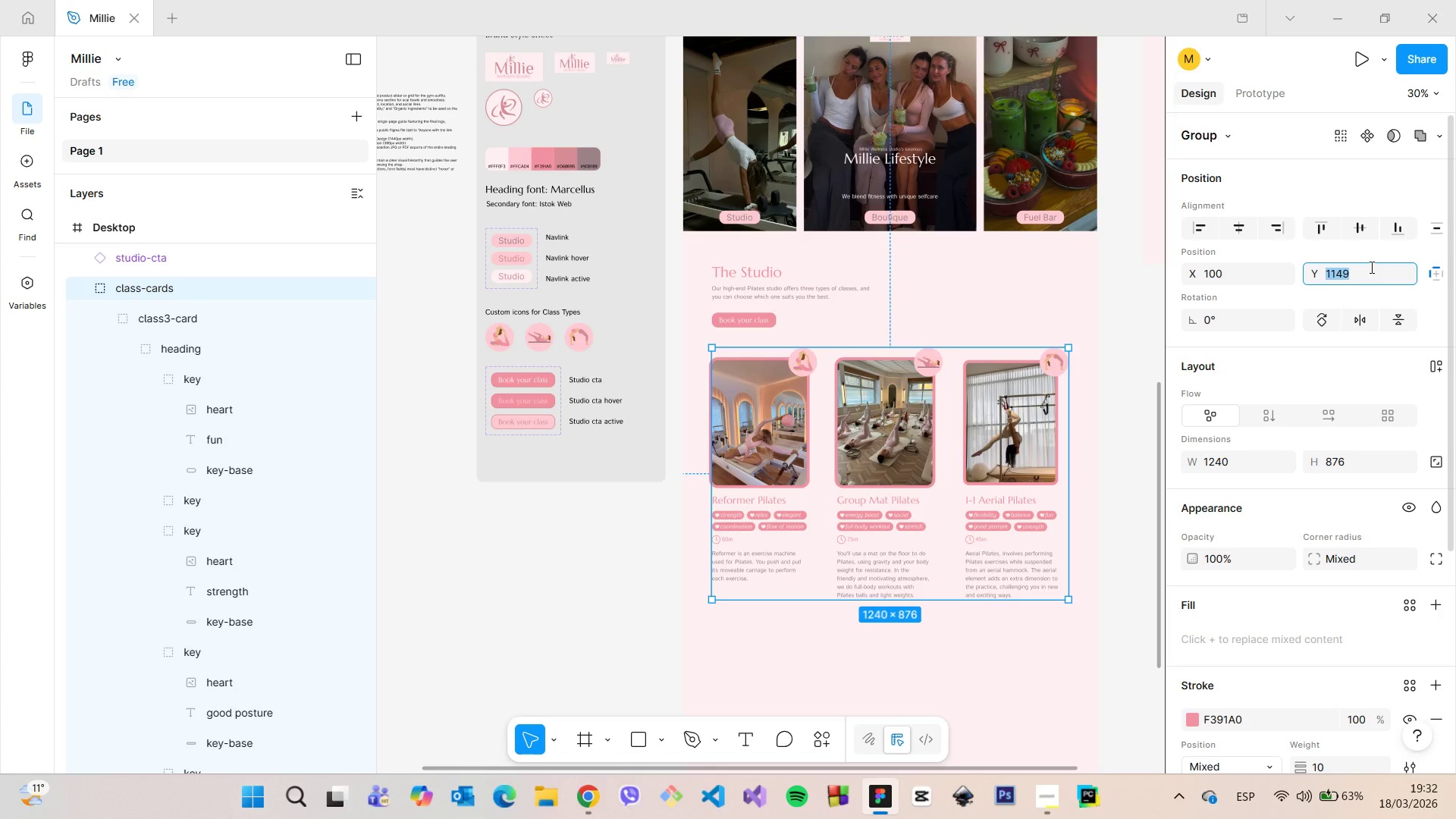 
hold_key(key=AltLeft, duration=1.05)
 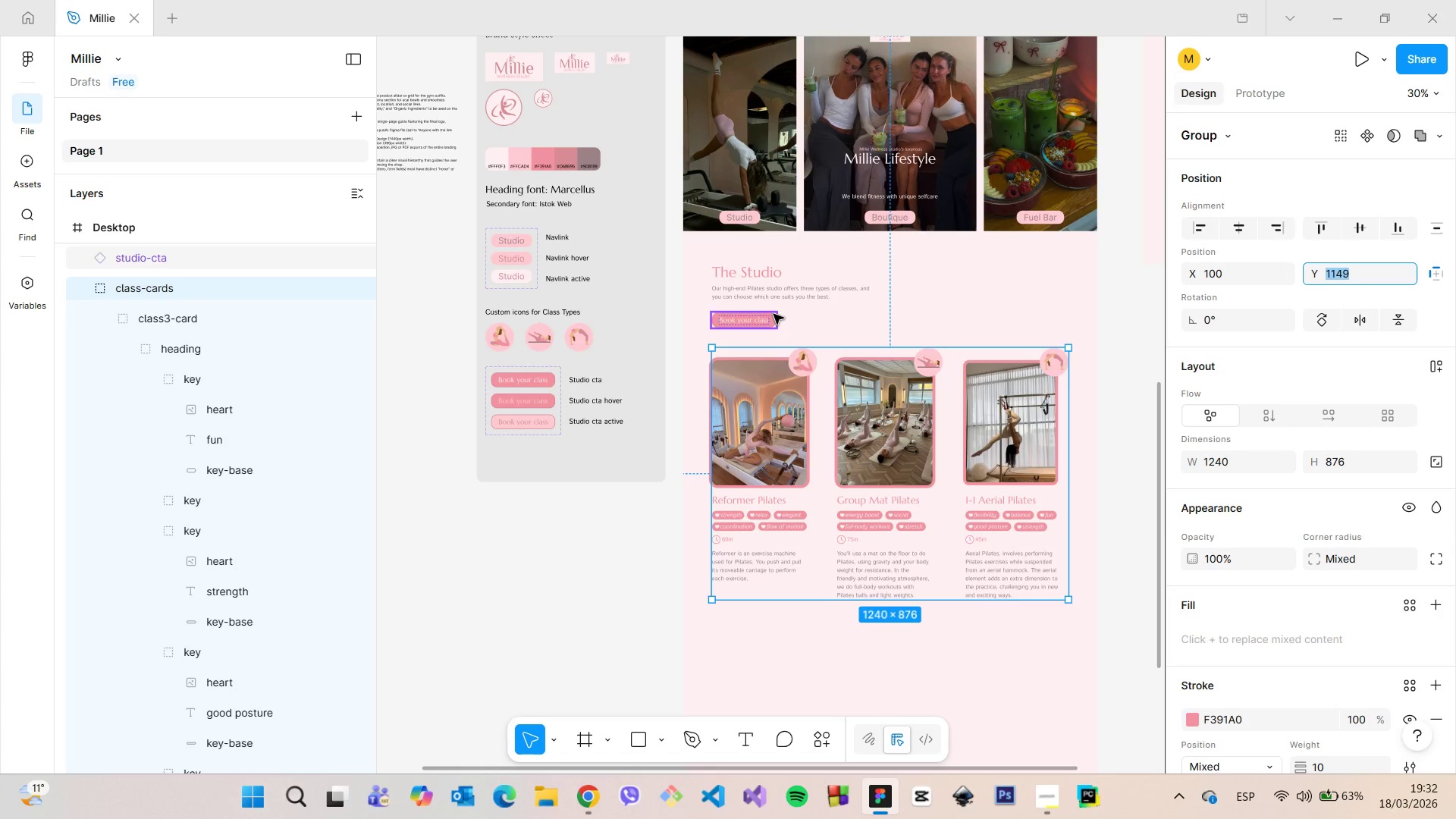 
key(ArrowDown)
 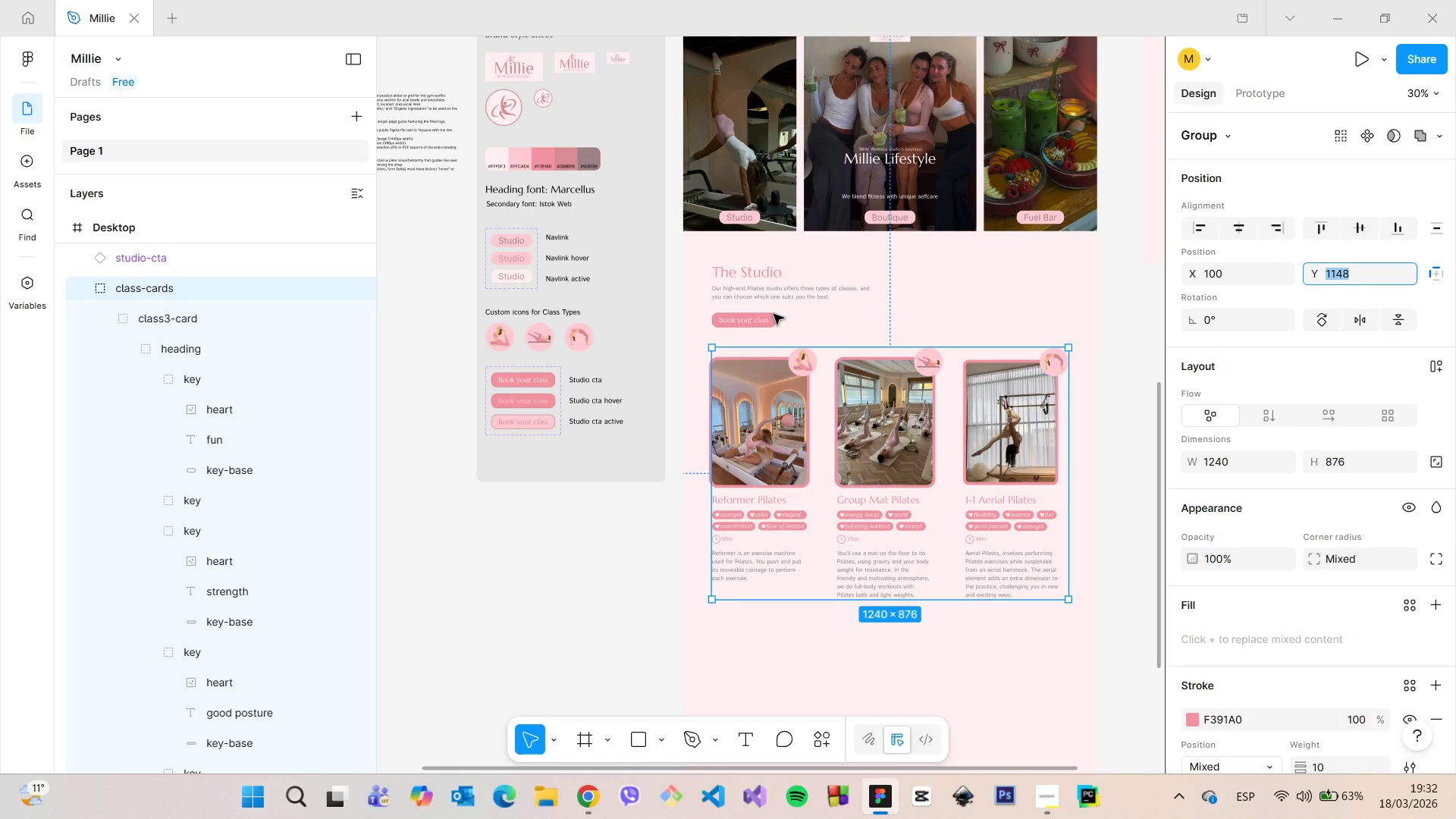 
hold_key(key=AltLeft, duration=0.64)
 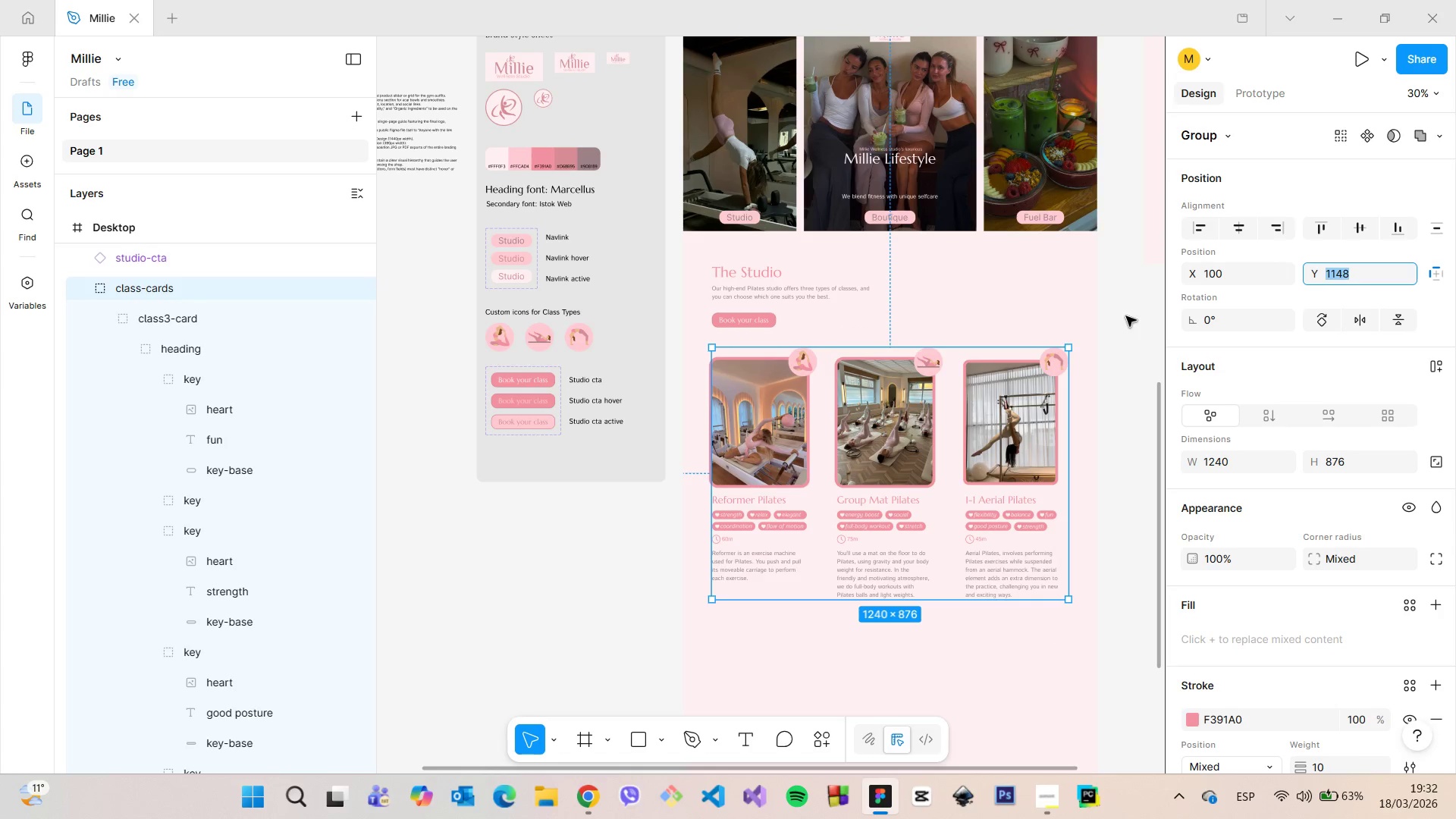 
left_click([1123, 318])
 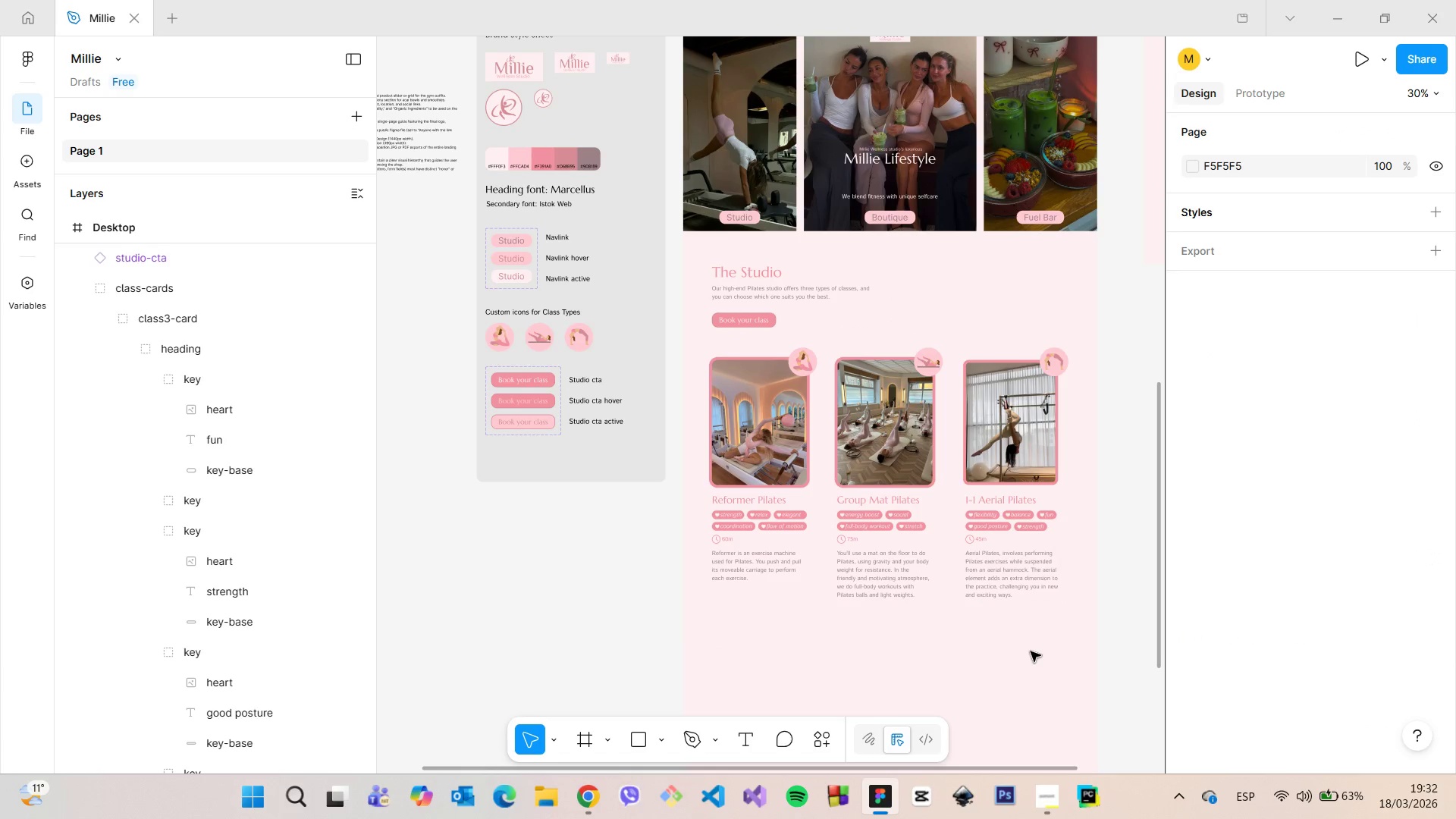 
left_click([1026, 626])
 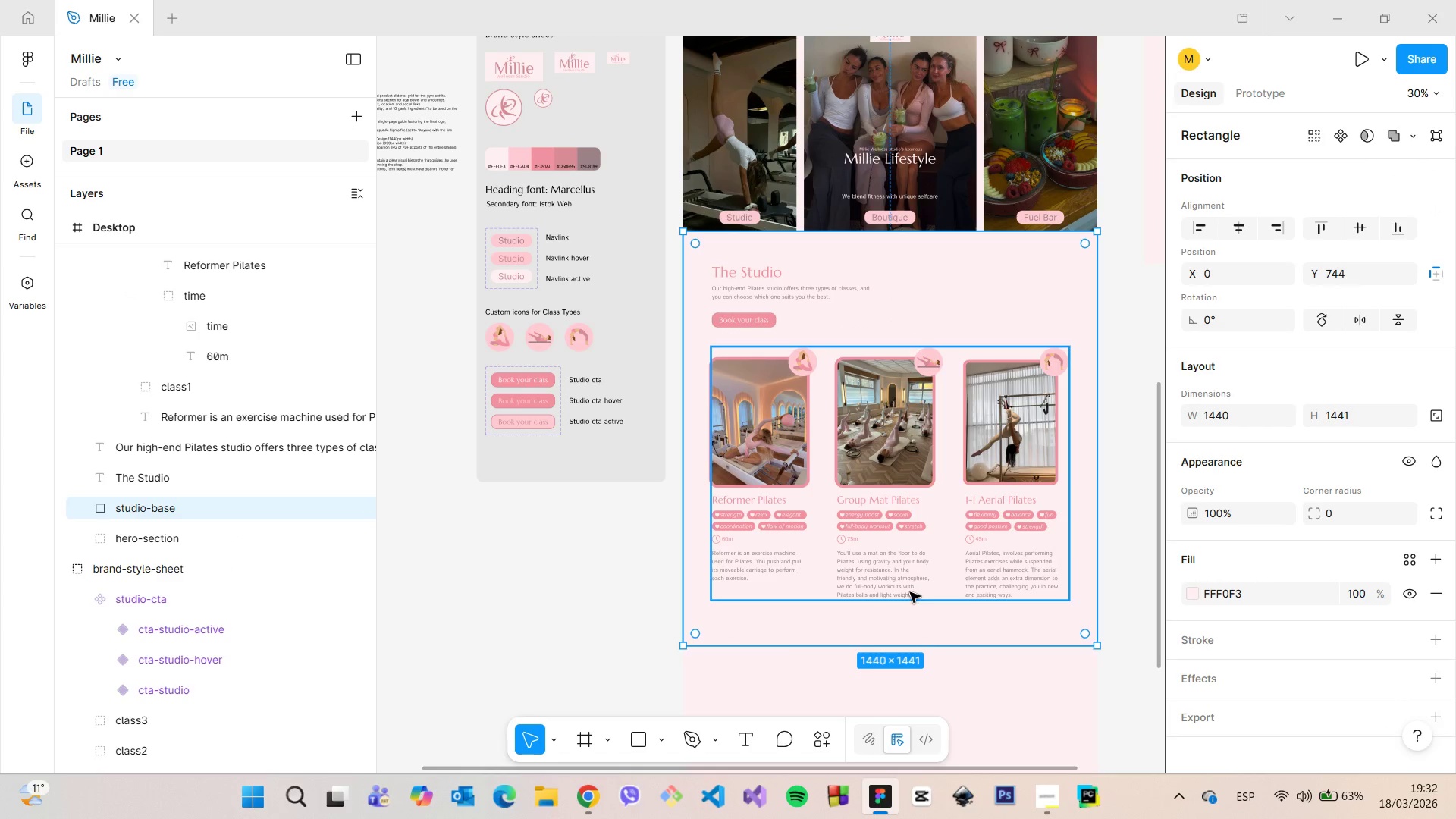 
left_click([739, 271])
 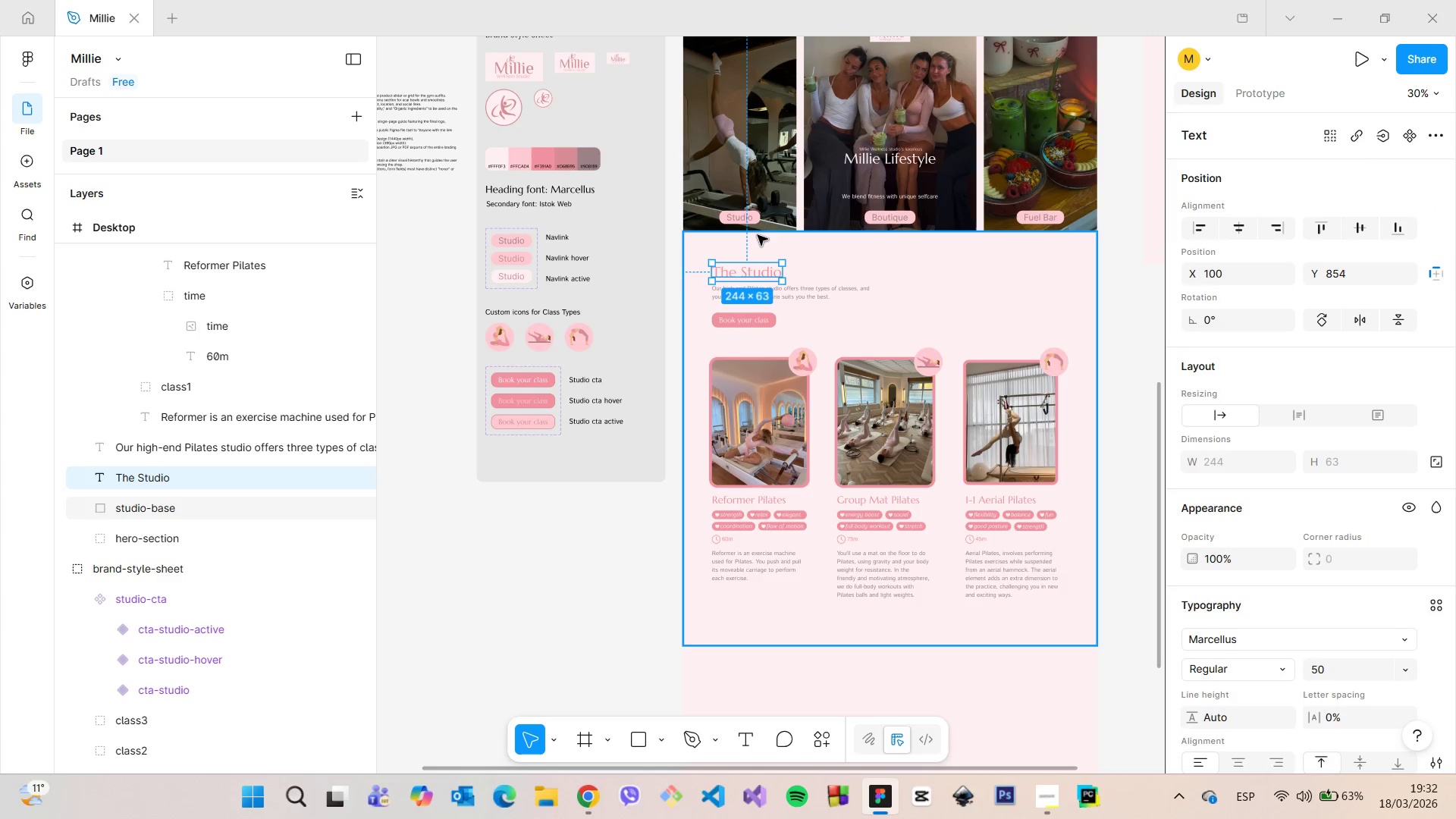 
hold_key(key=AltLeft, duration=0.47)
 